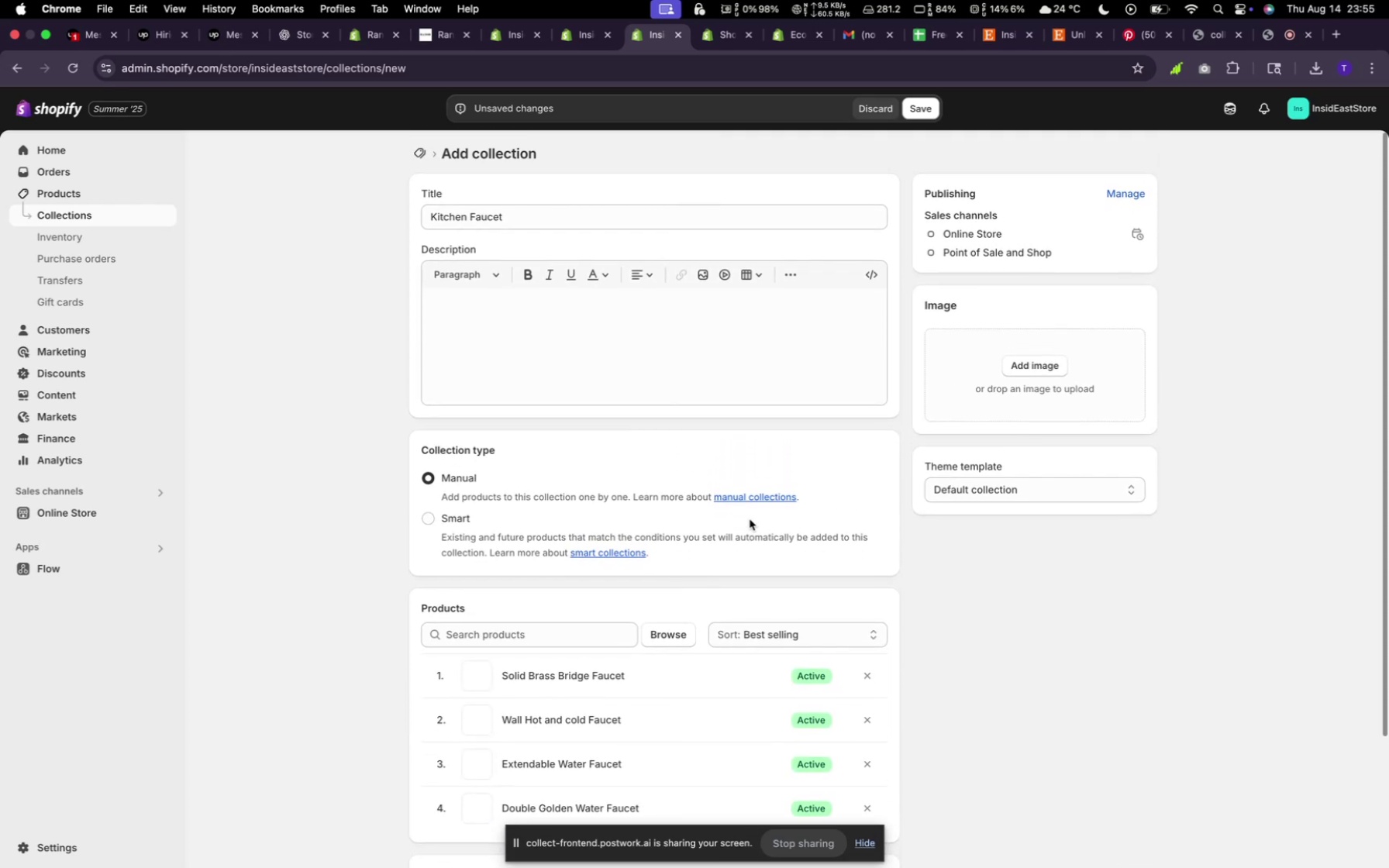 
scroll: coordinate [750, 519], scroll_direction: down, amount: 18.0
 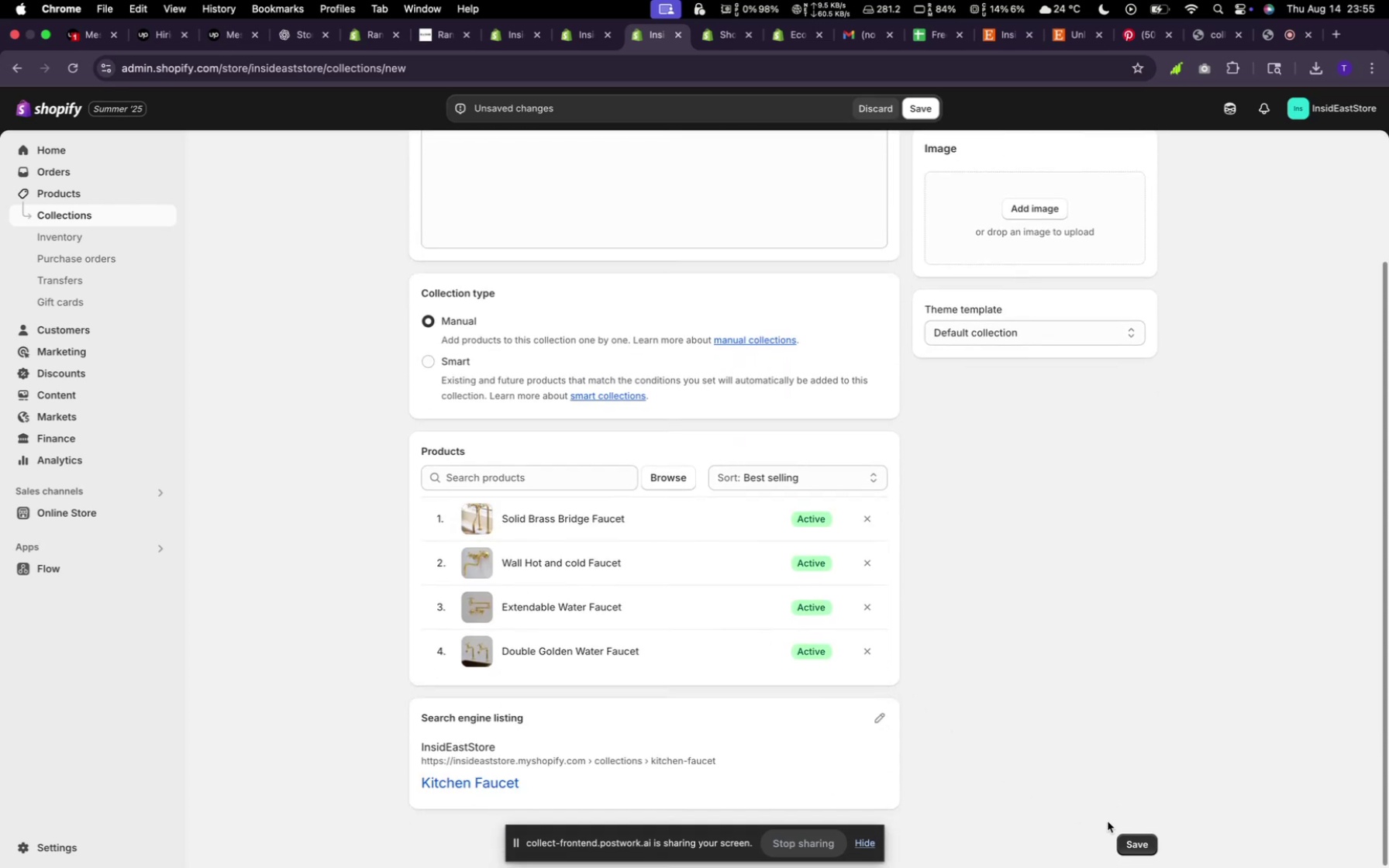 
left_click([1132, 842])
 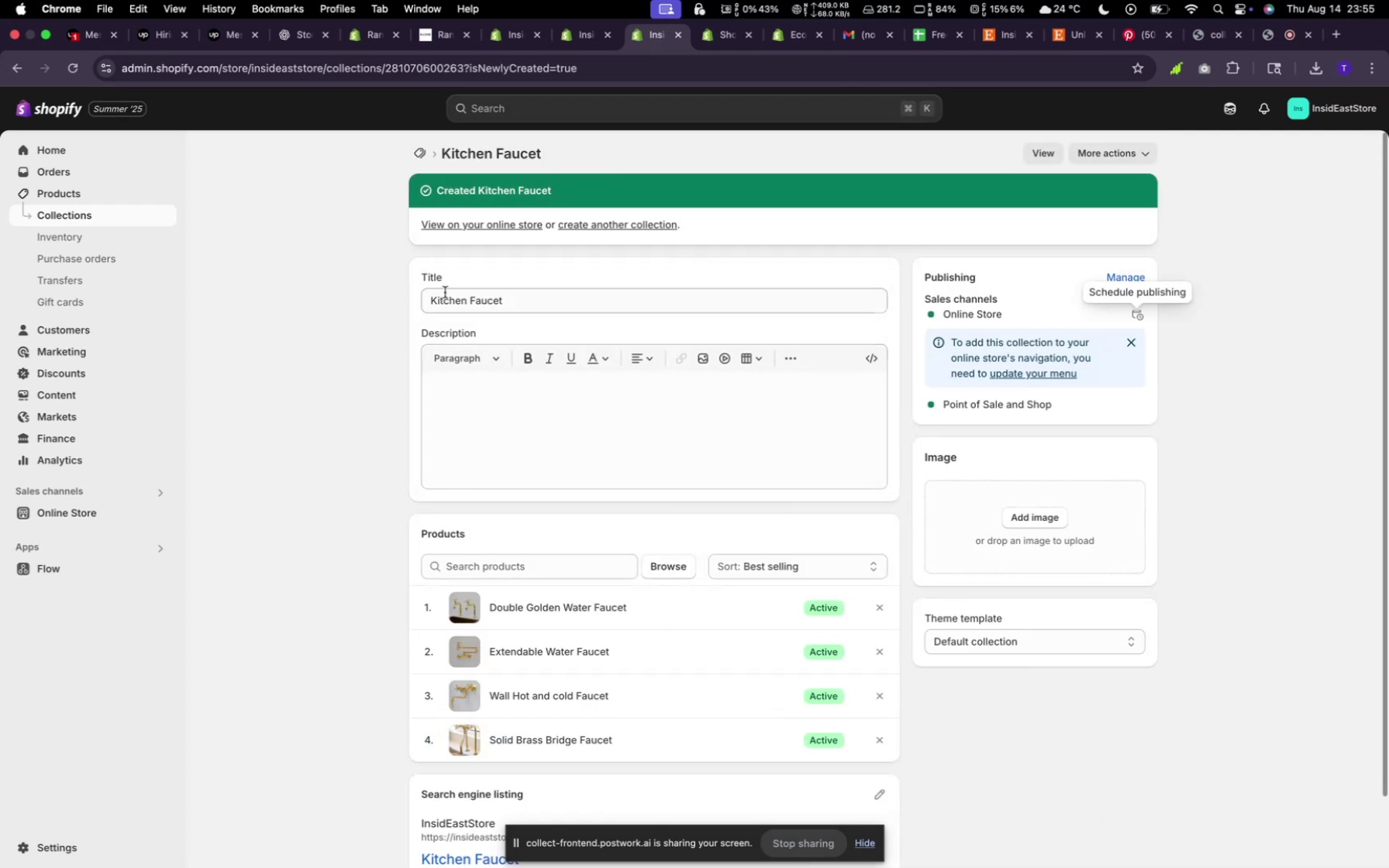 
wait(5.27)
 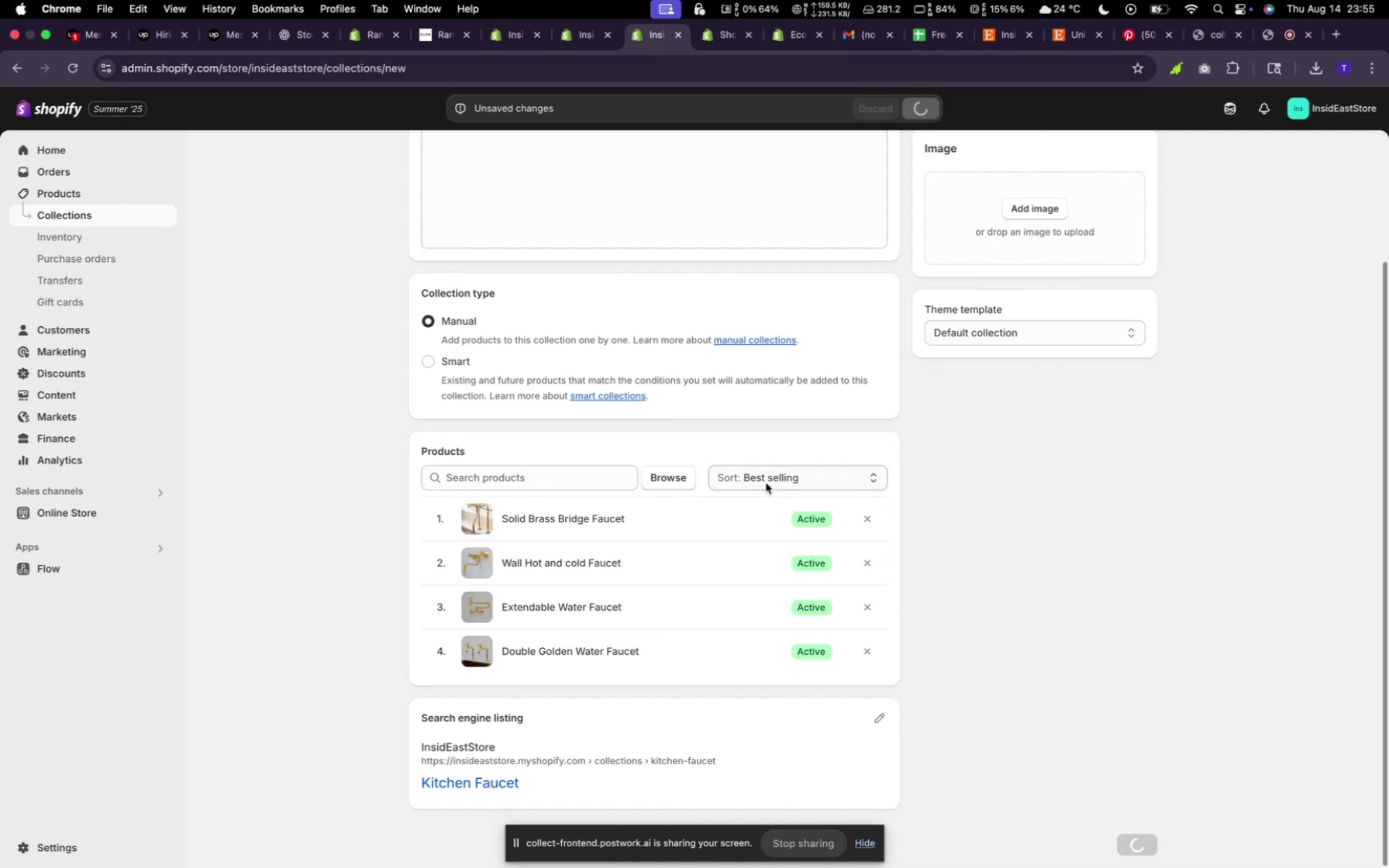 
left_click([586, 43])
 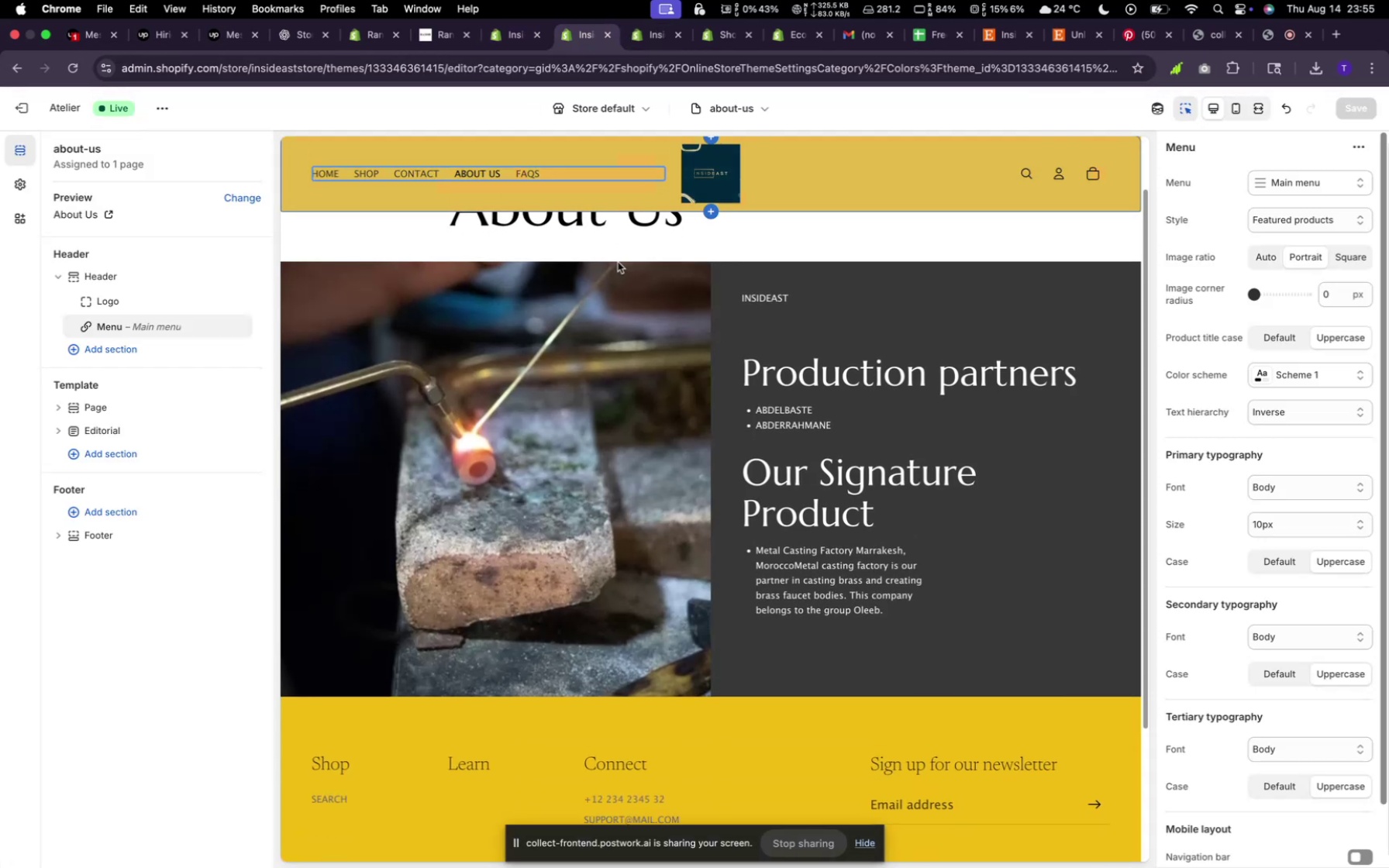 
scroll: coordinate [612, 336], scroll_direction: up, amount: 15.0
 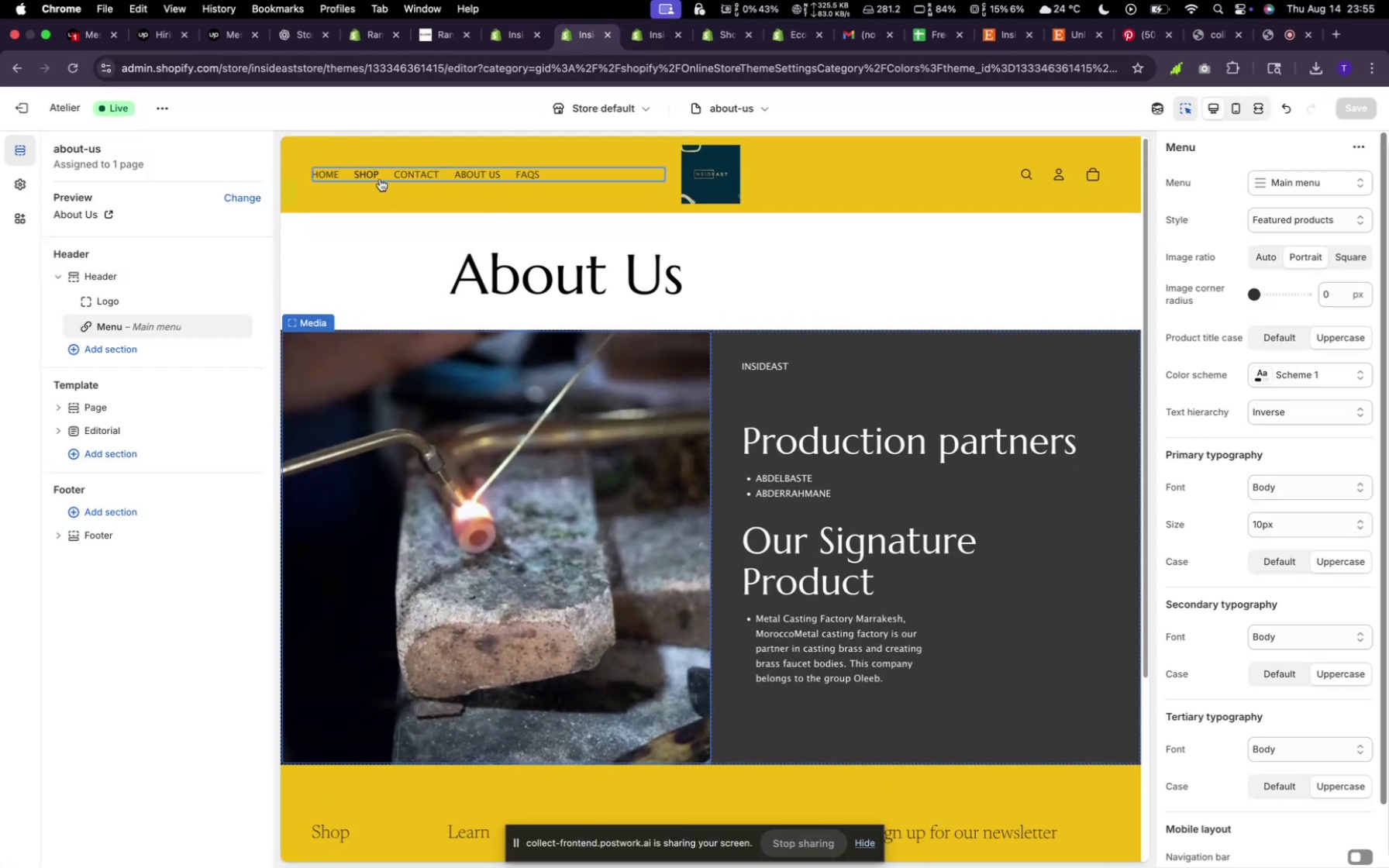 
left_click([373, 177])
 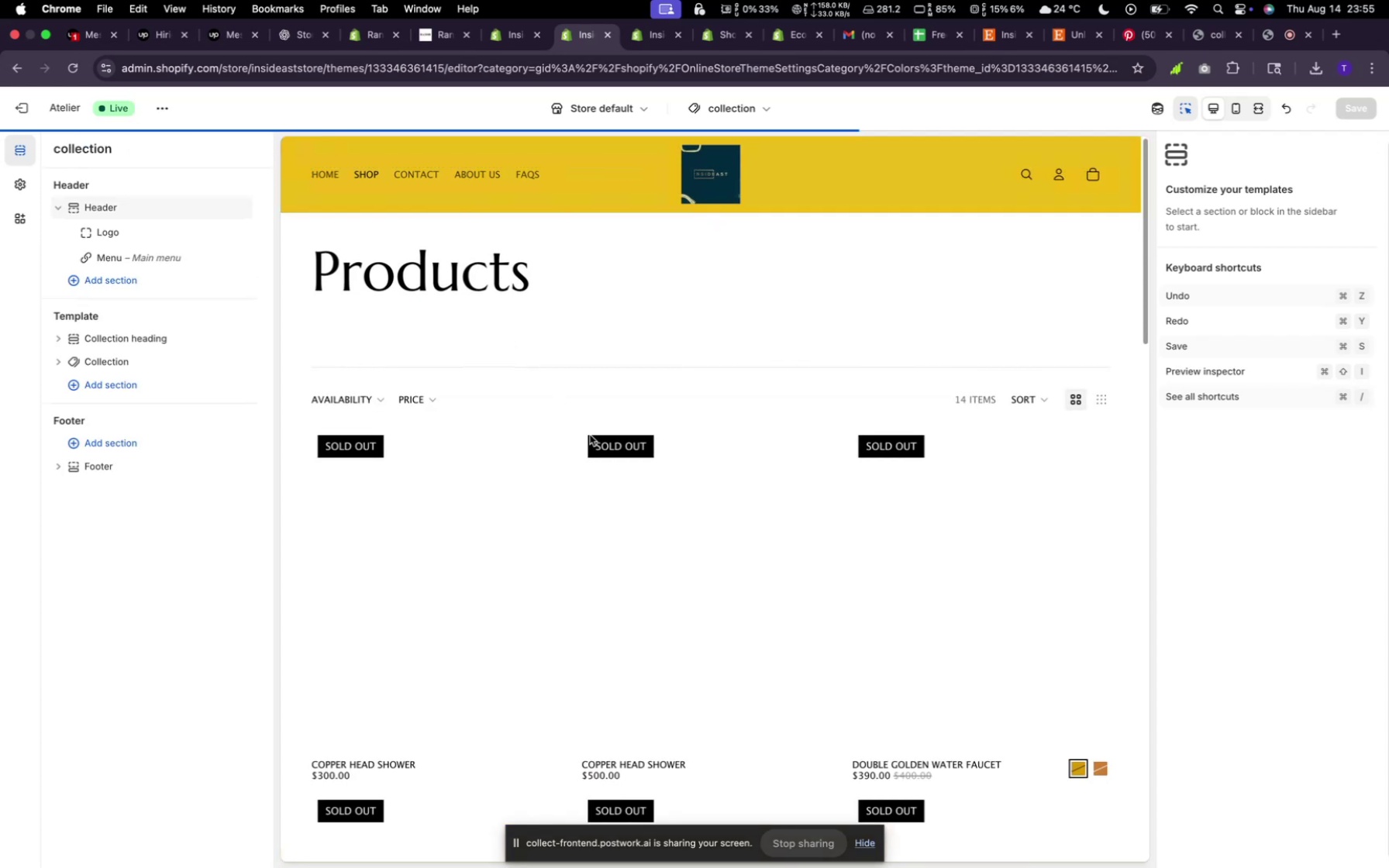 
scroll: coordinate [857, 622], scroll_direction: down, amount: 18.0
 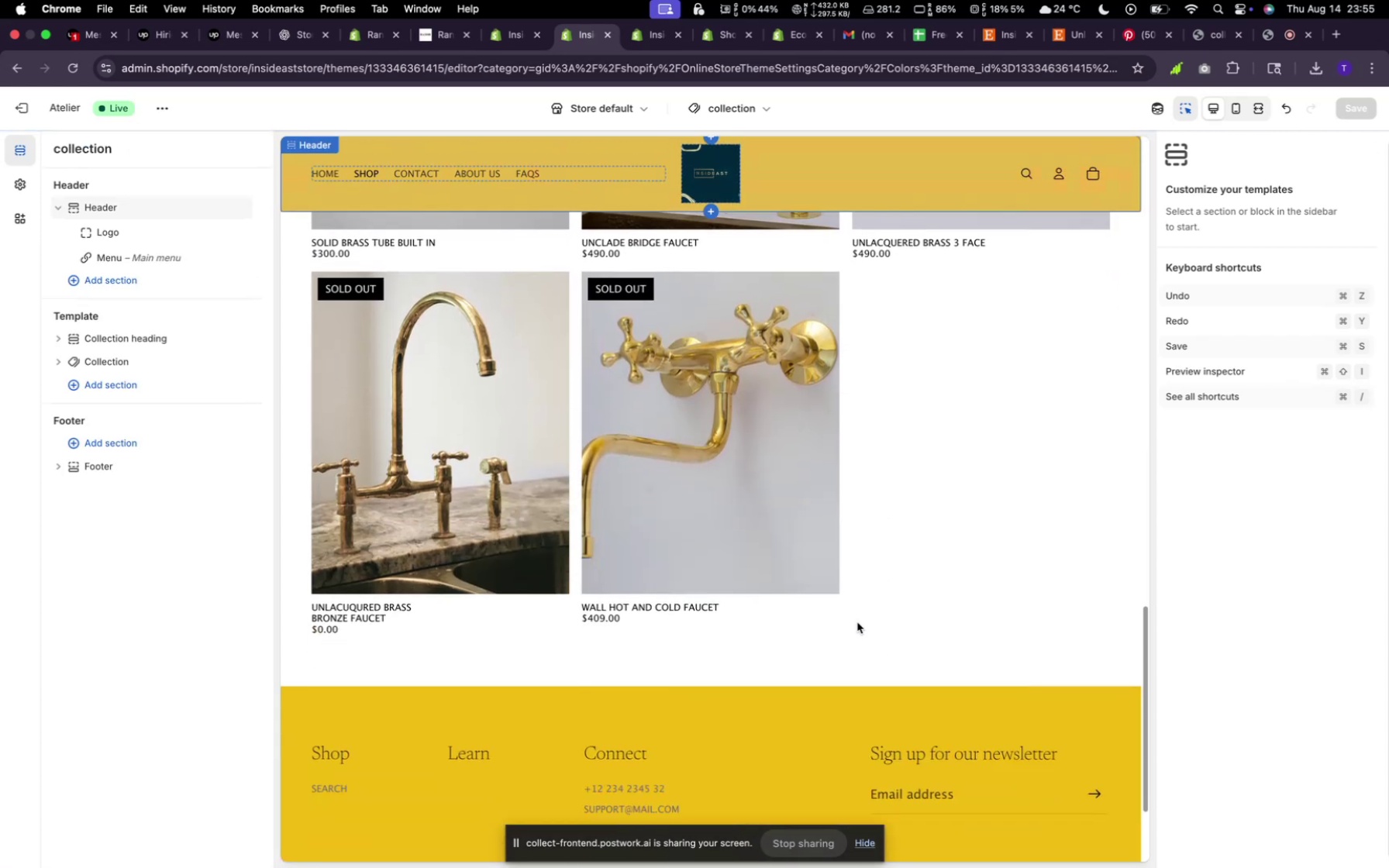 
scroll: coordinate [729, 523], scroll_direction: up, amount: 55.0
 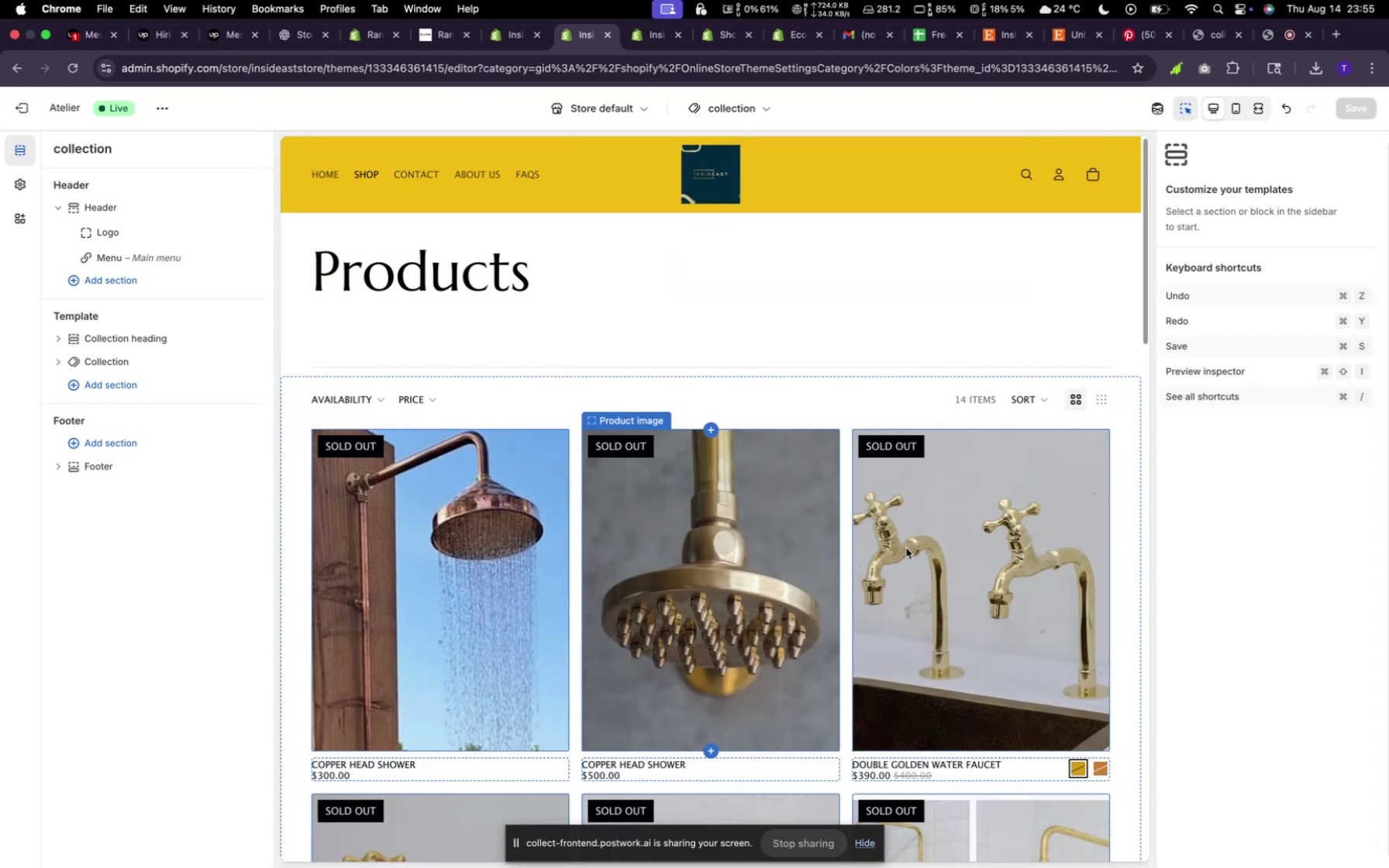 
left_click([933, 525])
 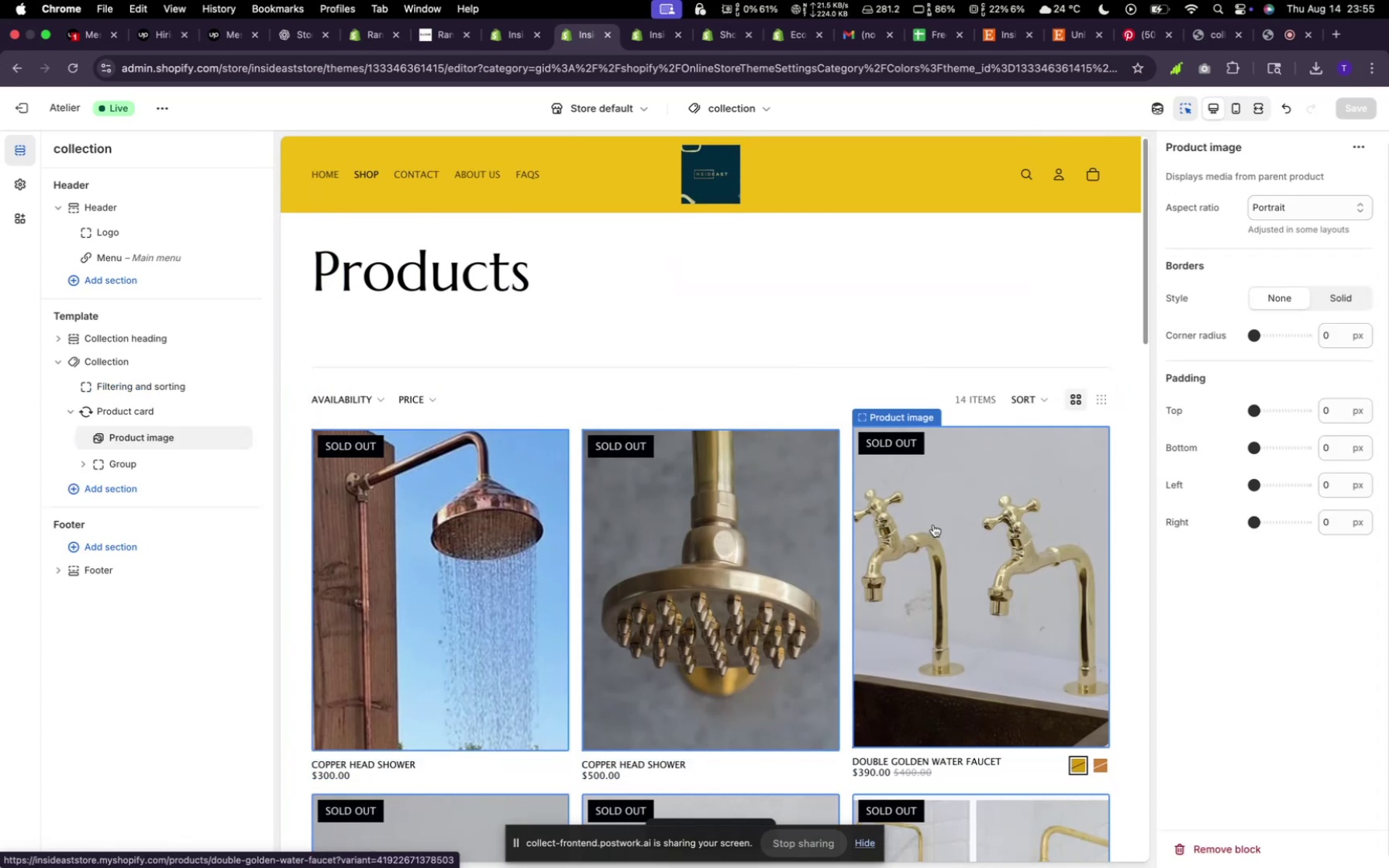 
scroll: coordinate [932, 528], scroll_direction: down, amount: 6.0
 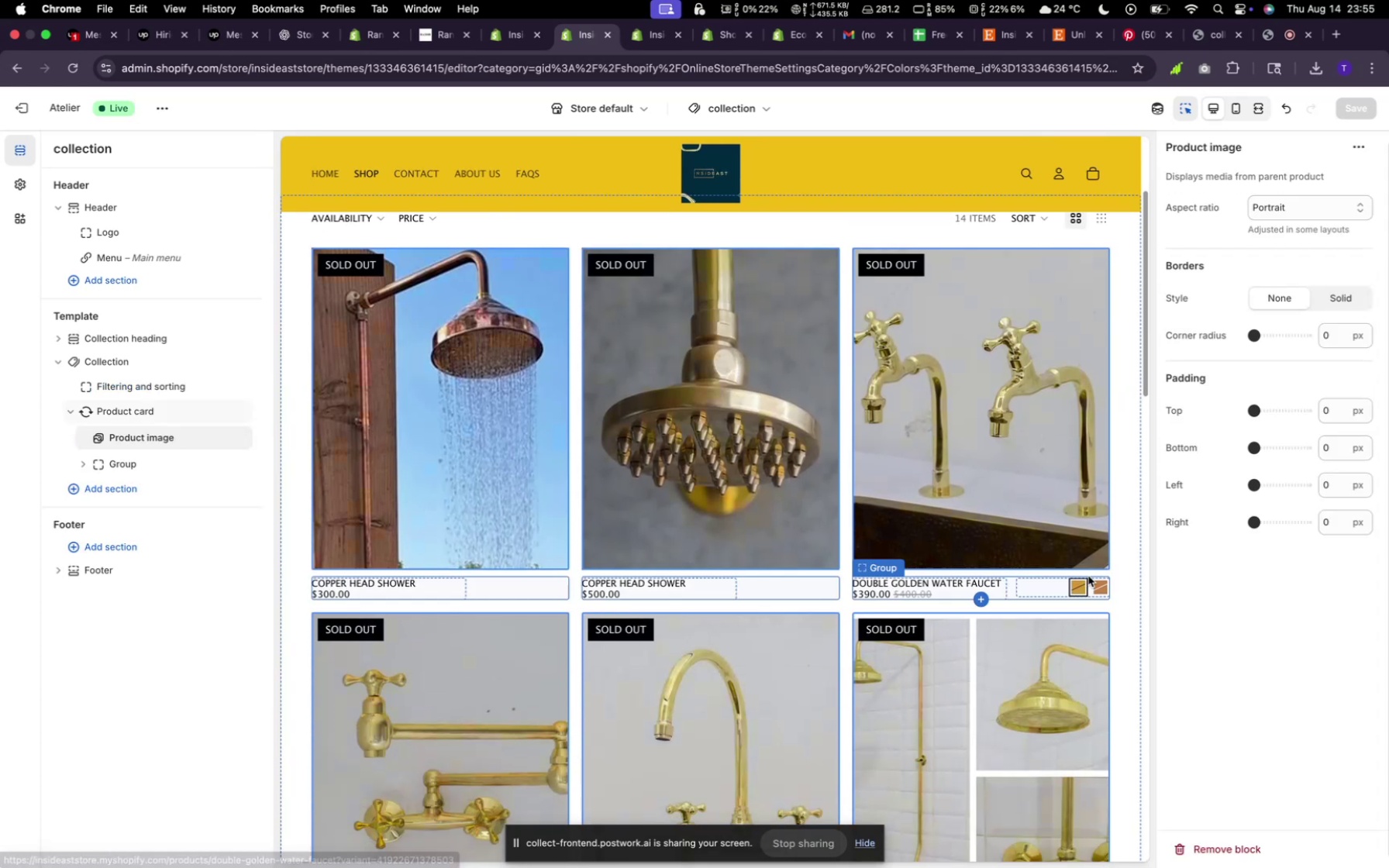 
left_click([1097, 586])
 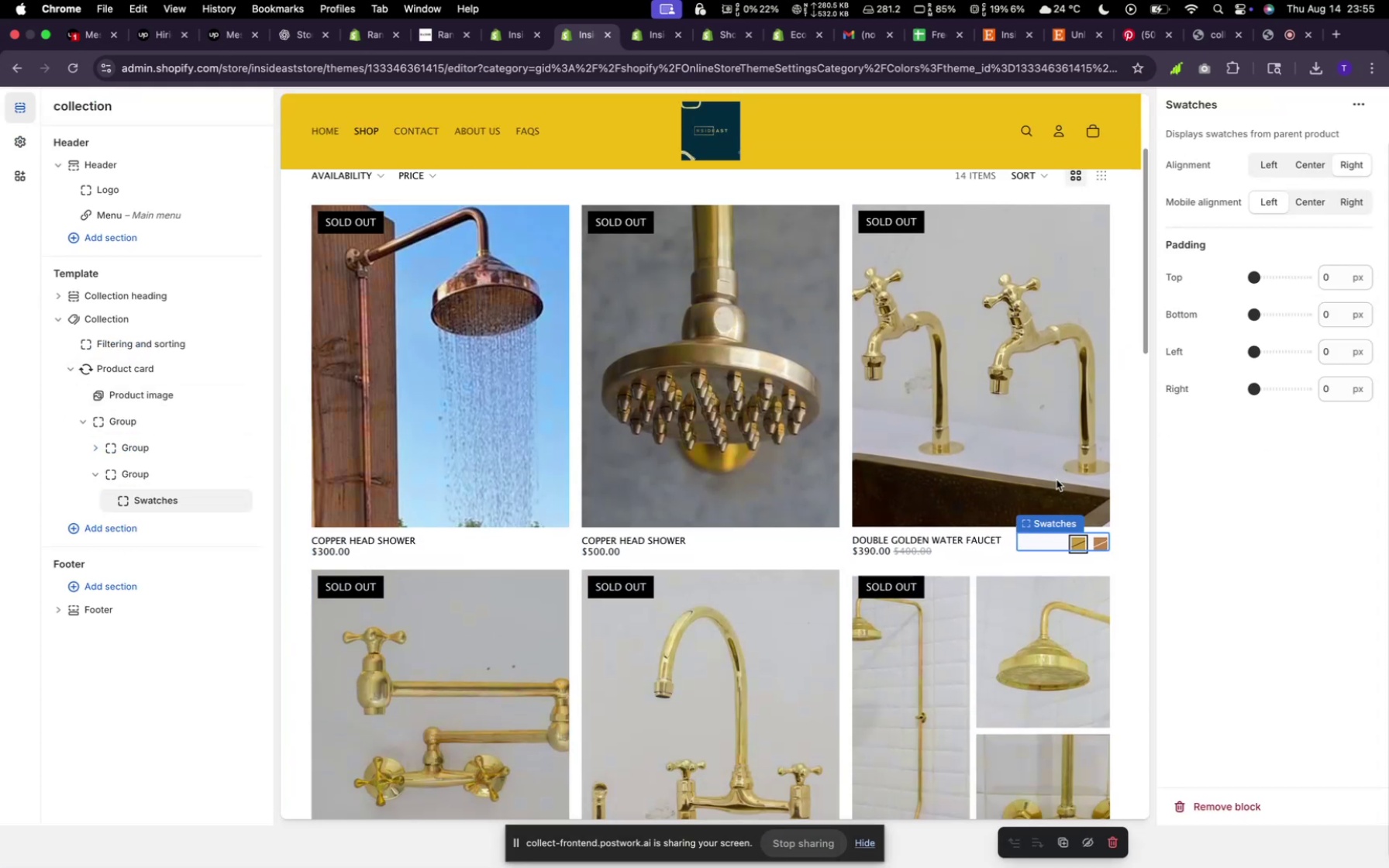 
left_click([1015, 391])
 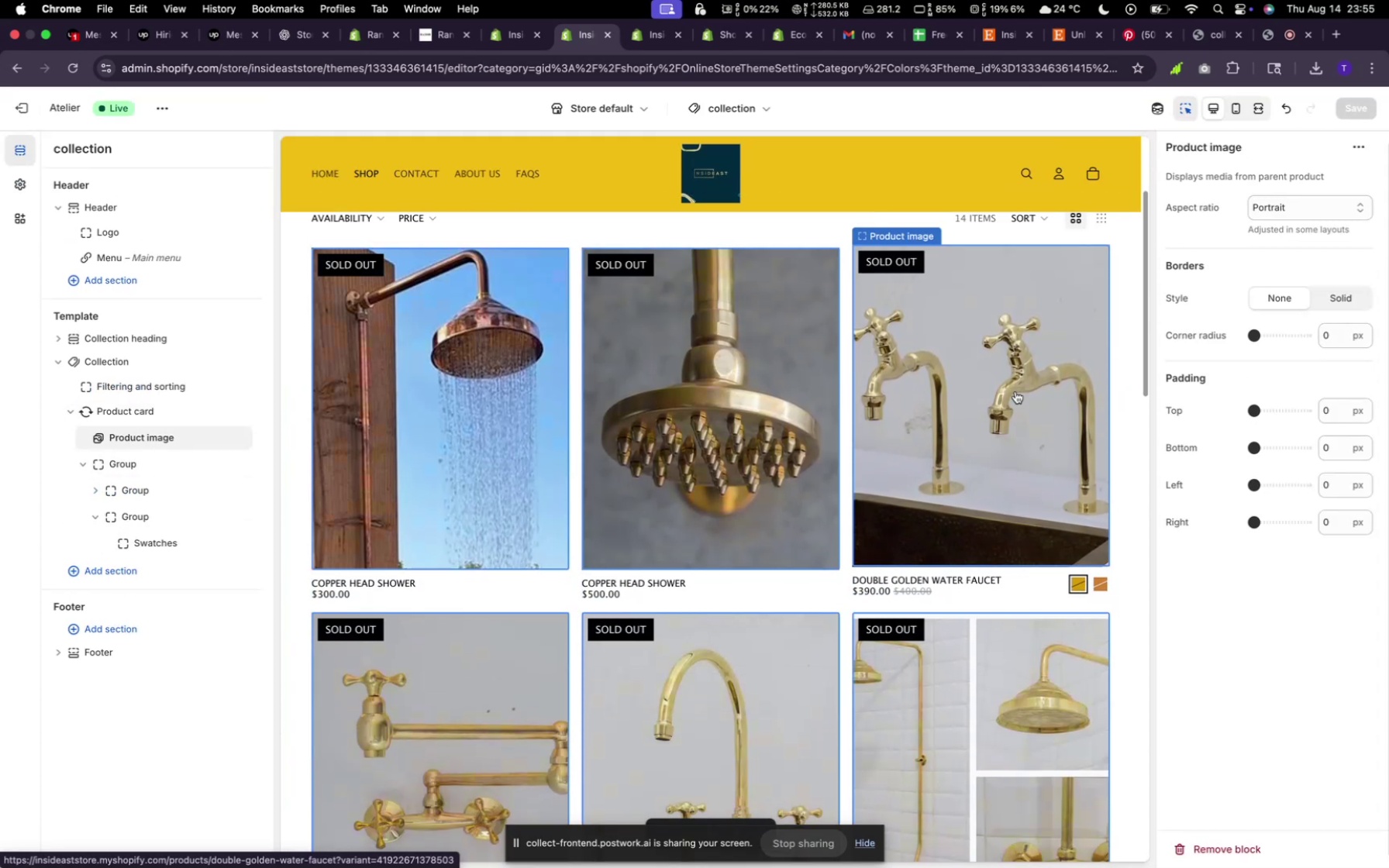 
double_click([1015, 391])
 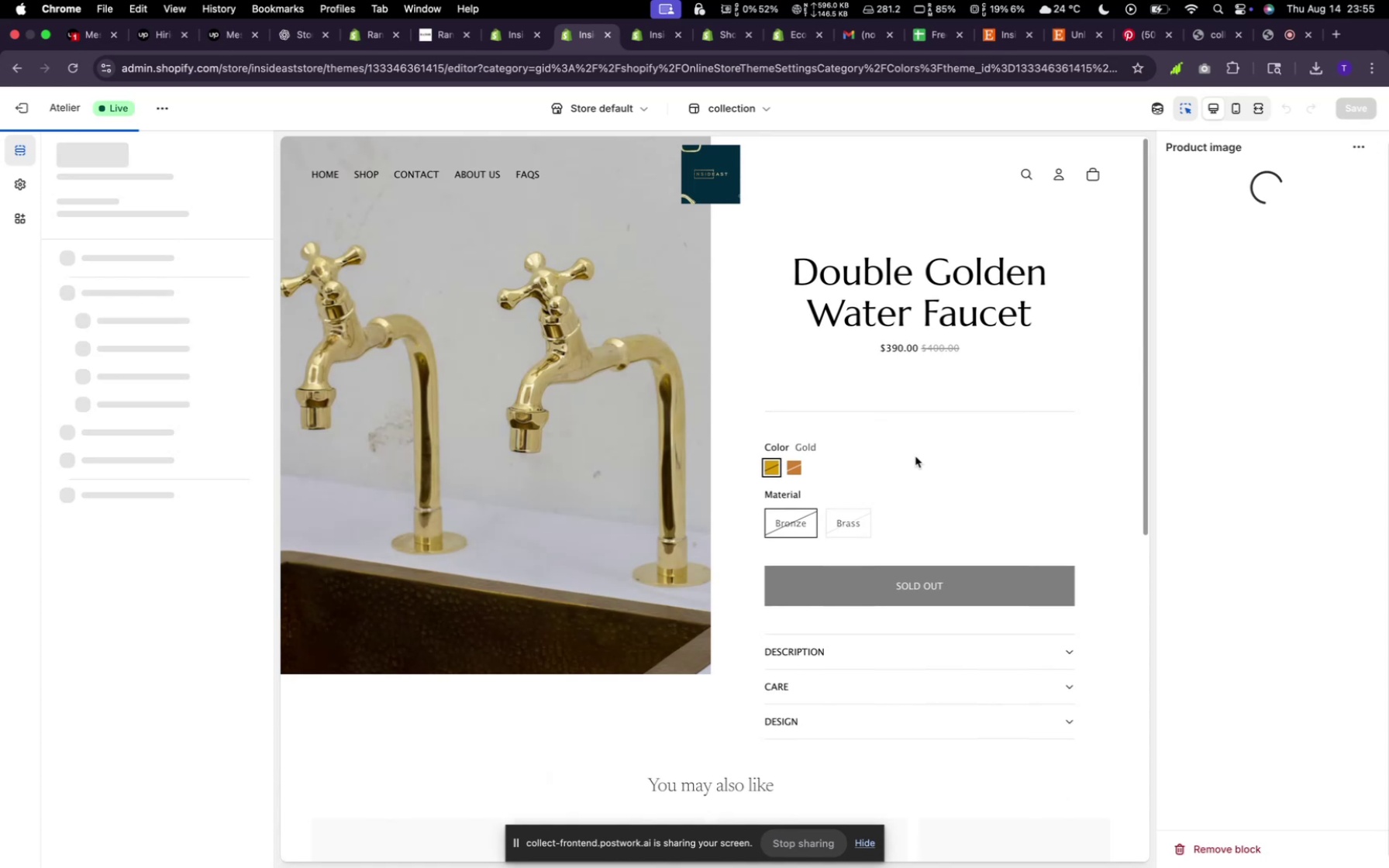 
left_click([842, 531])
 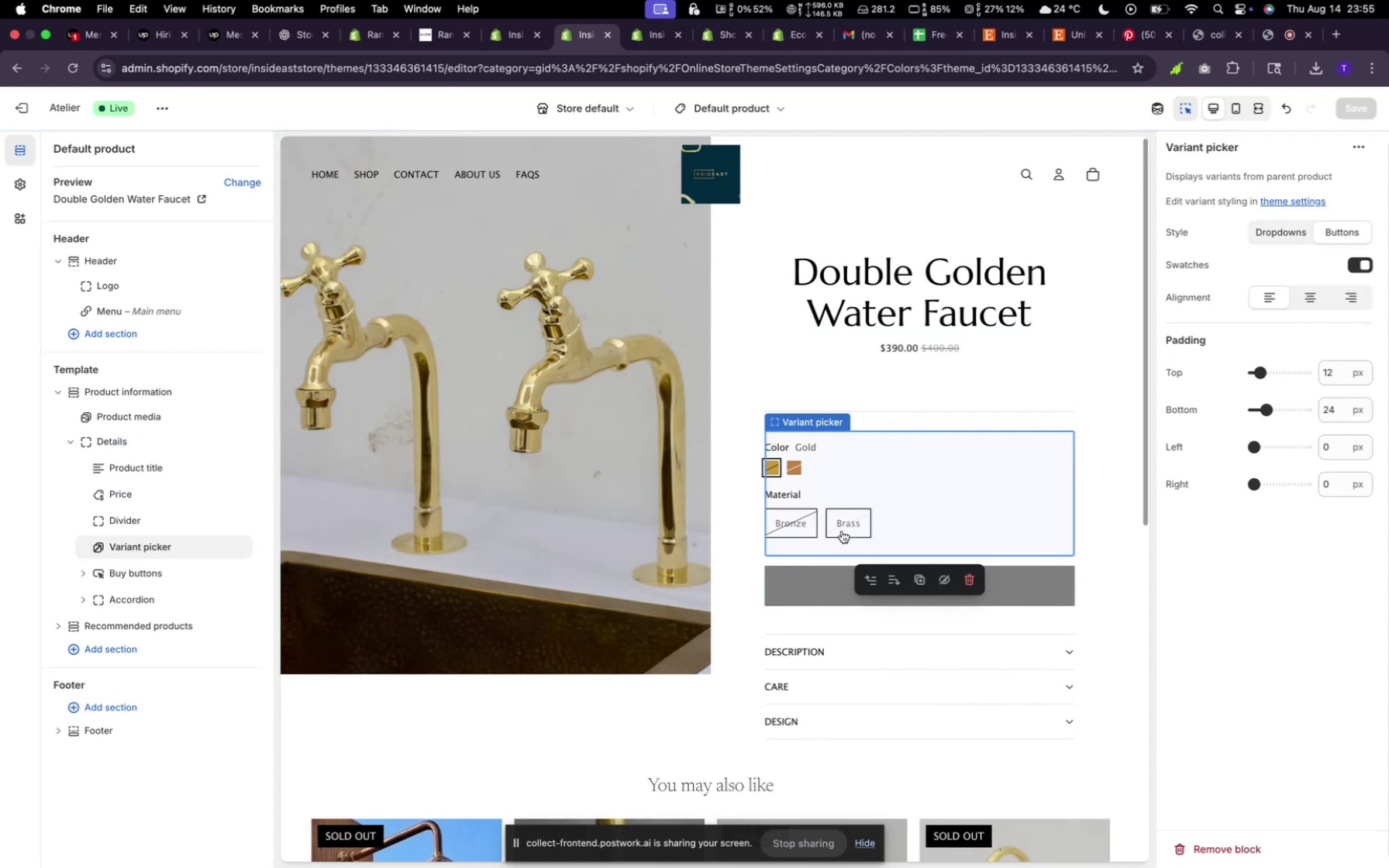 
left_click([842, 531])
 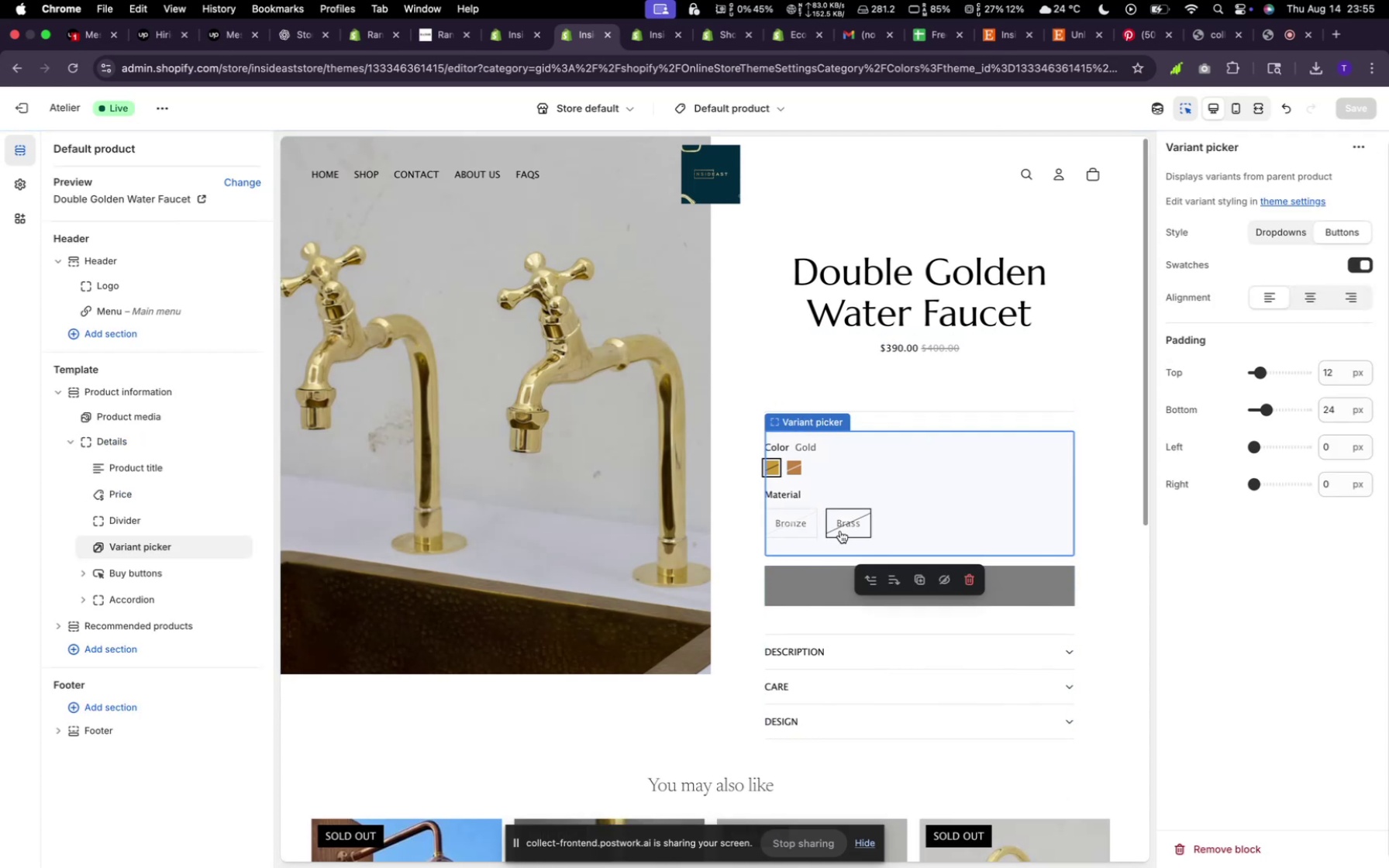 
left_click([791, 529])
 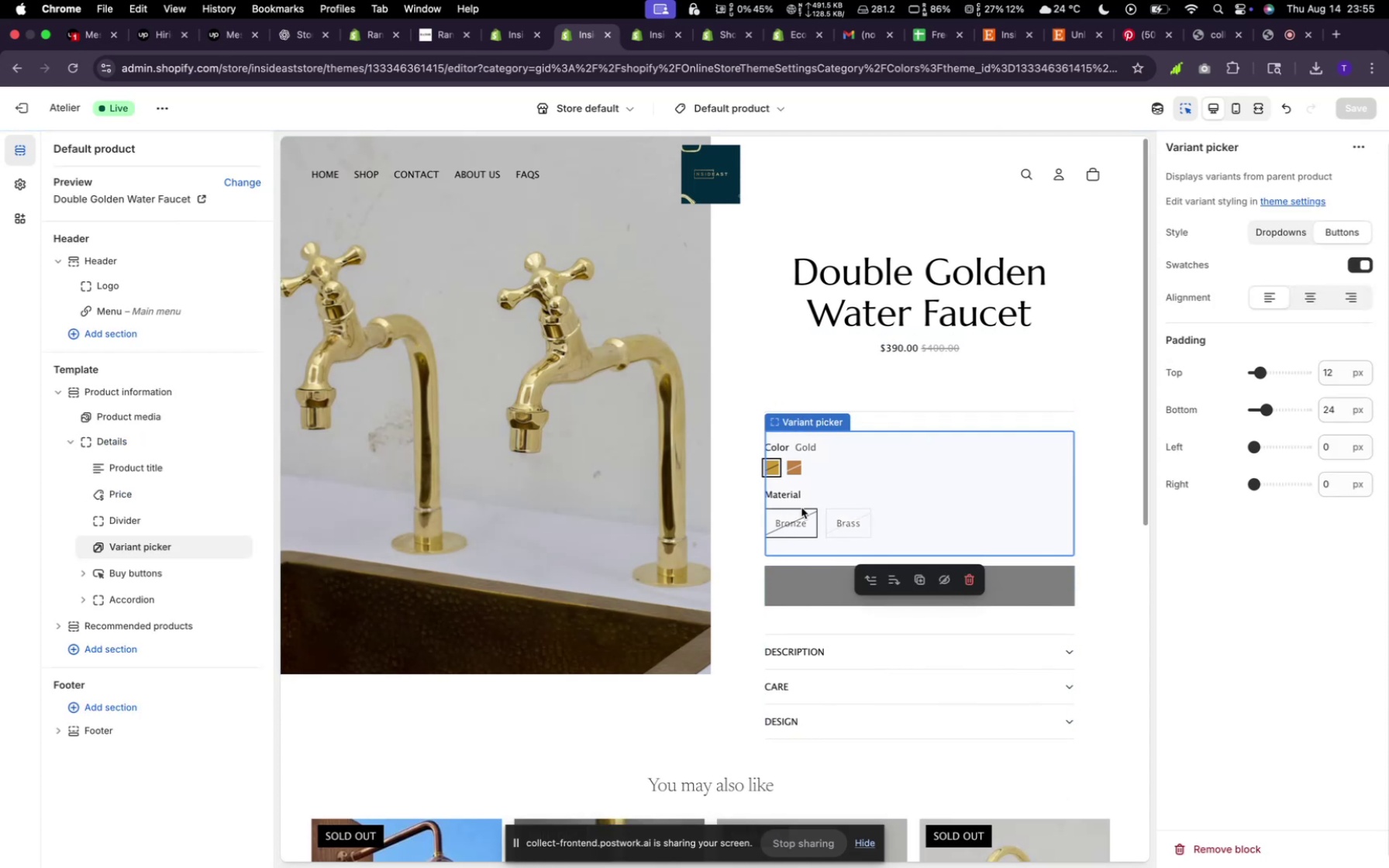 
left_click([851, 525])
 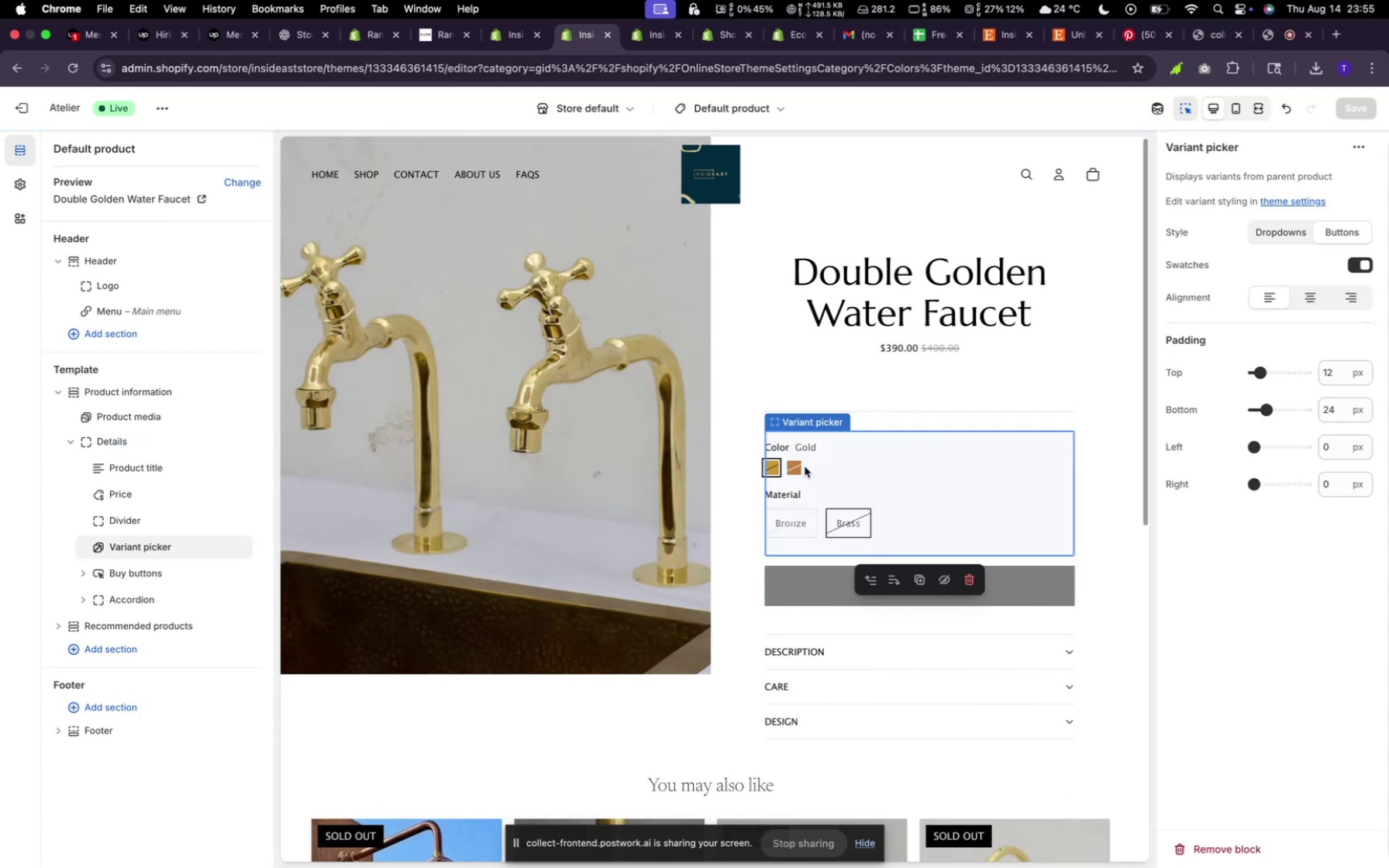 
left_click([794, 467])
 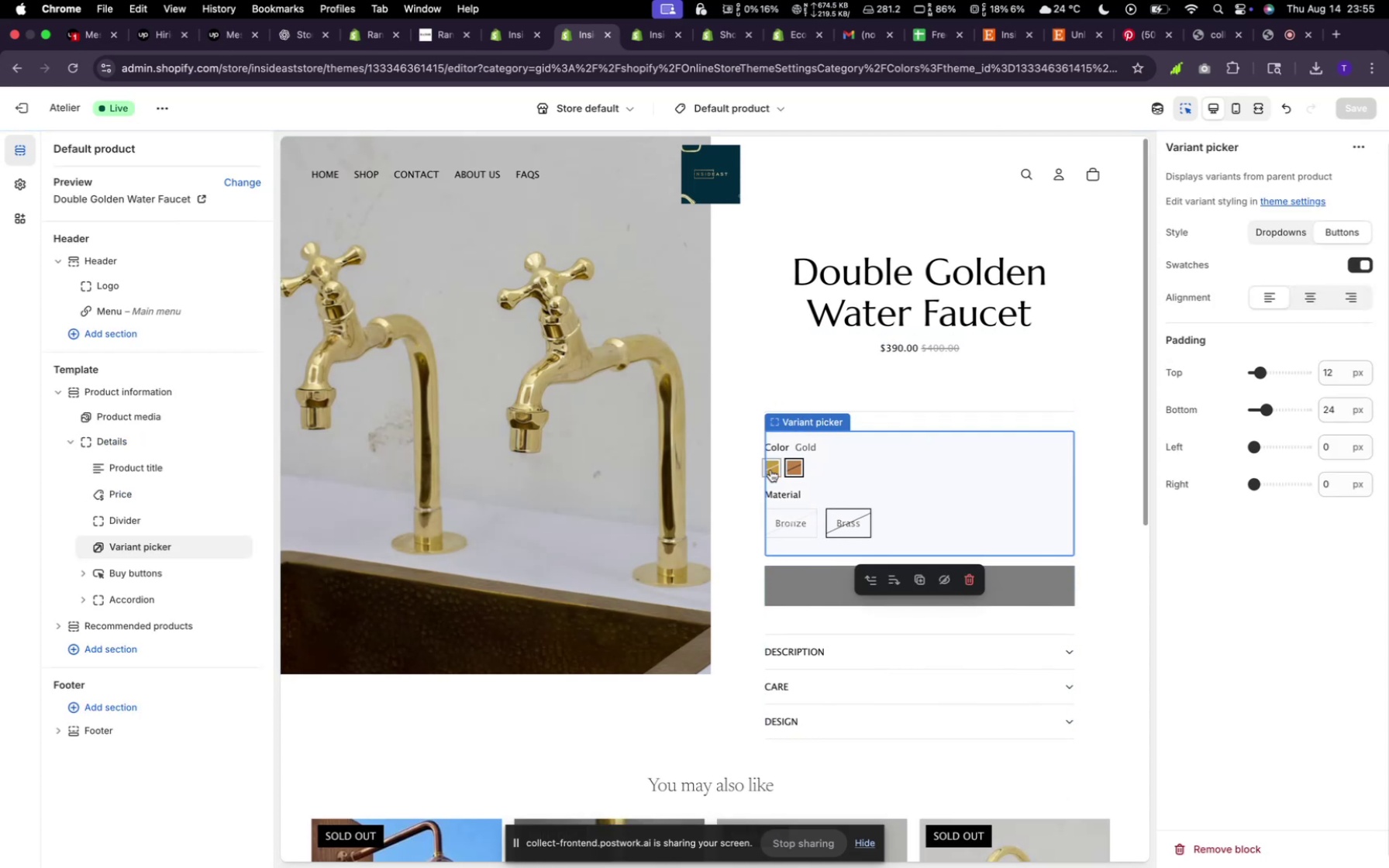 
left_click([768, 470])
 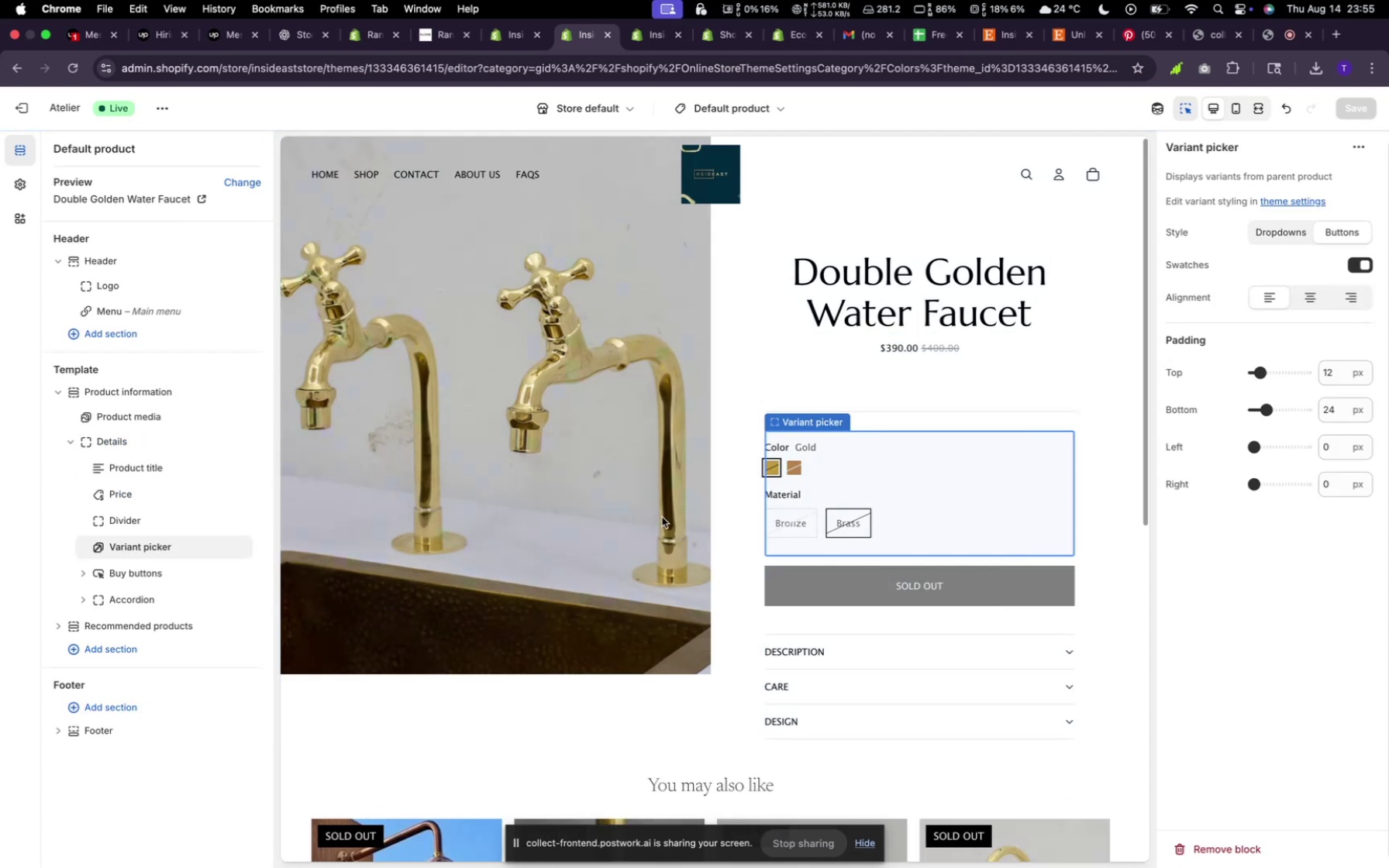 
scroll: coordinate [798, 486], scroll_direction: down, amount: 5.0
 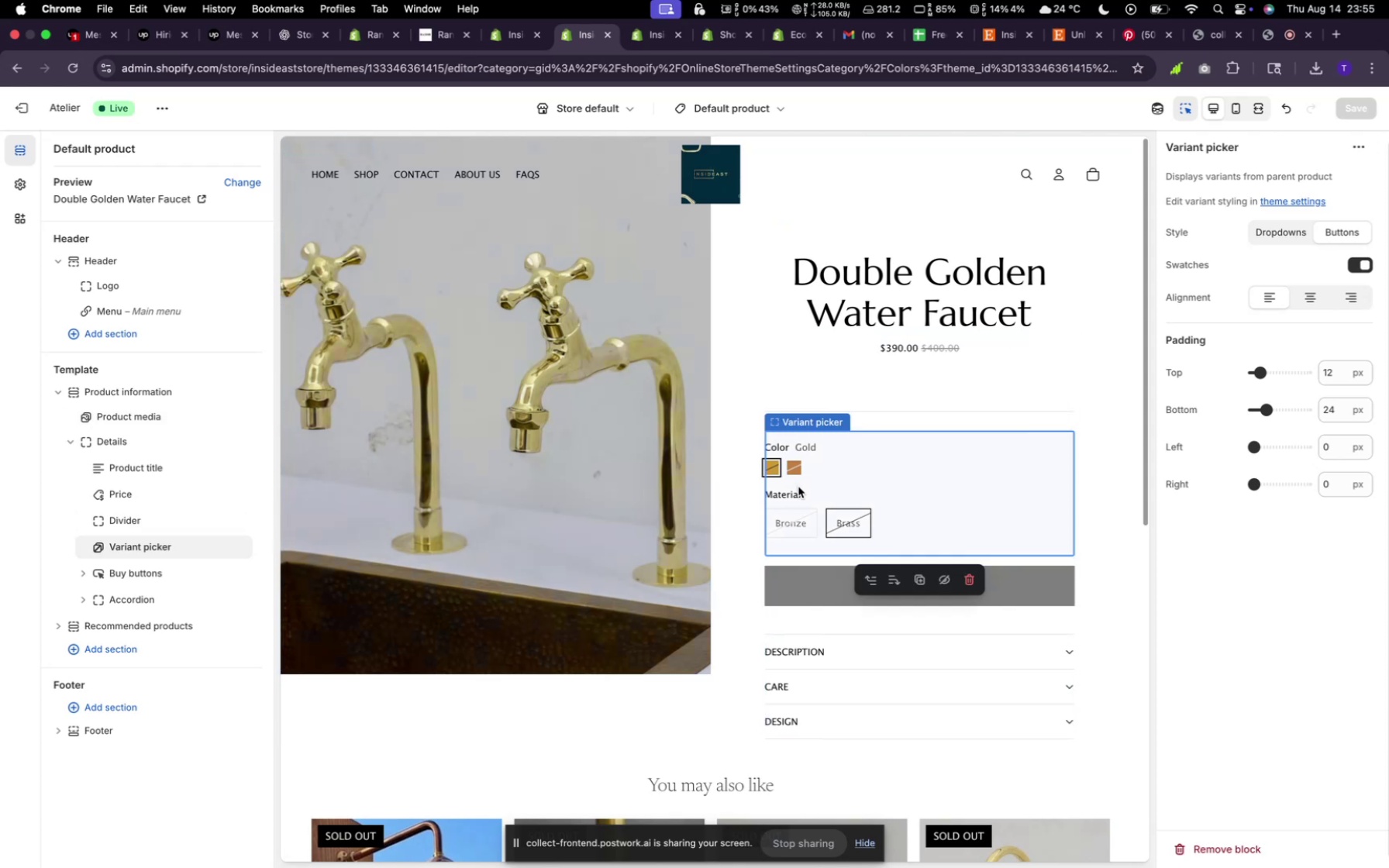 
scroll: coordinate [799, 486], scroll_direction: up, amount: 18.0
 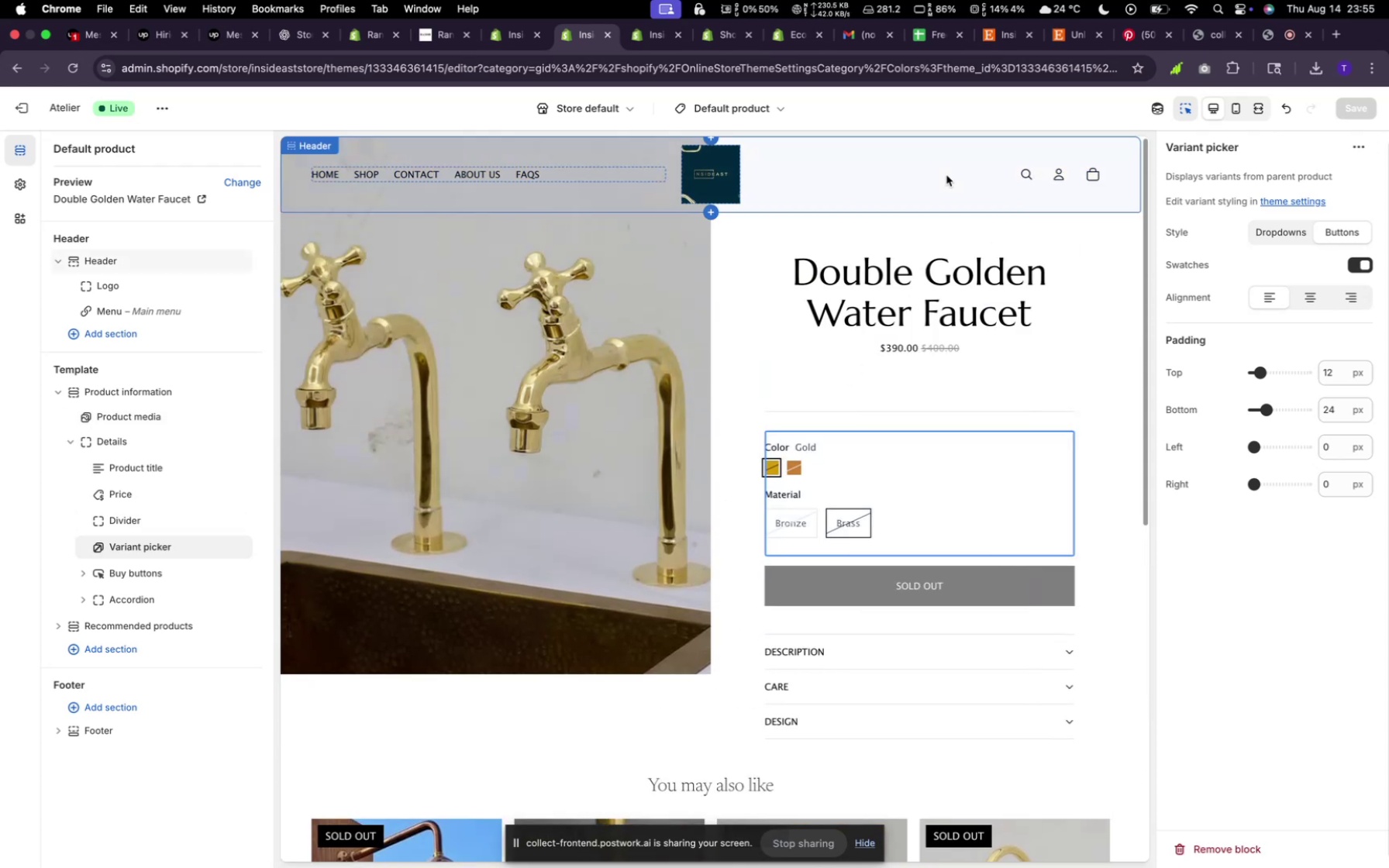 
left_click([946, 175])
 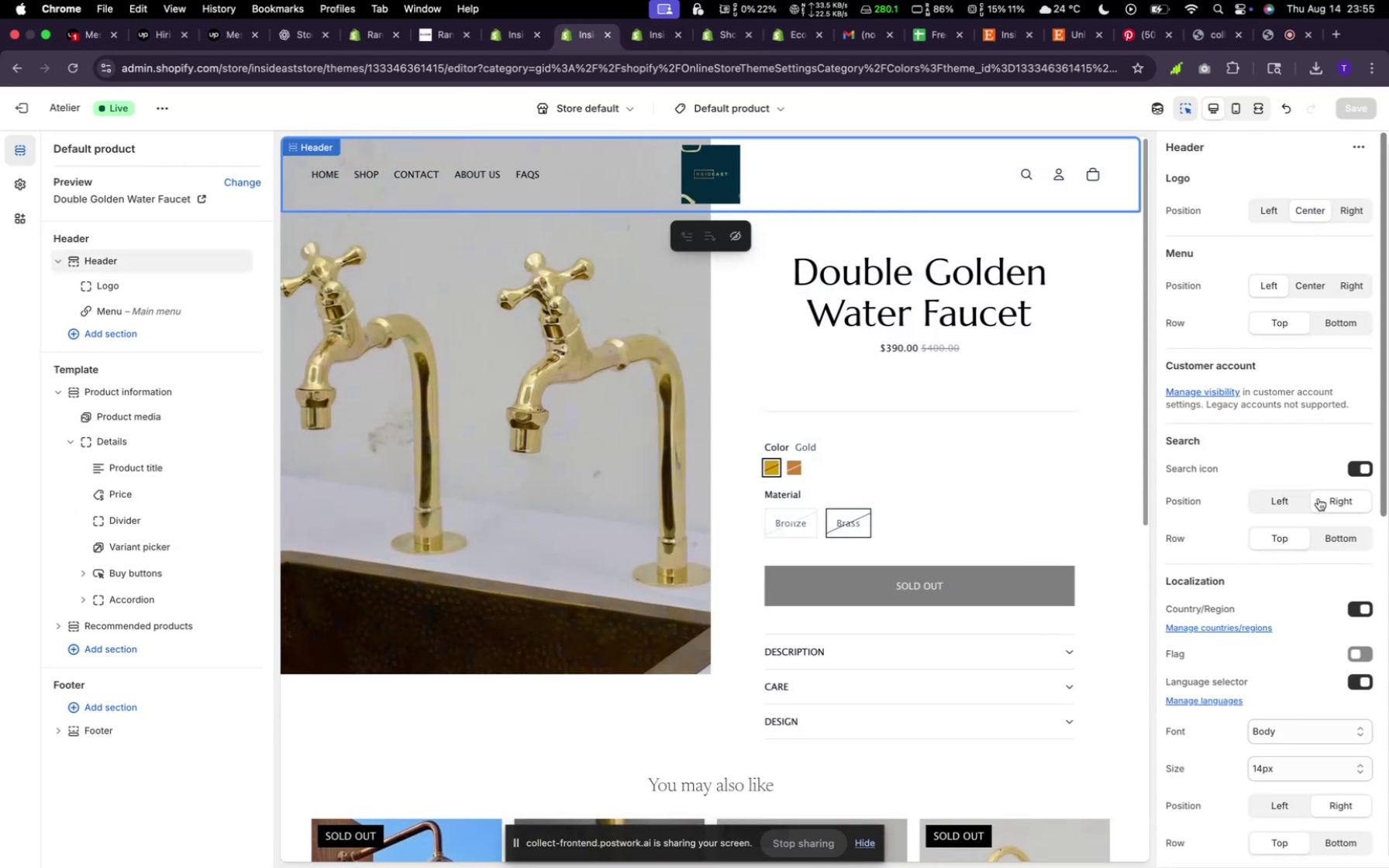 
wait(9.79)
 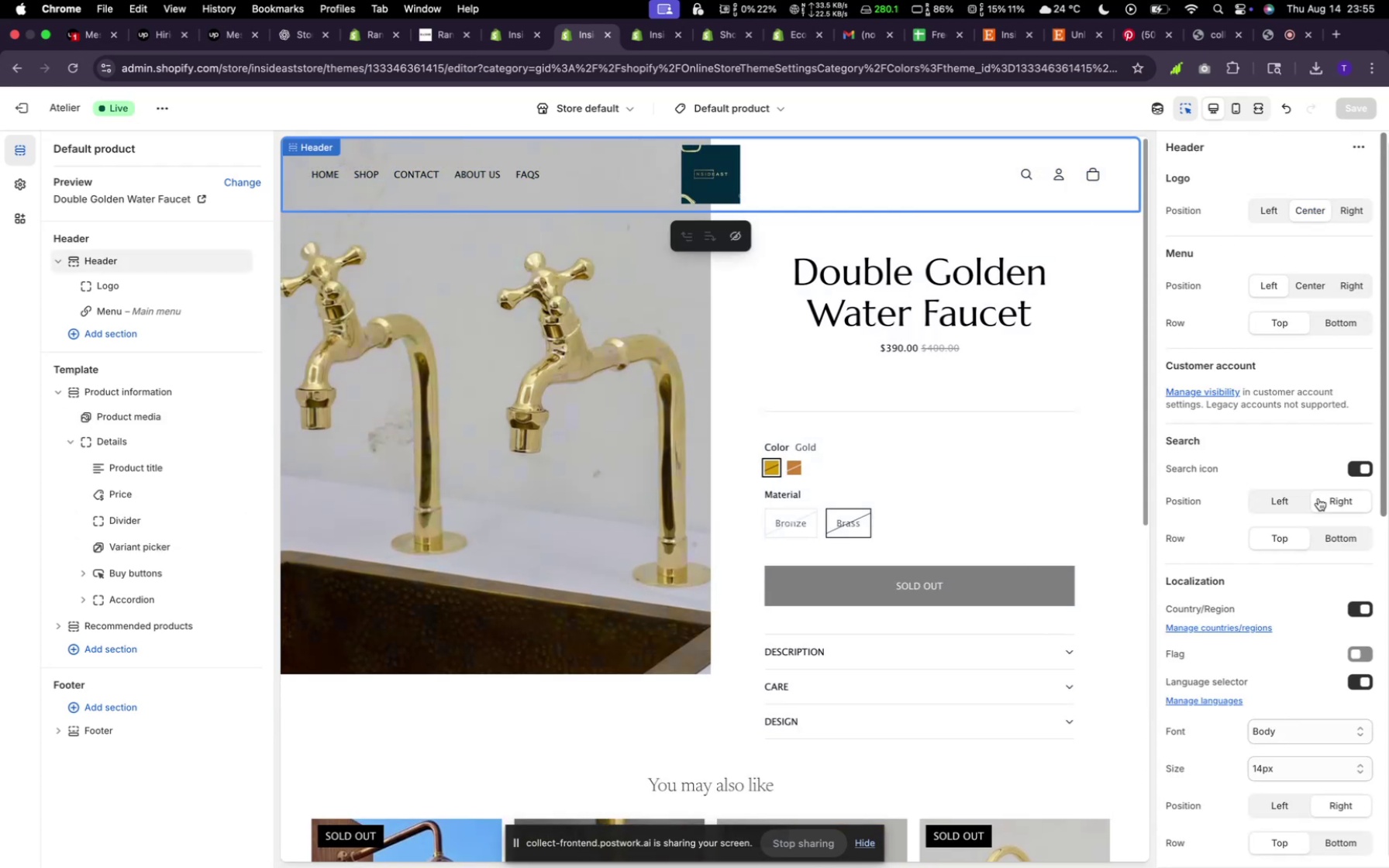 
scroll: coordinate [754, 475], scroll_direction: down, amount: 28.0
 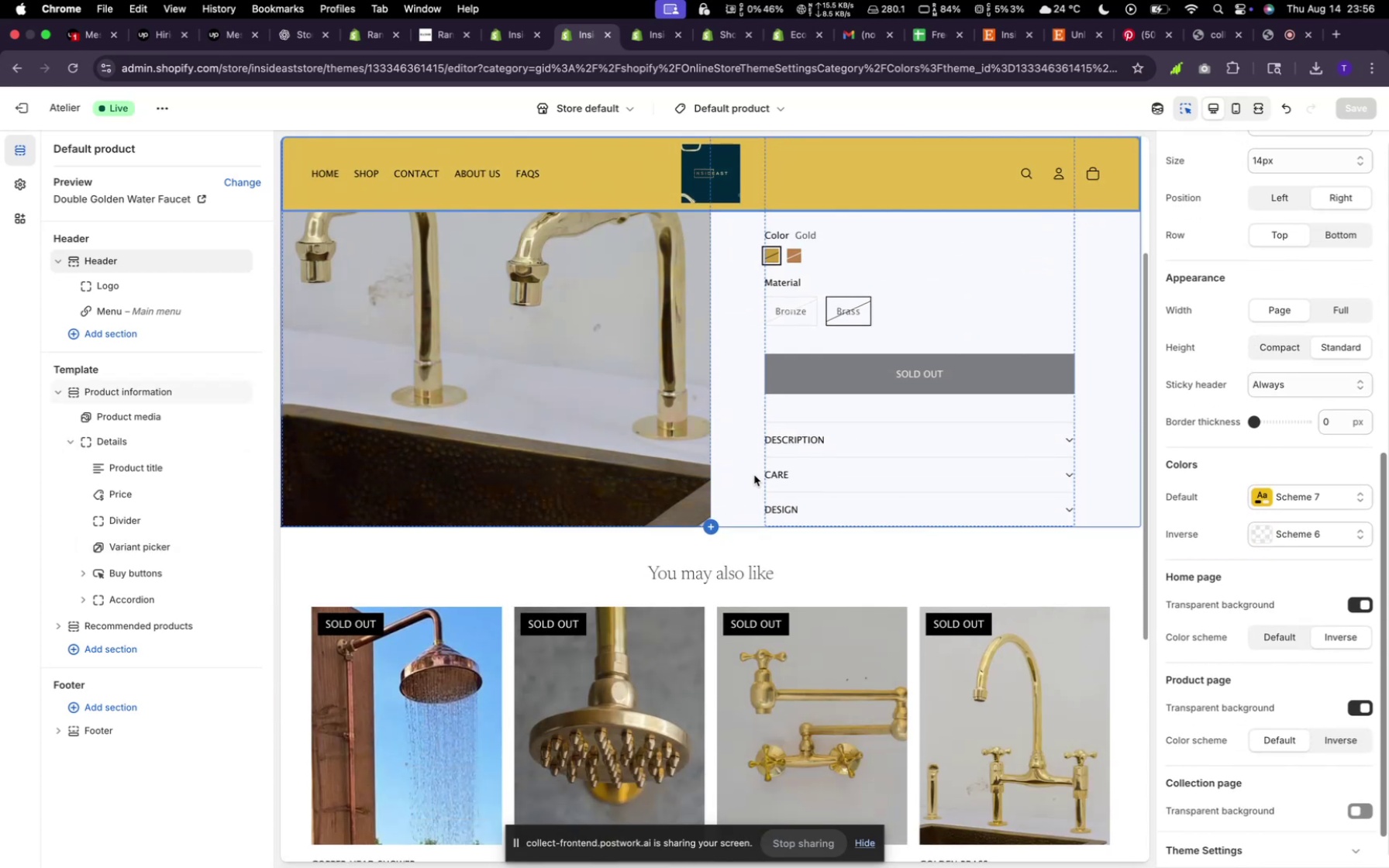 
scroll: coordinate [756, 474], scroll_direction: up, amount: 13.0
 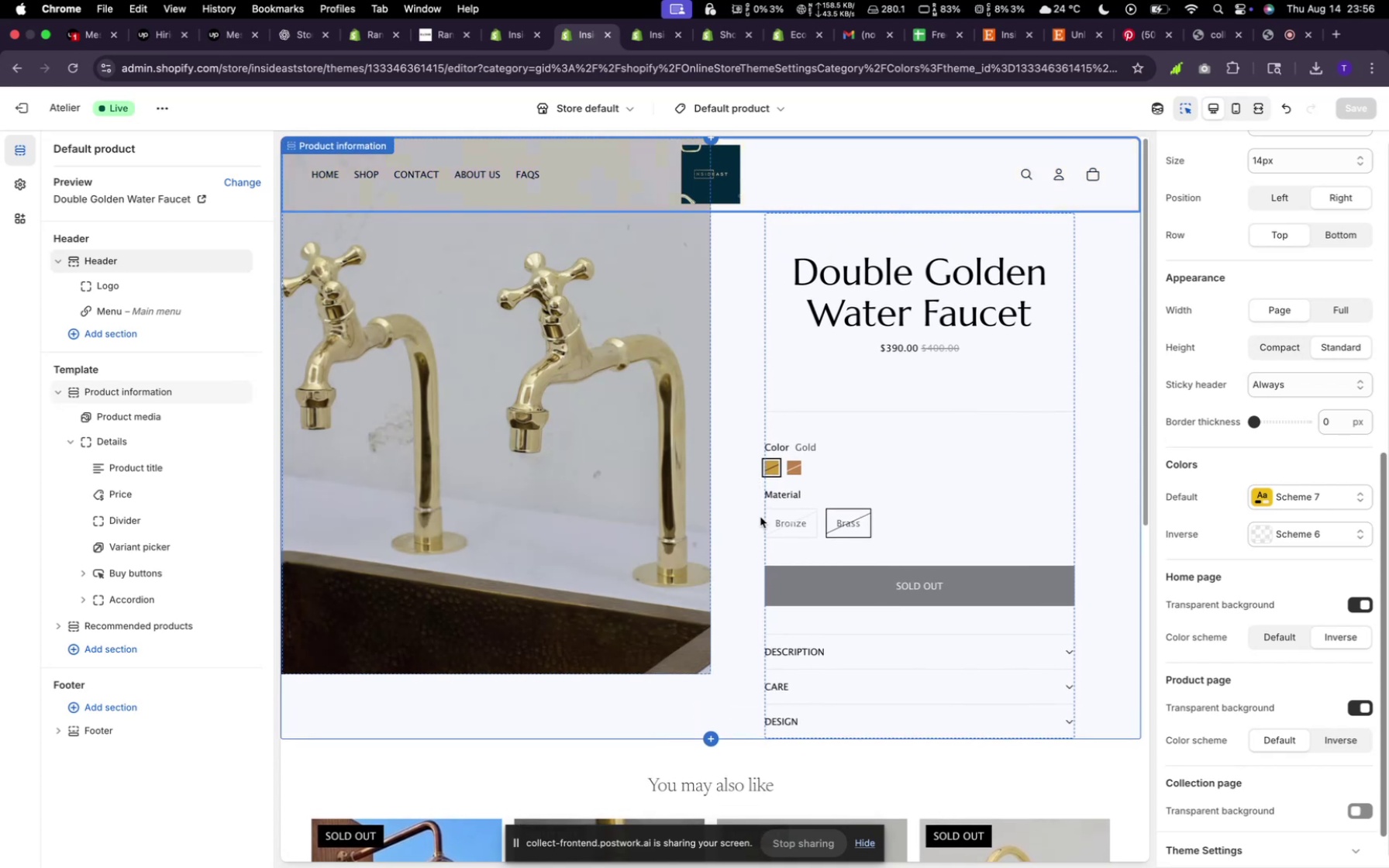 
wait(10.72)
 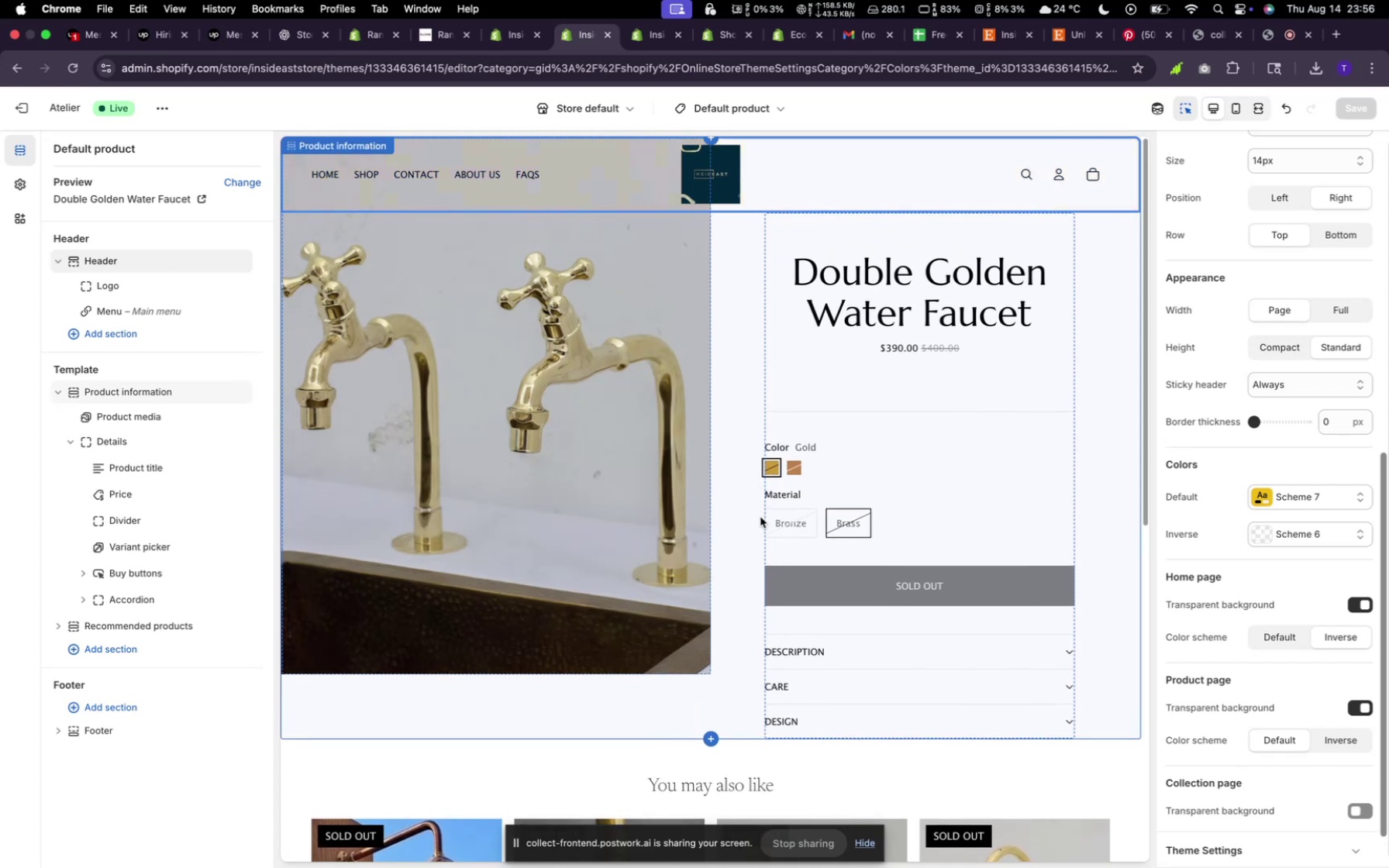 
left_click([647, 33])
 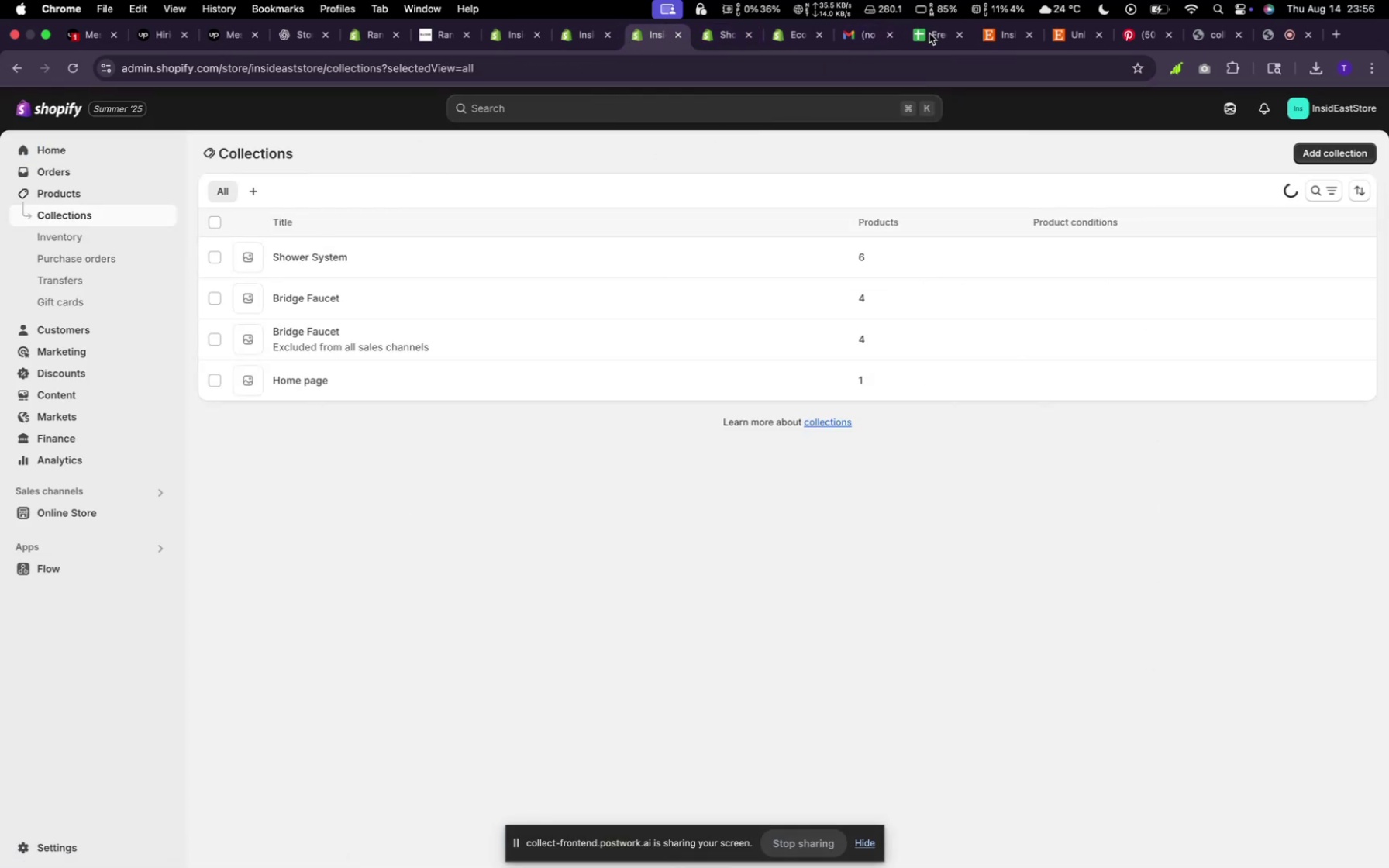 
left_click([987, 46])
 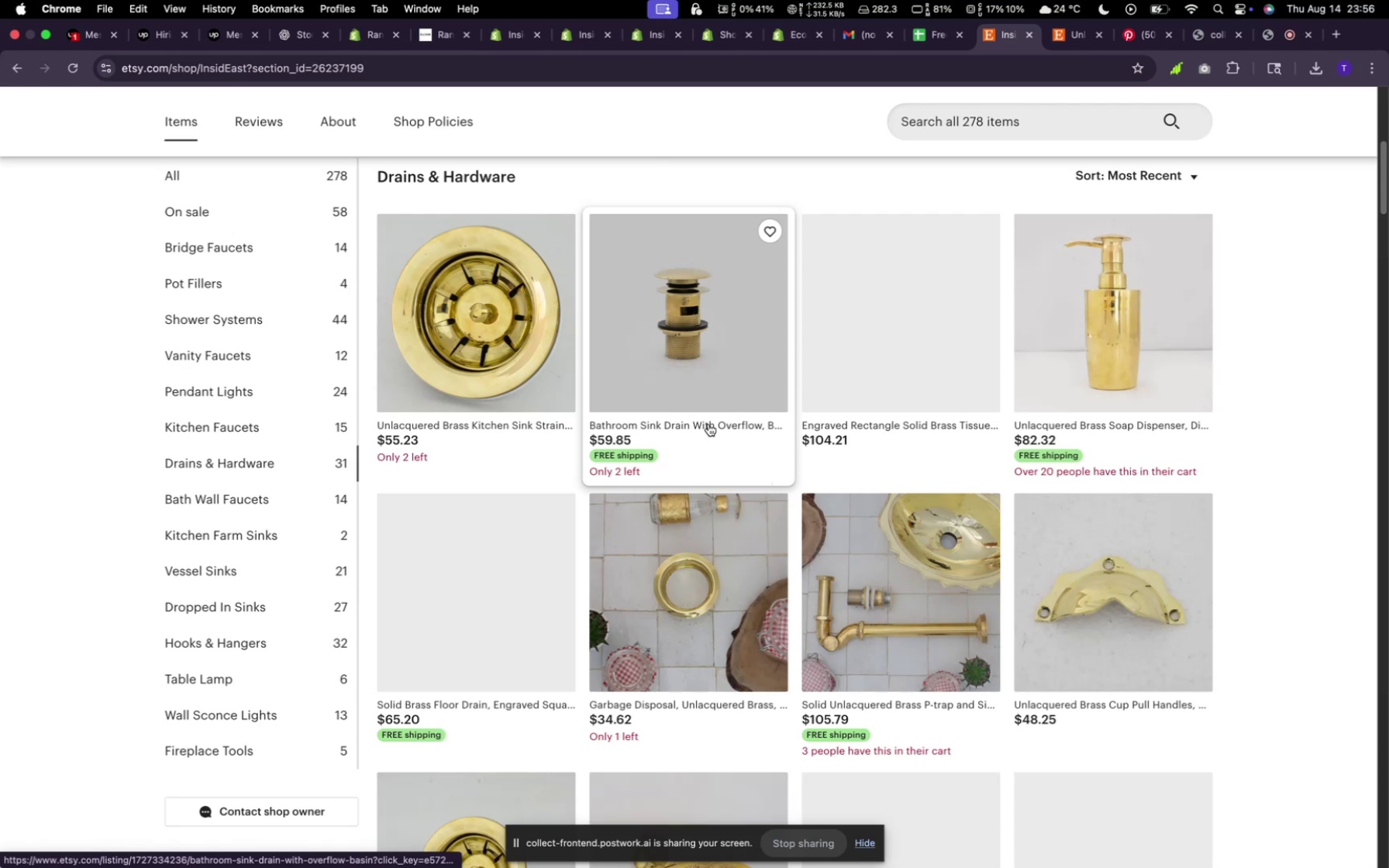 
wait(6.54)
 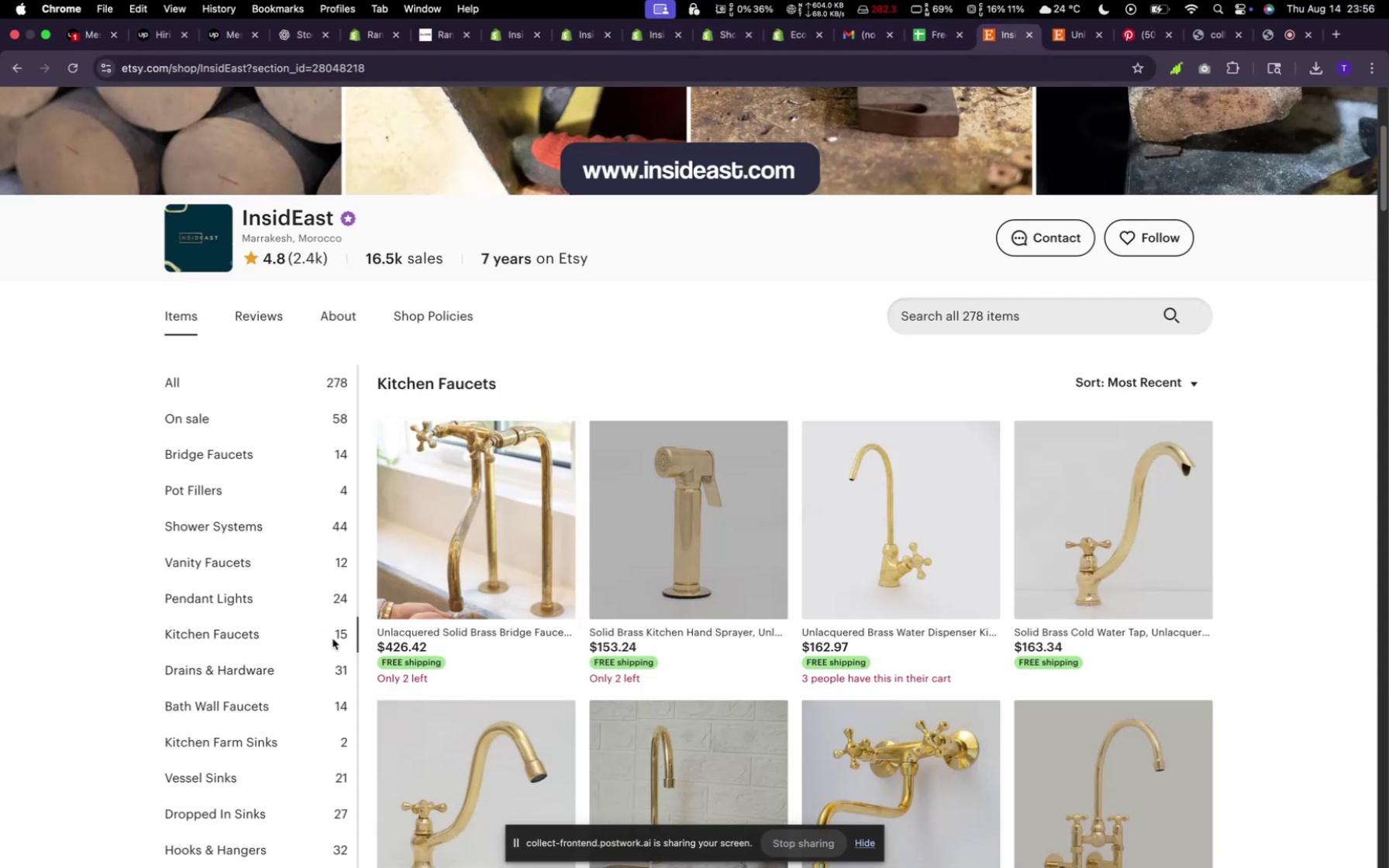 
scroll: coordinate [870, 605], scroll_direction: down, amount: 35.0
 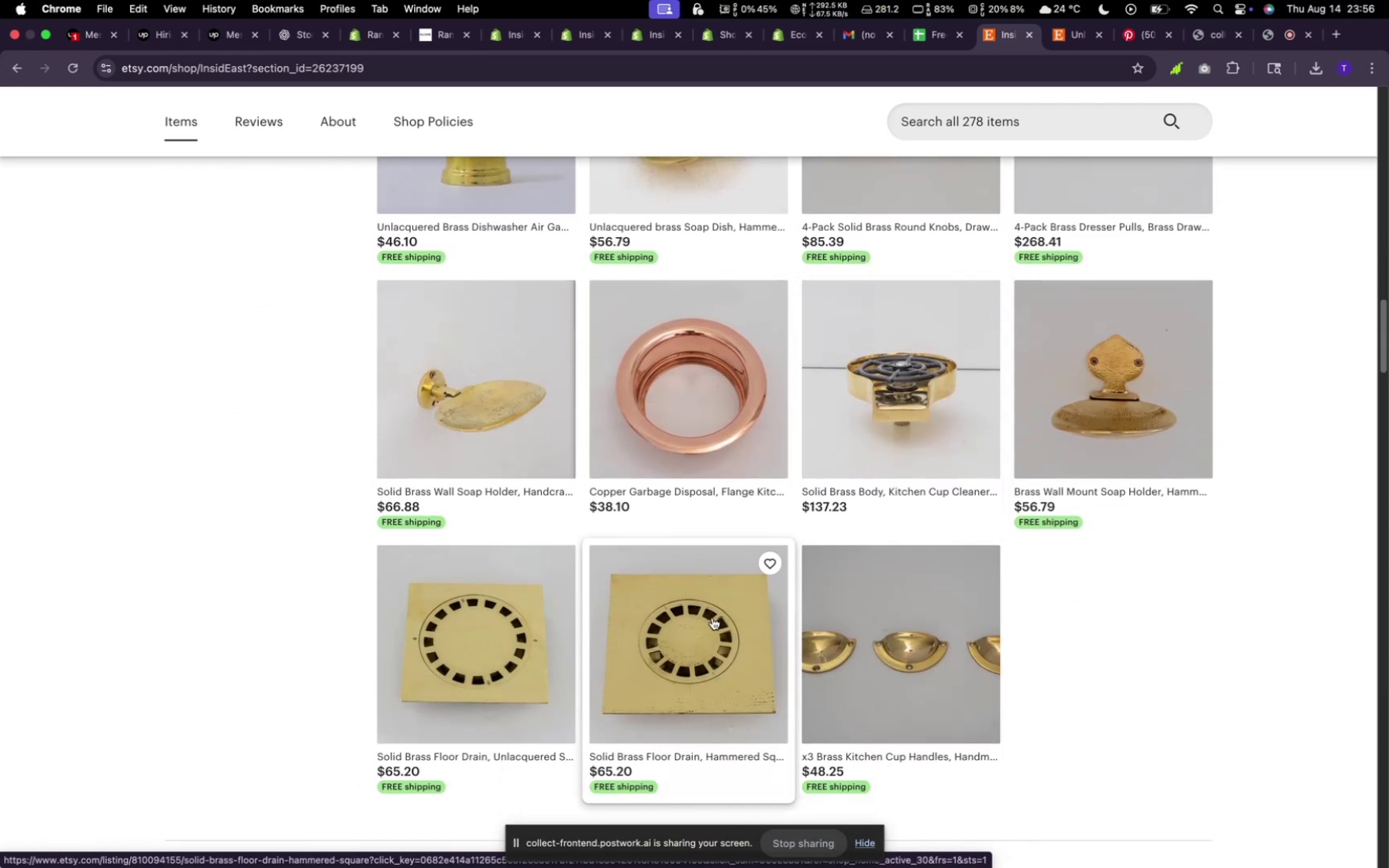 
scroll: coordinate [712, 613], scroll_direction: up, amount: 41.0
 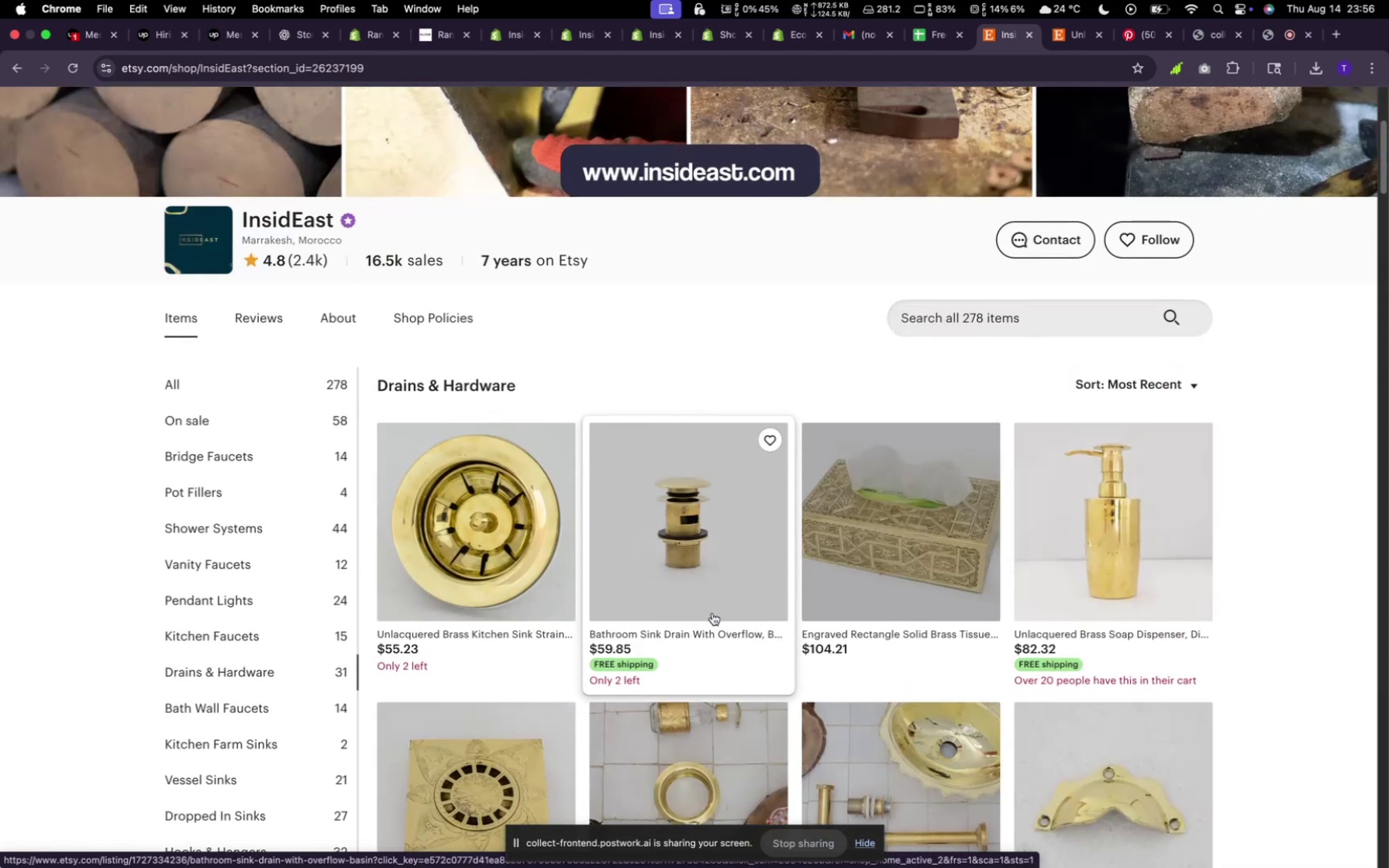 
scroll: coordinate [712, 614], scroll_direction: down, amount: 3.0
 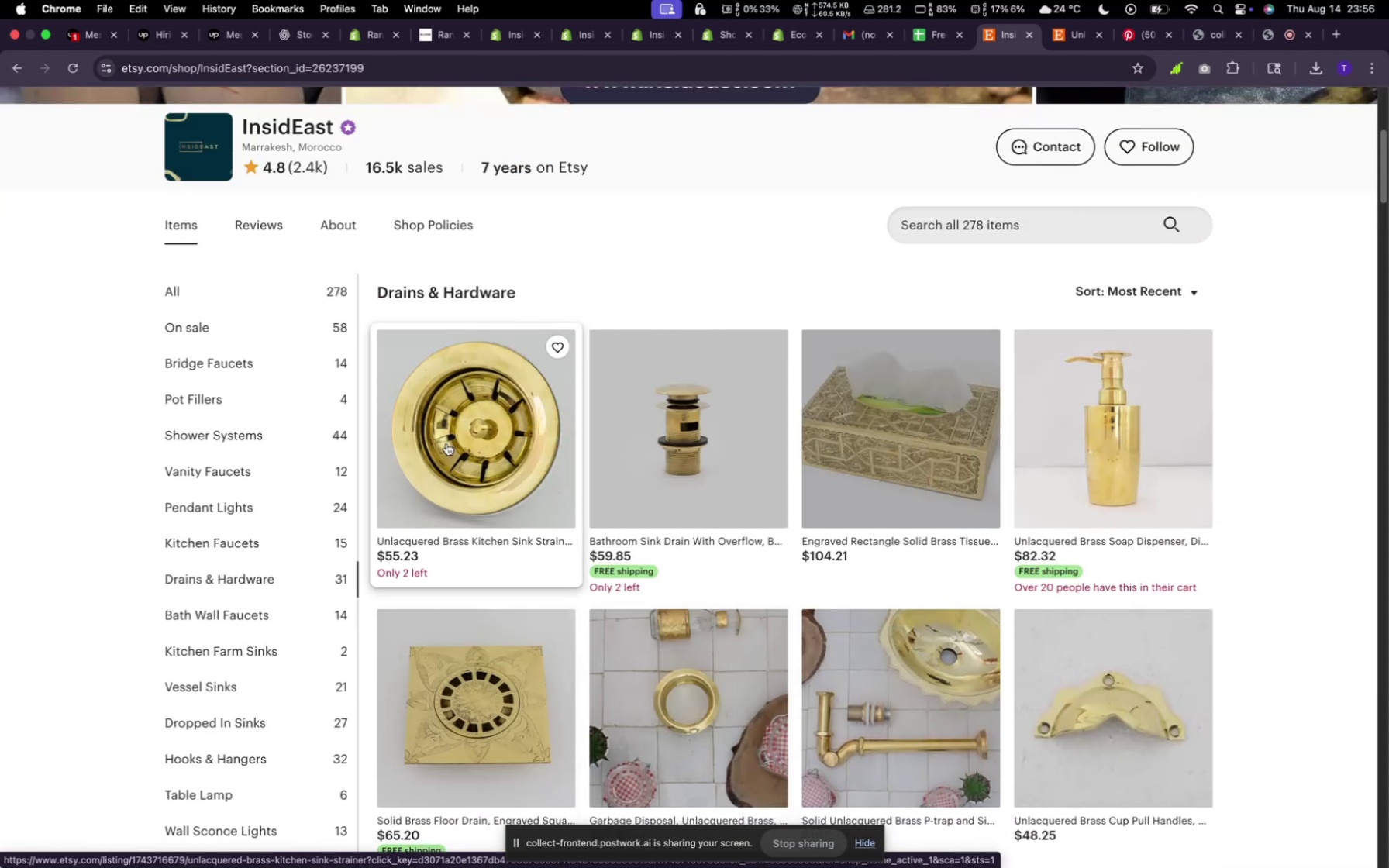 
right_click([450, 441])
 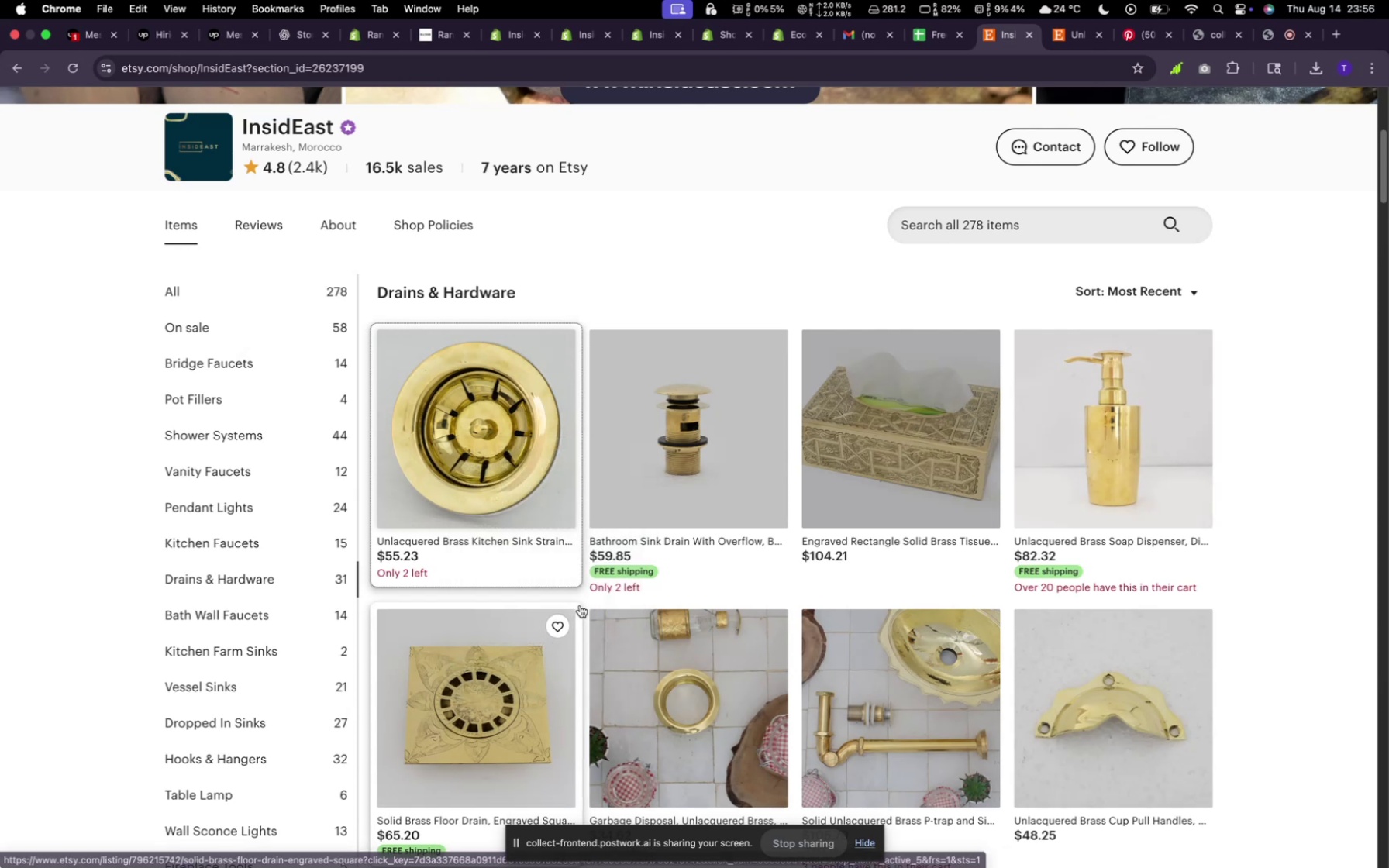 
wait(8.04)
 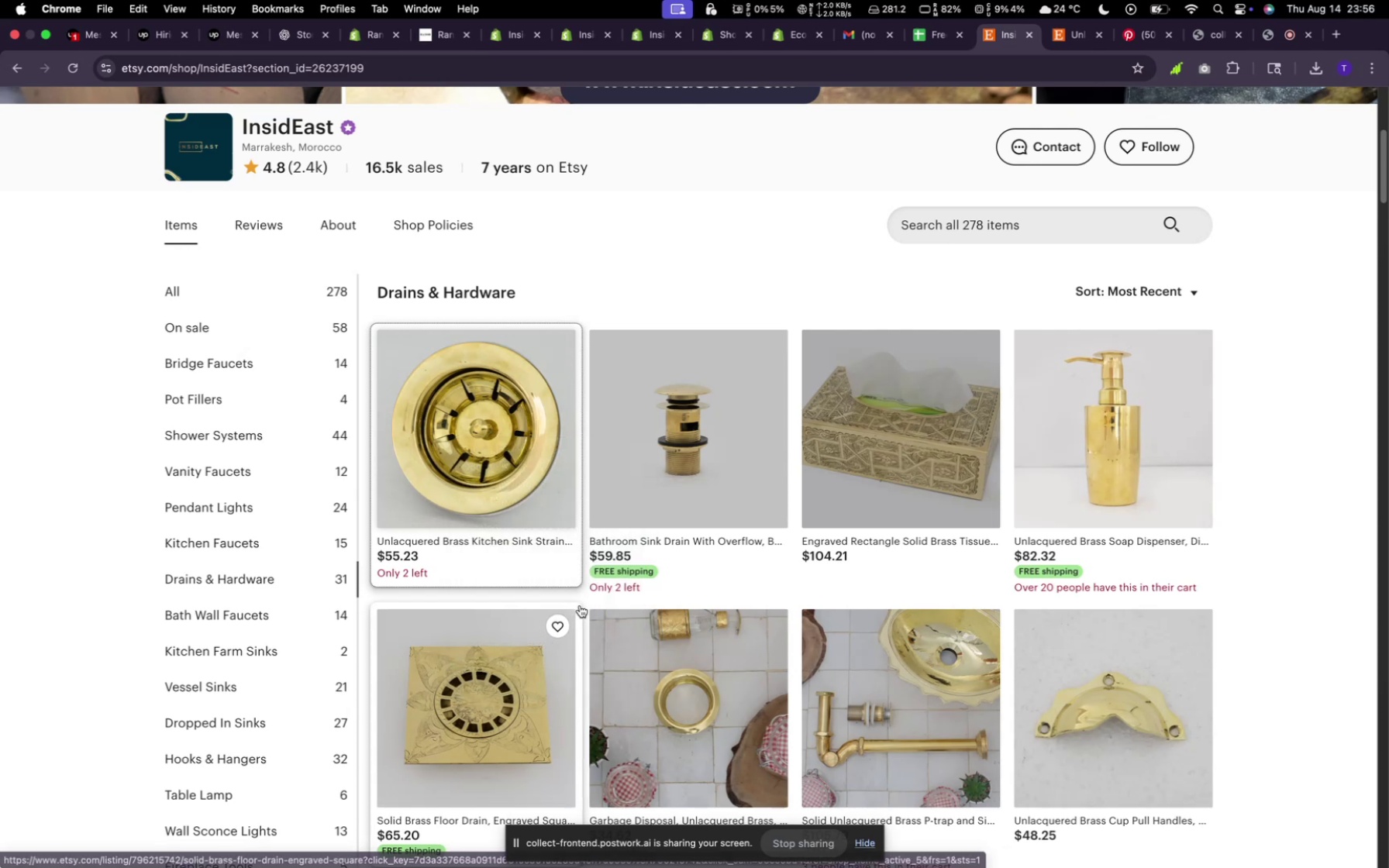 
left_click([961, 629])
 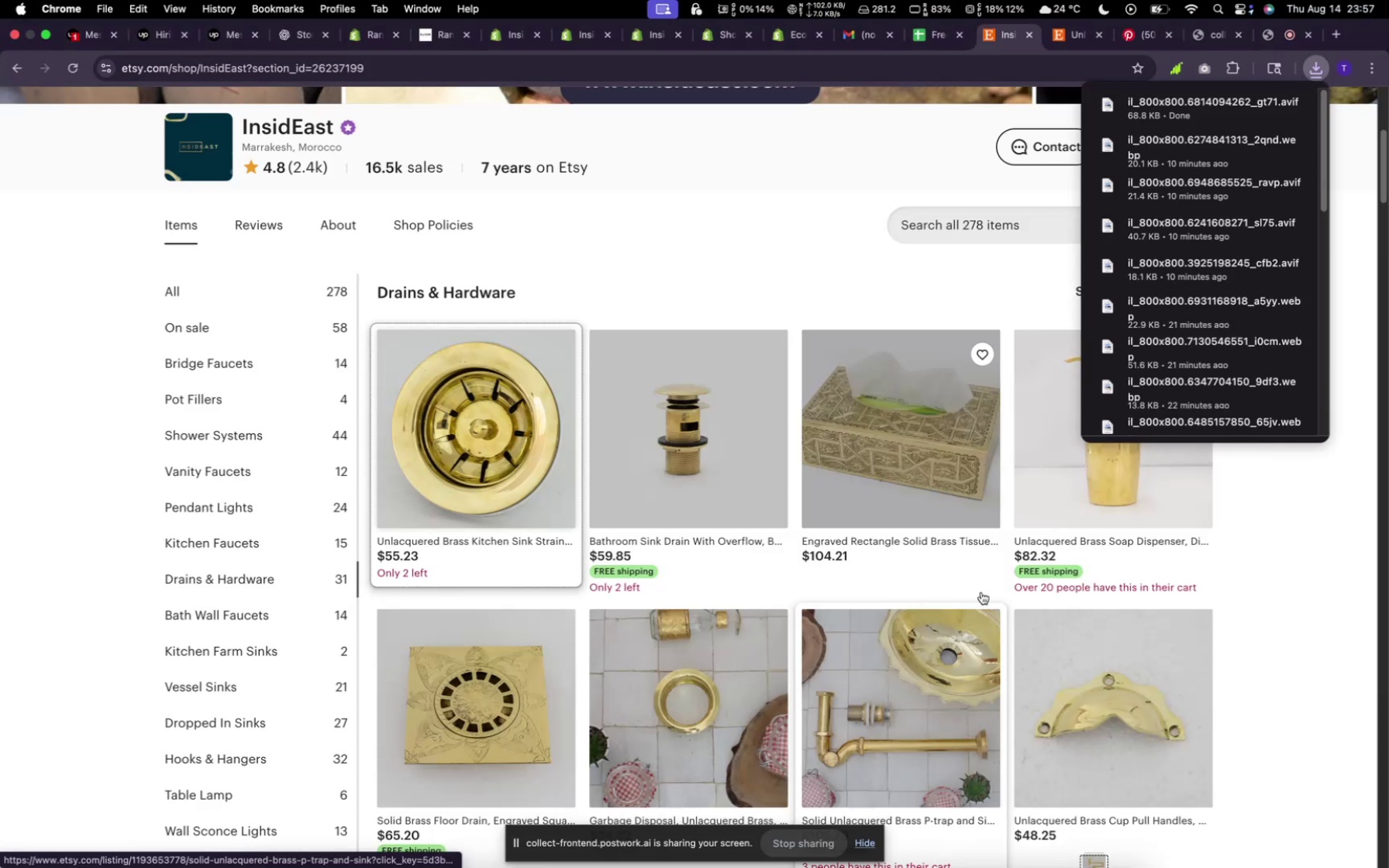 
right_click([1061, 461])
 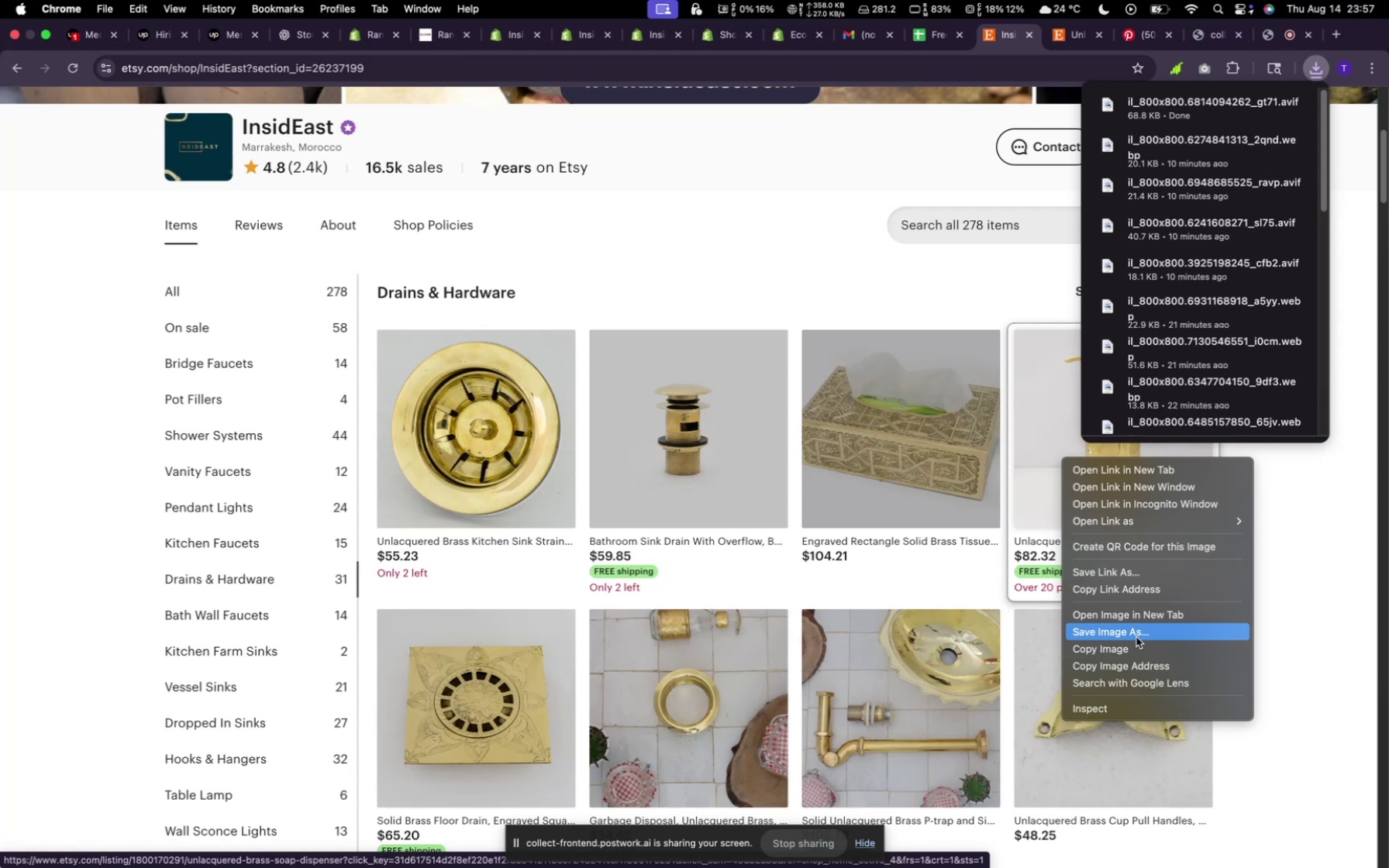 
left_click([1136, 637])
 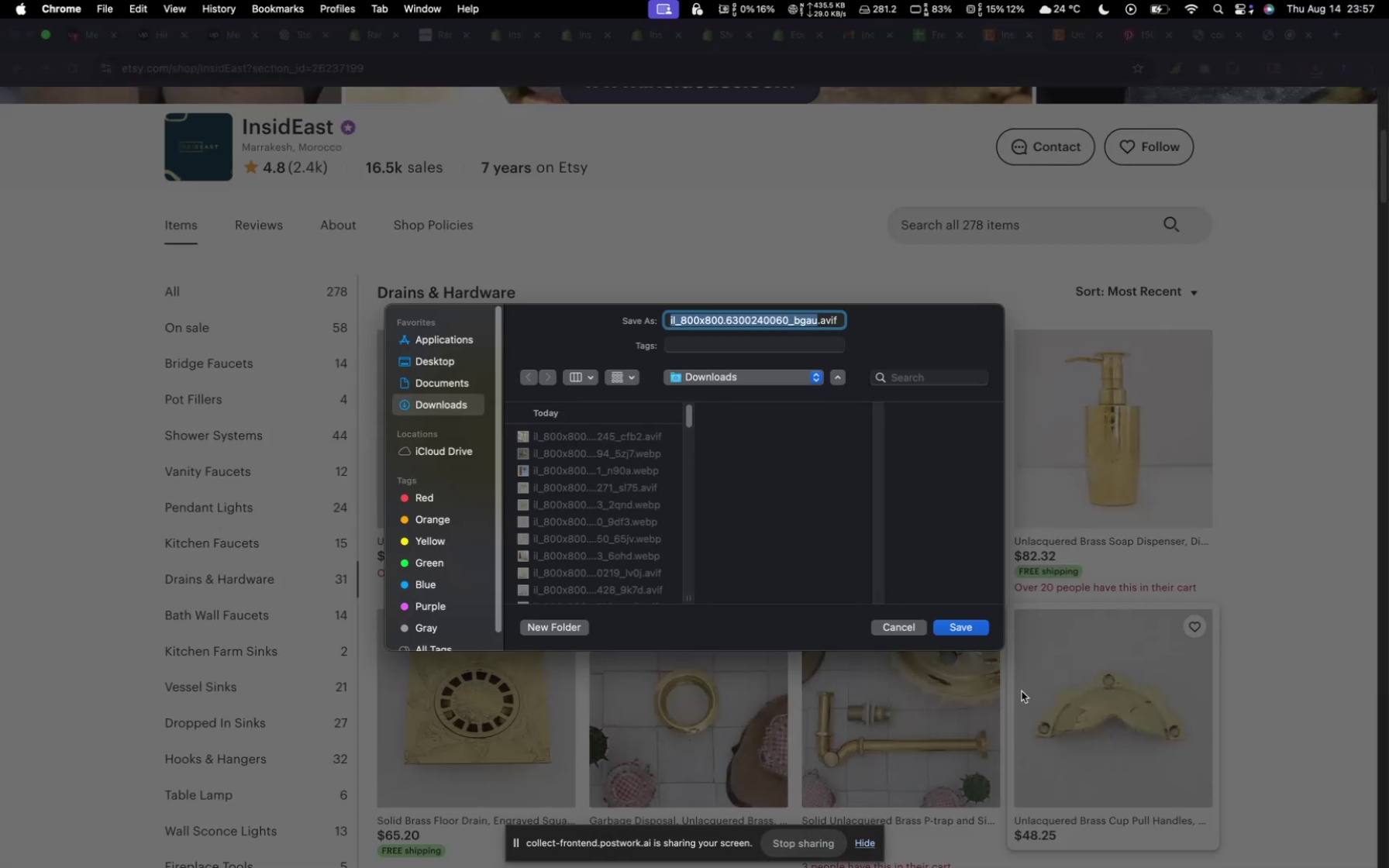 
left_click([962, 629])
 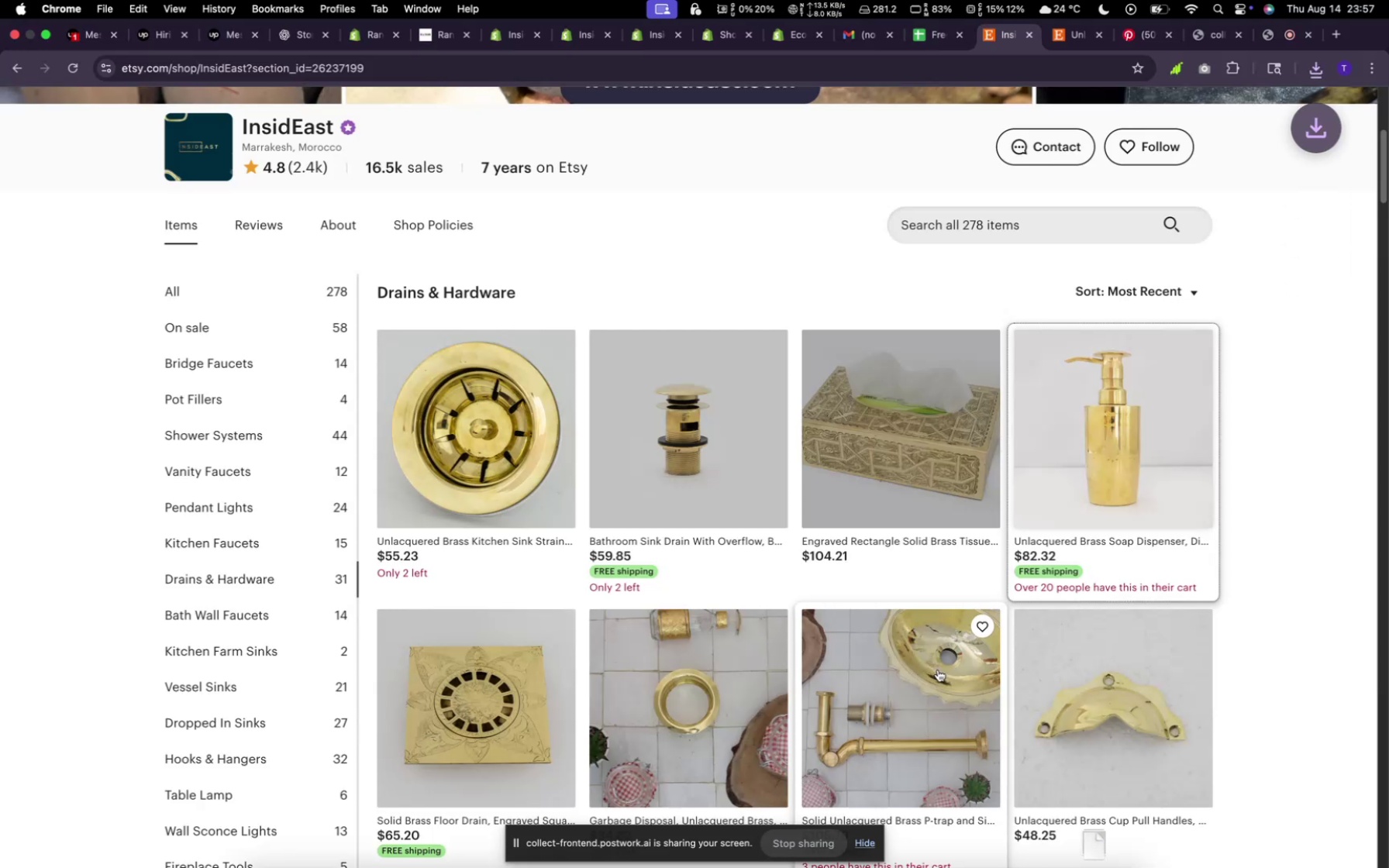 
scroll: coordinate [938, 670], scroll_direction: down, amount: 3.0
 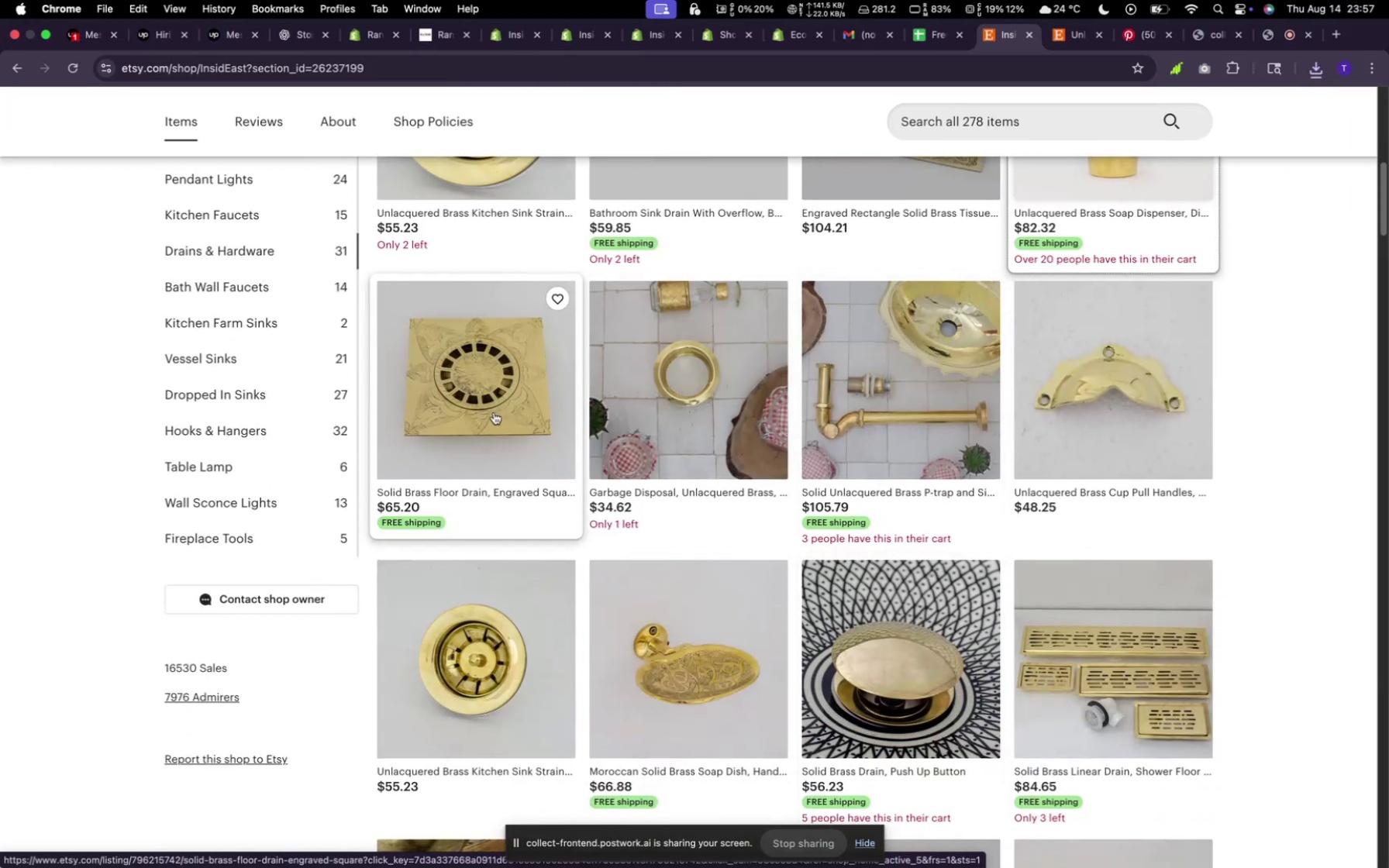 
right_click([478, 402])
 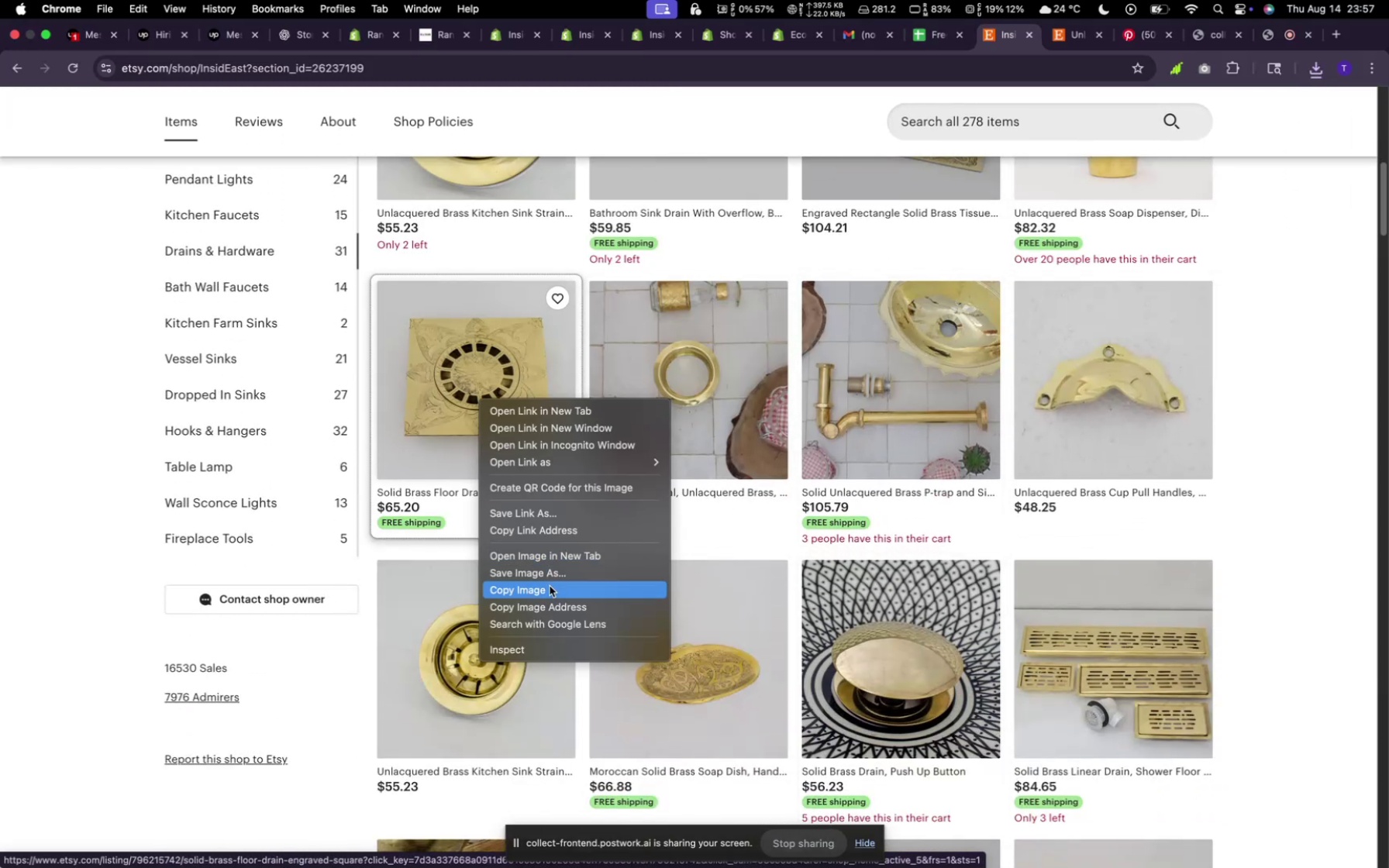 
left_click([545, 569])
 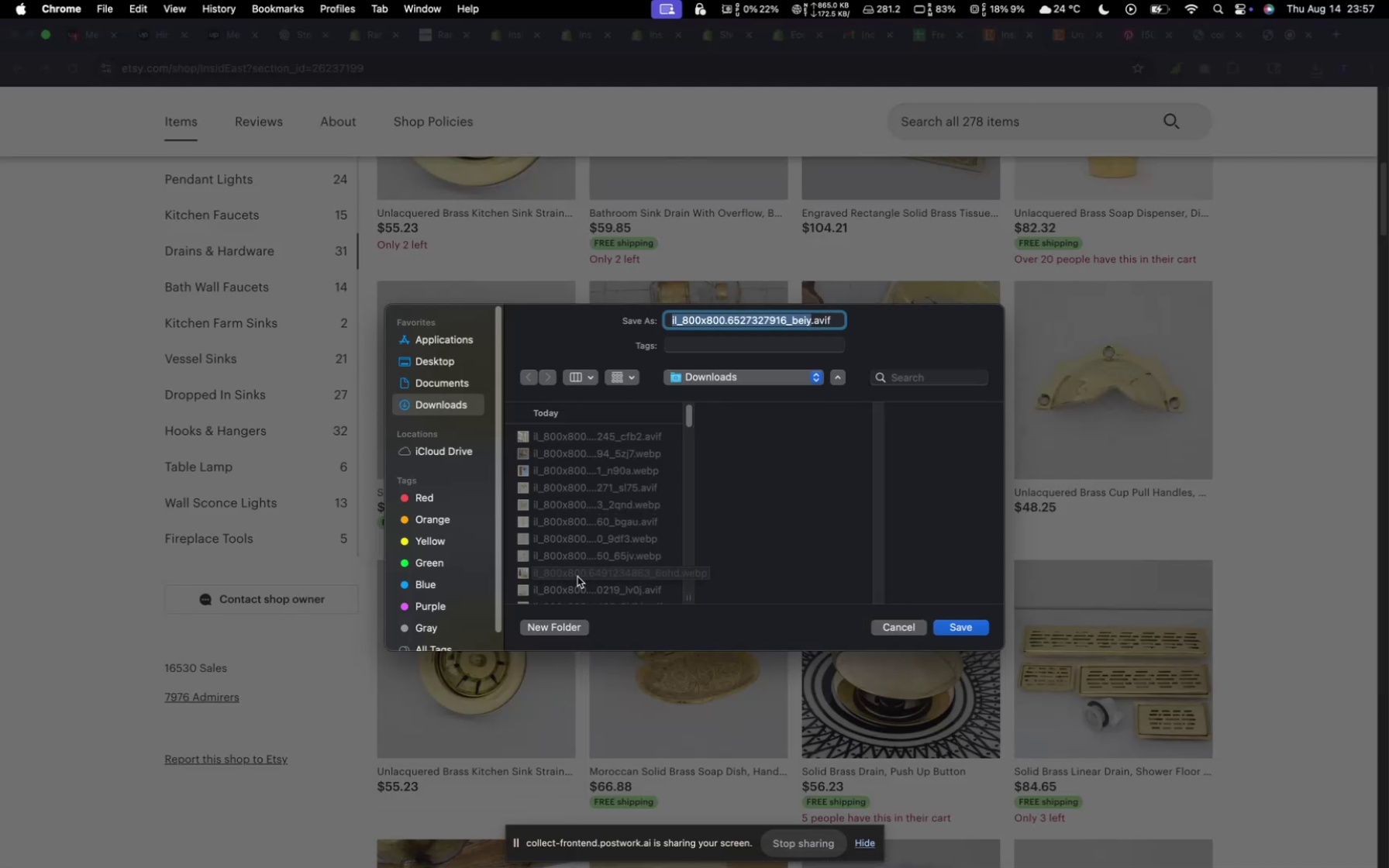 
wait(7.74)
 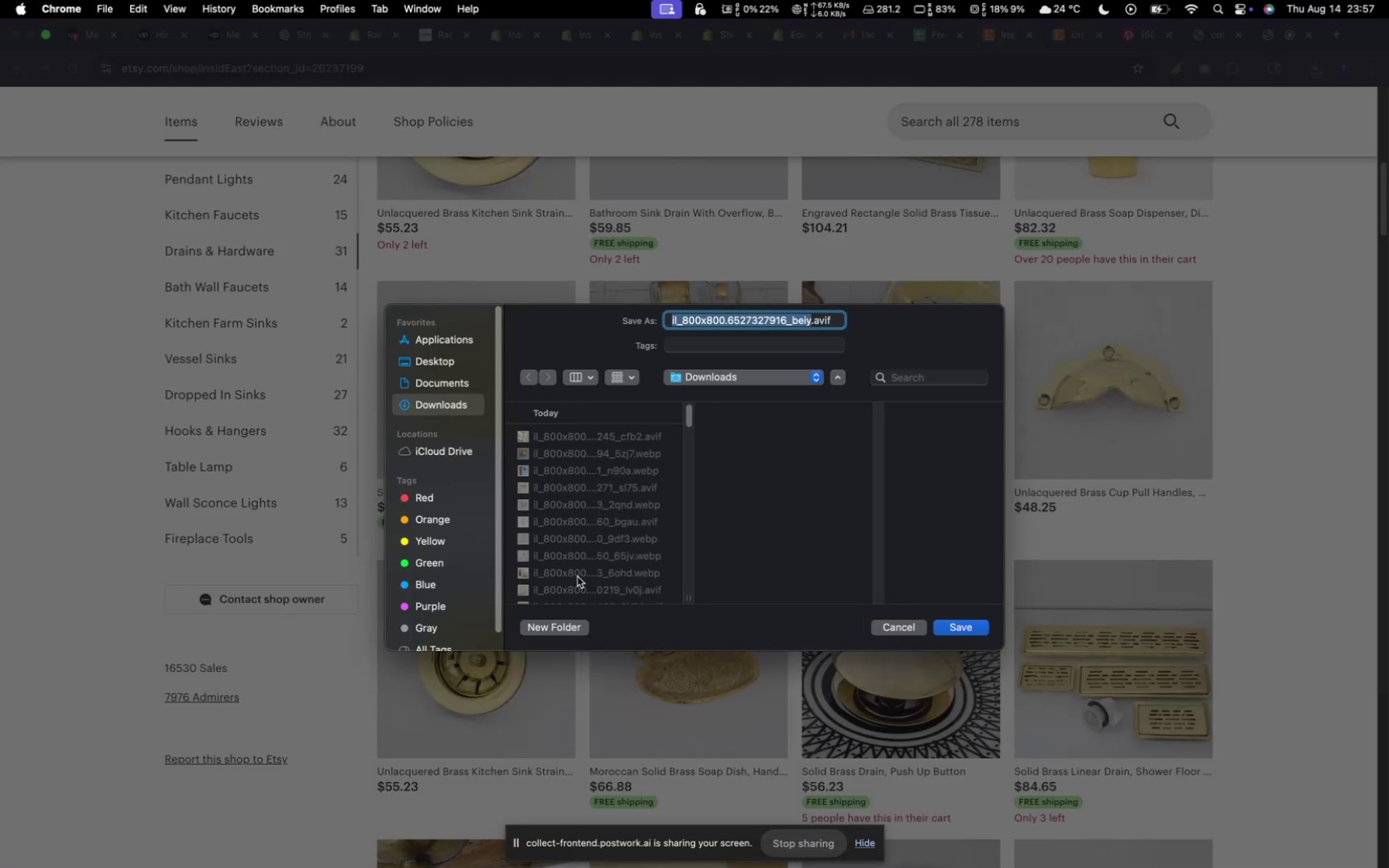 
left_click([969, 626])
 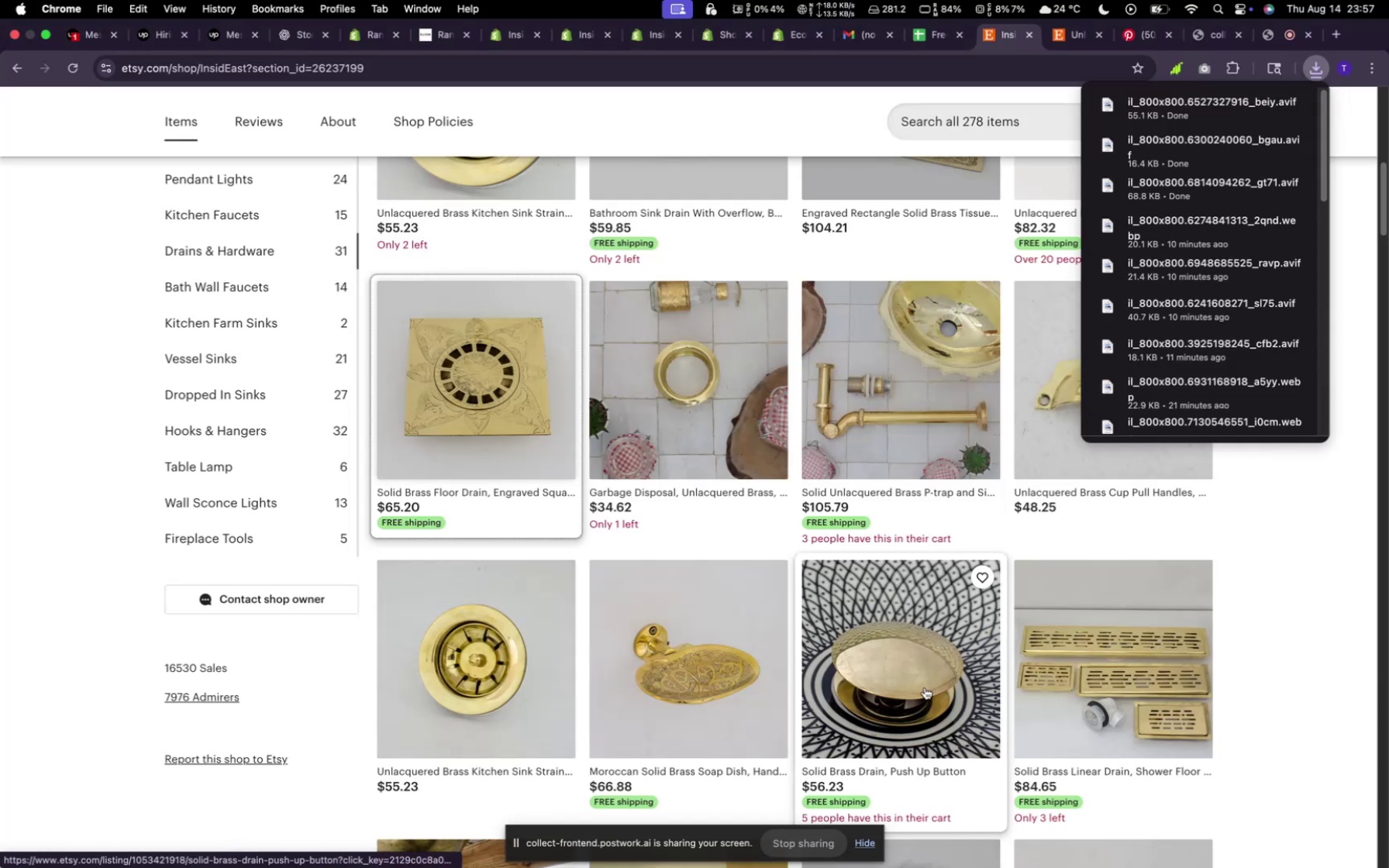 
right_click([925, 687])
 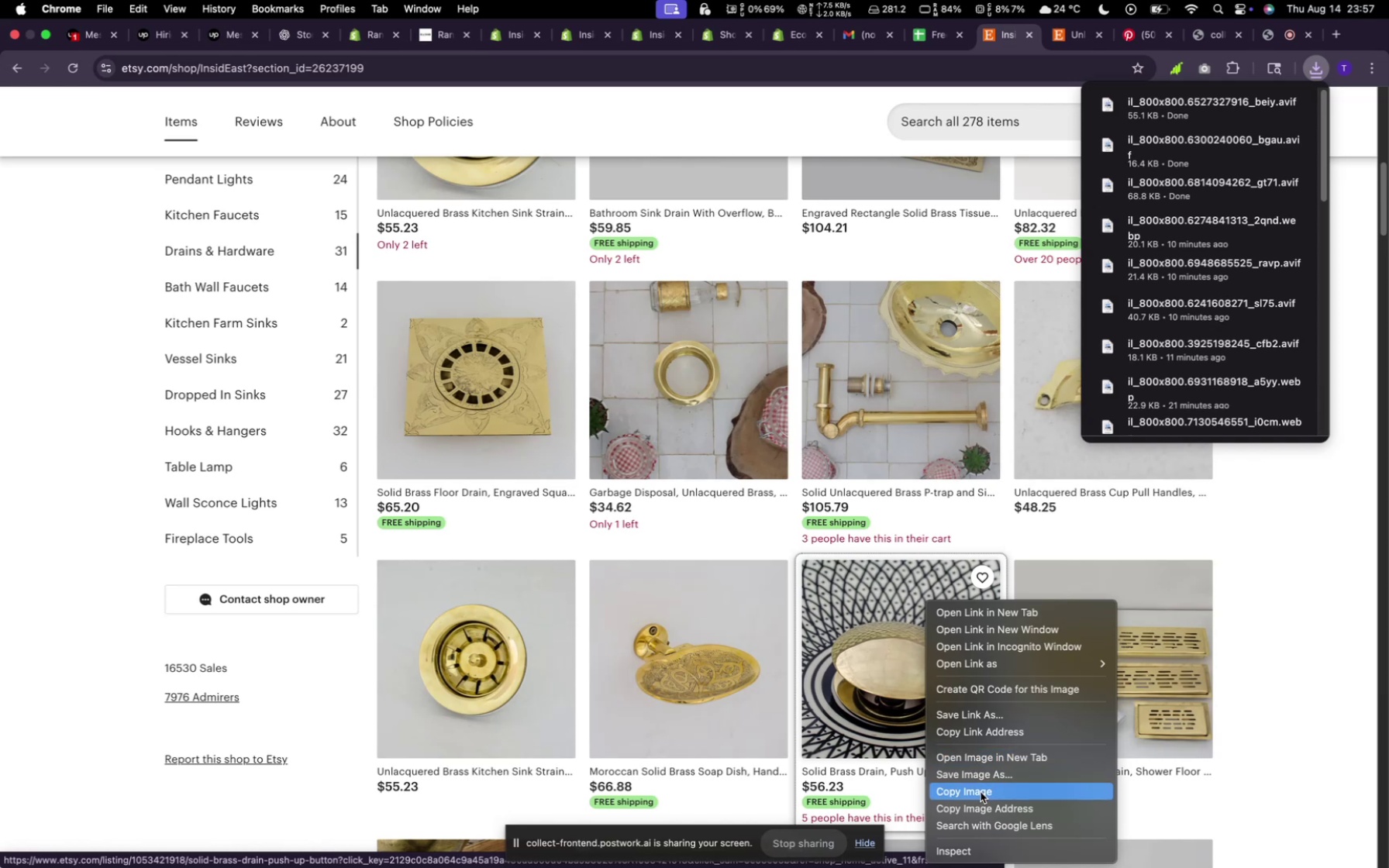 
left_click([979, 778])
 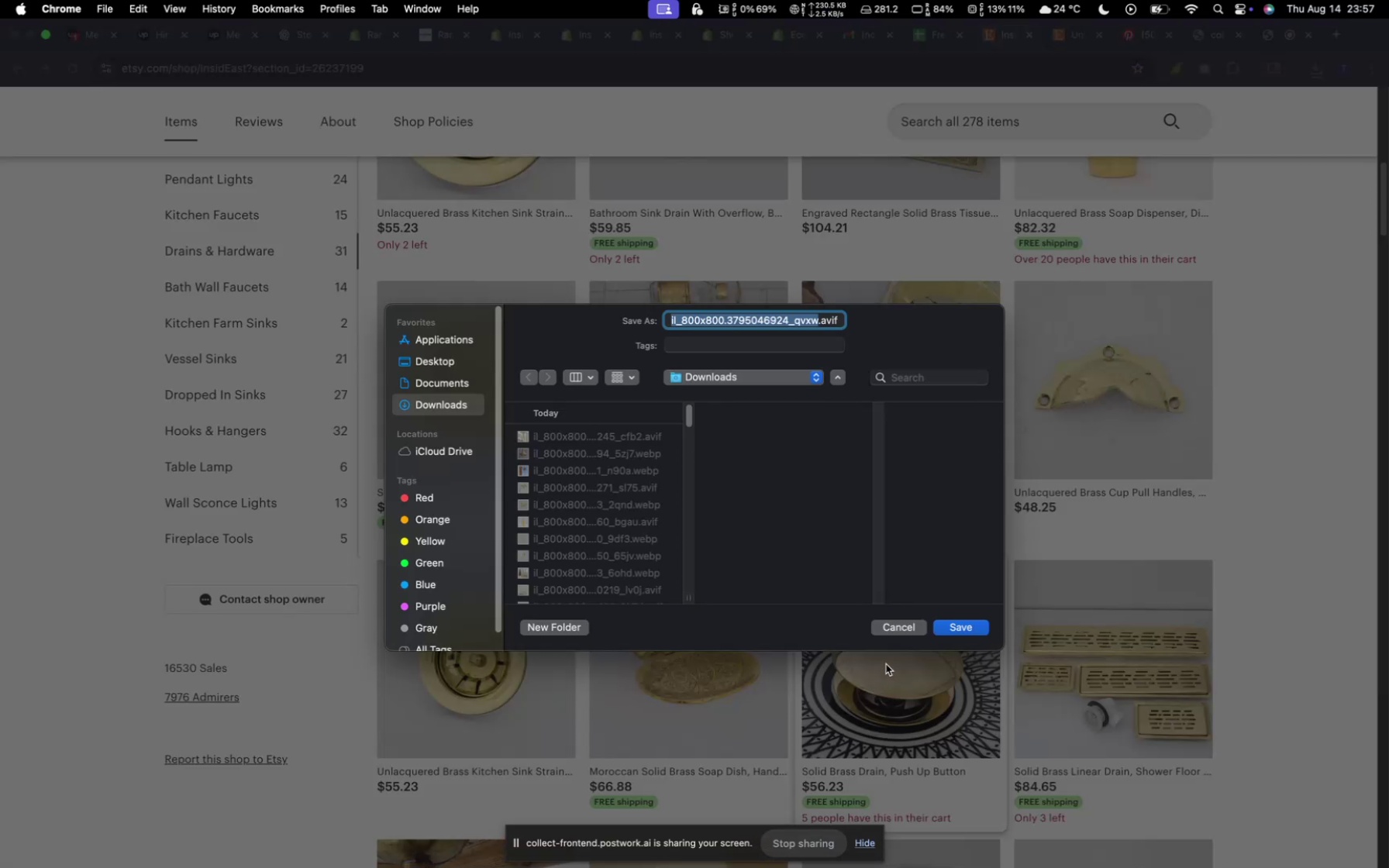 
left_click([962, 625])
 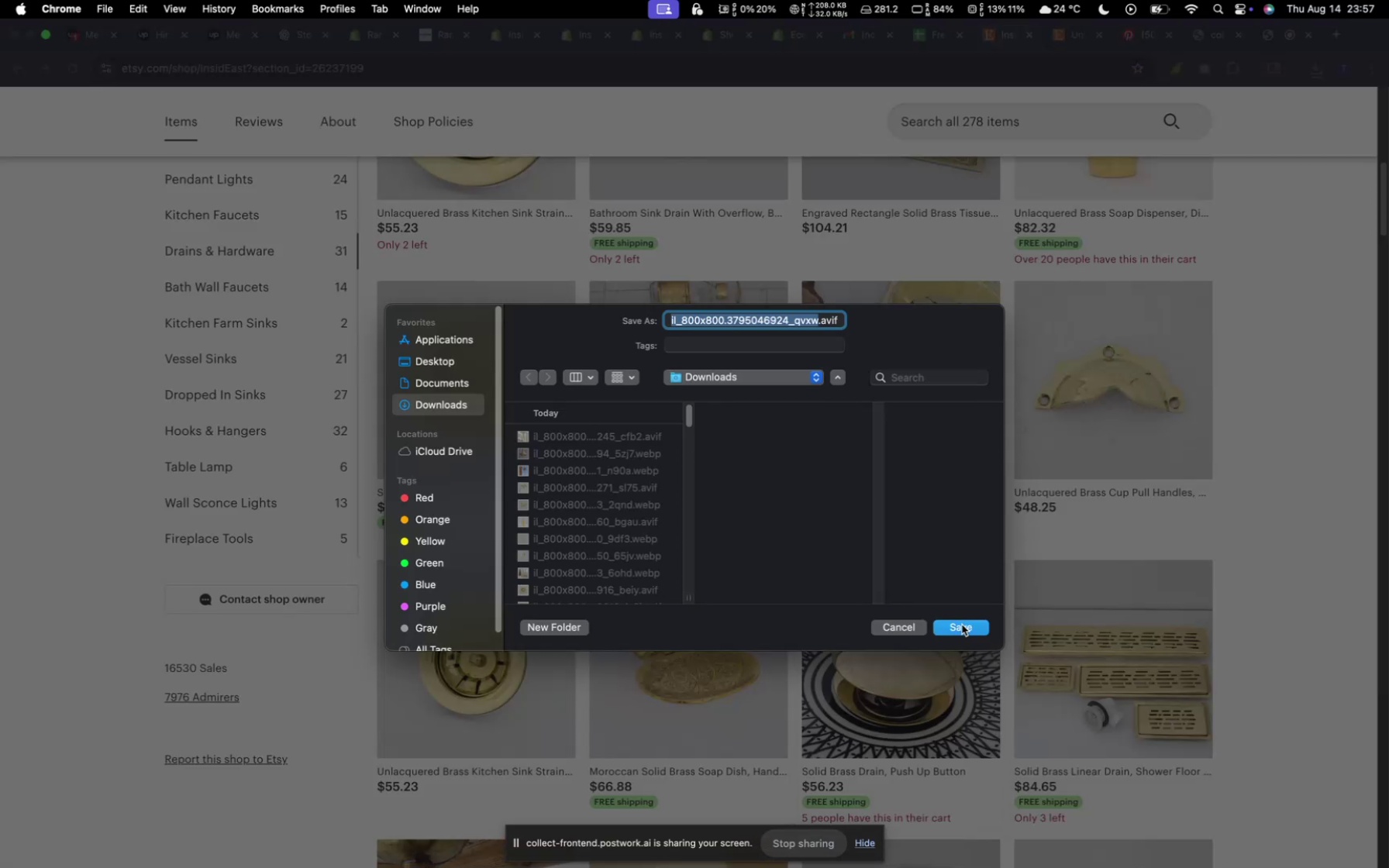 
scroll: coordinate [948, 659], scroll_direction: down, amount: 18.0
 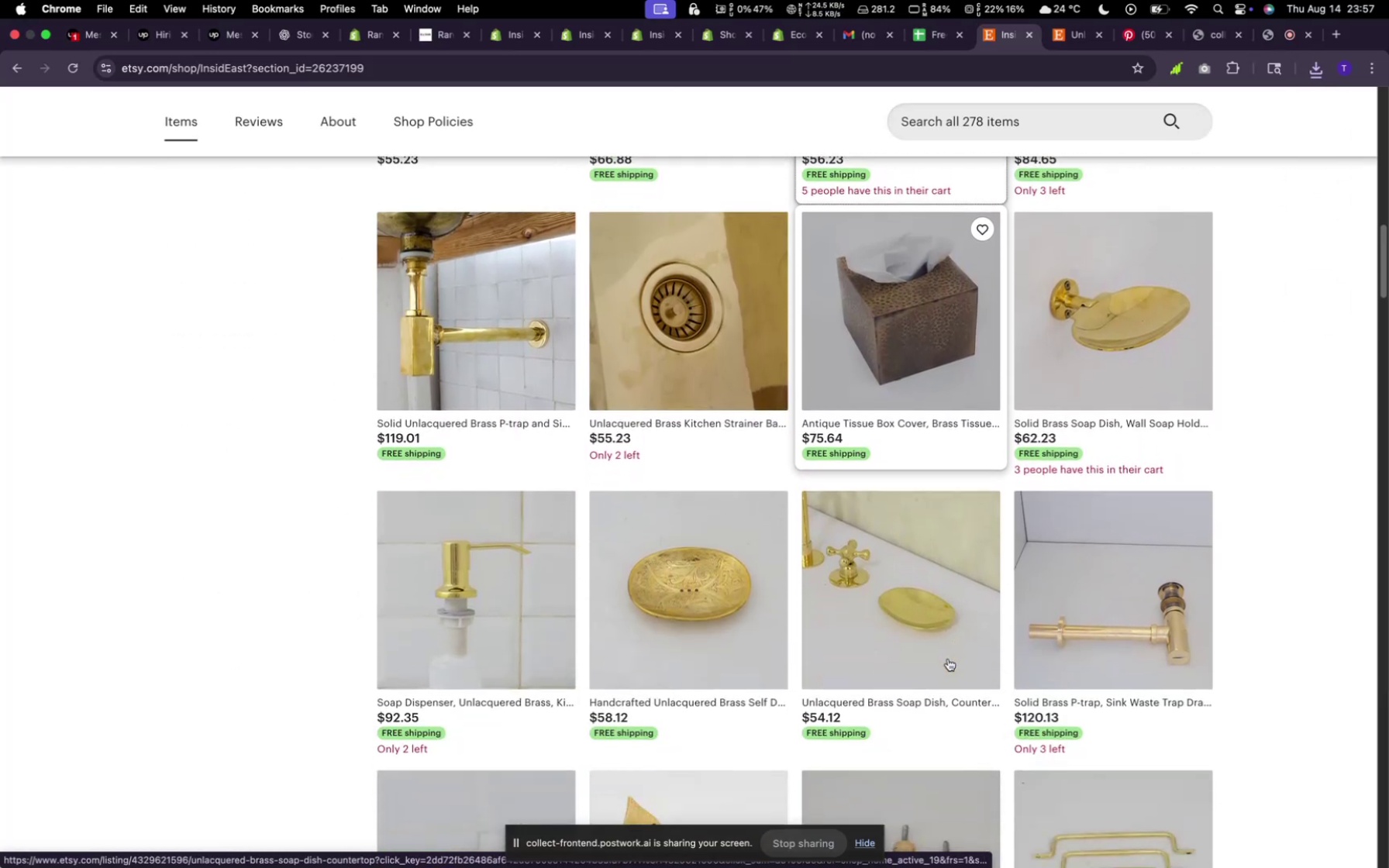 
scroll: coordinate [949, 660], scroll_direction: up, amount: 9.0
 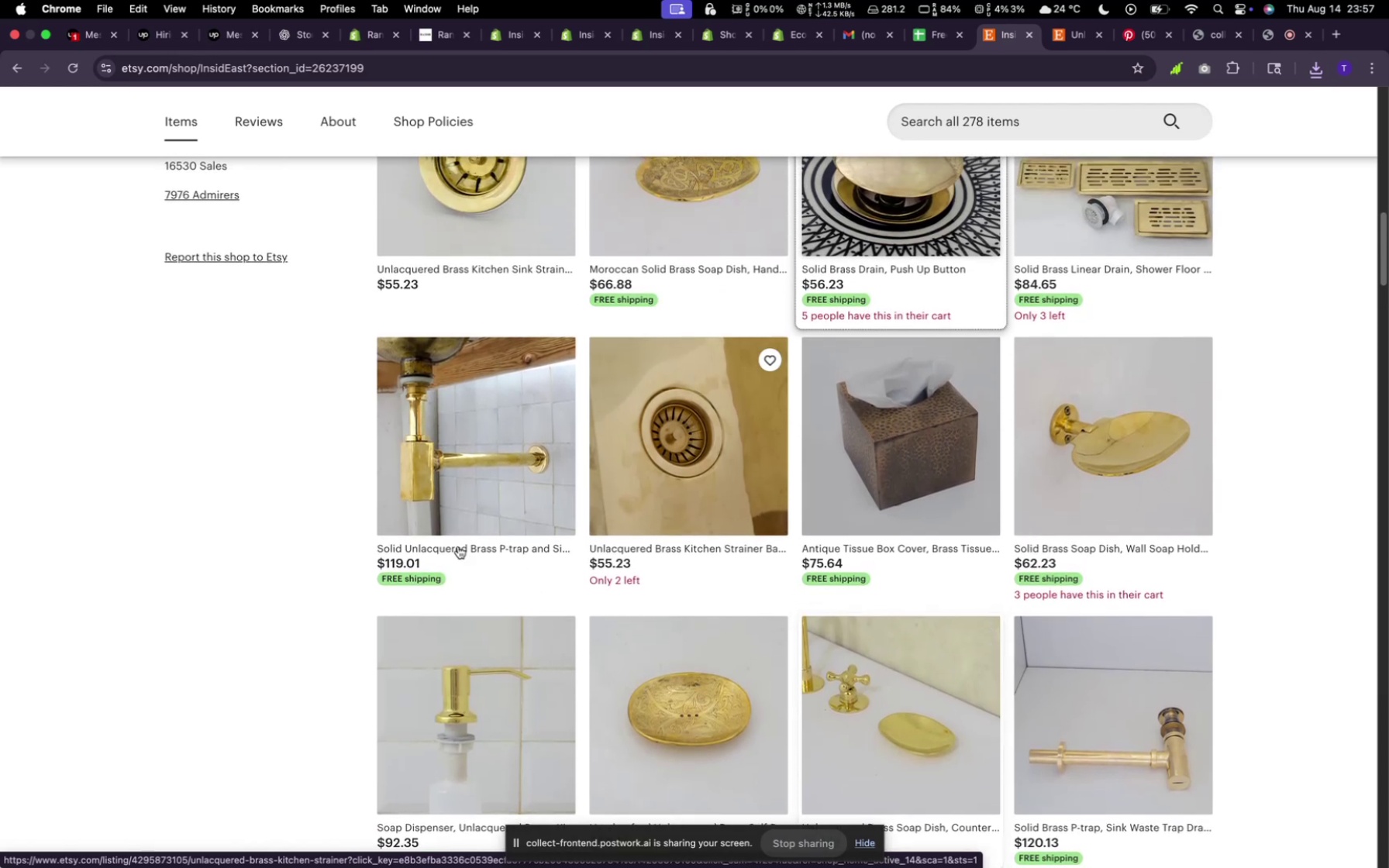 
wait(7.66)
 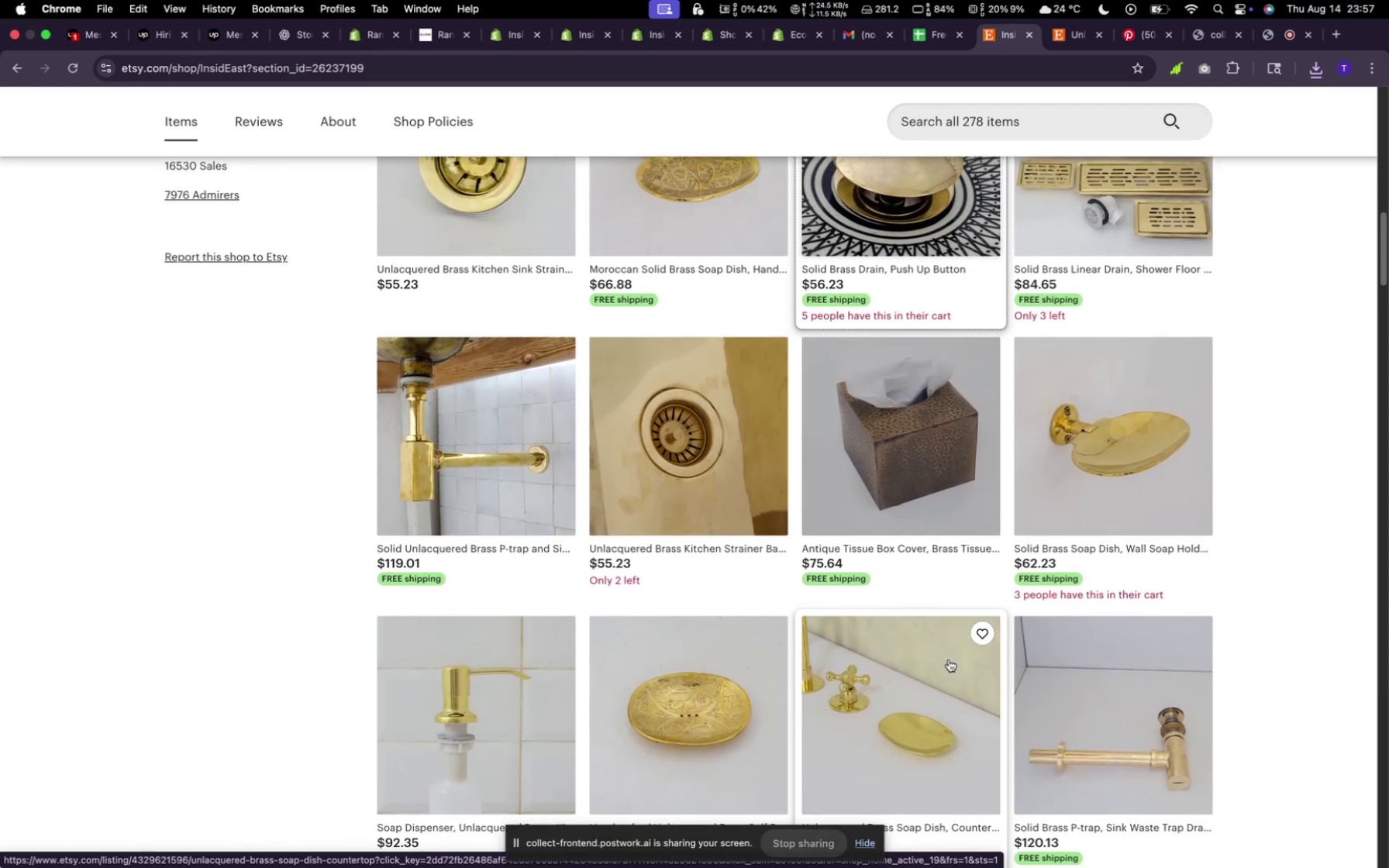 
mouse_move([732, 745])
 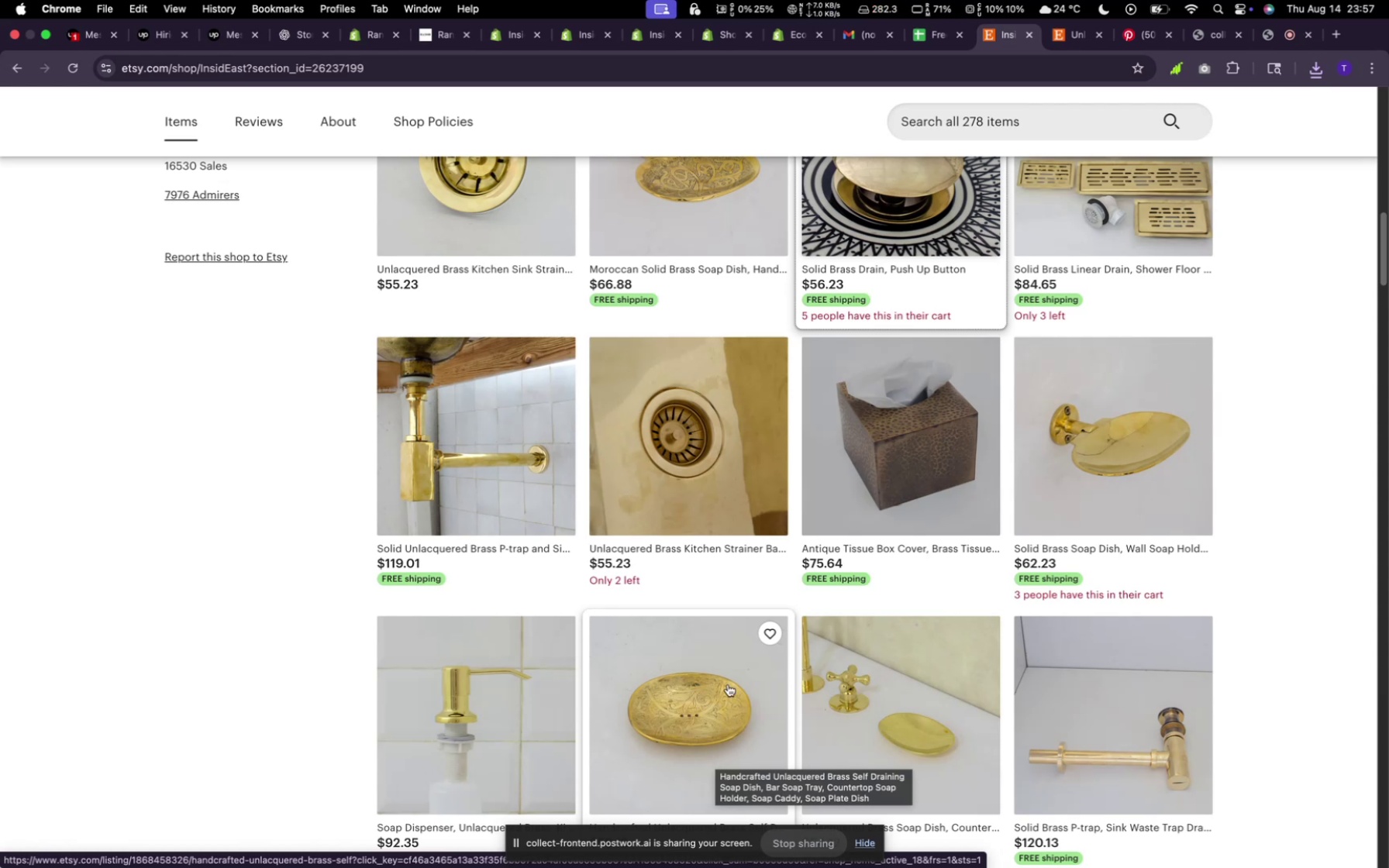 
mouse_move([688, 504])
 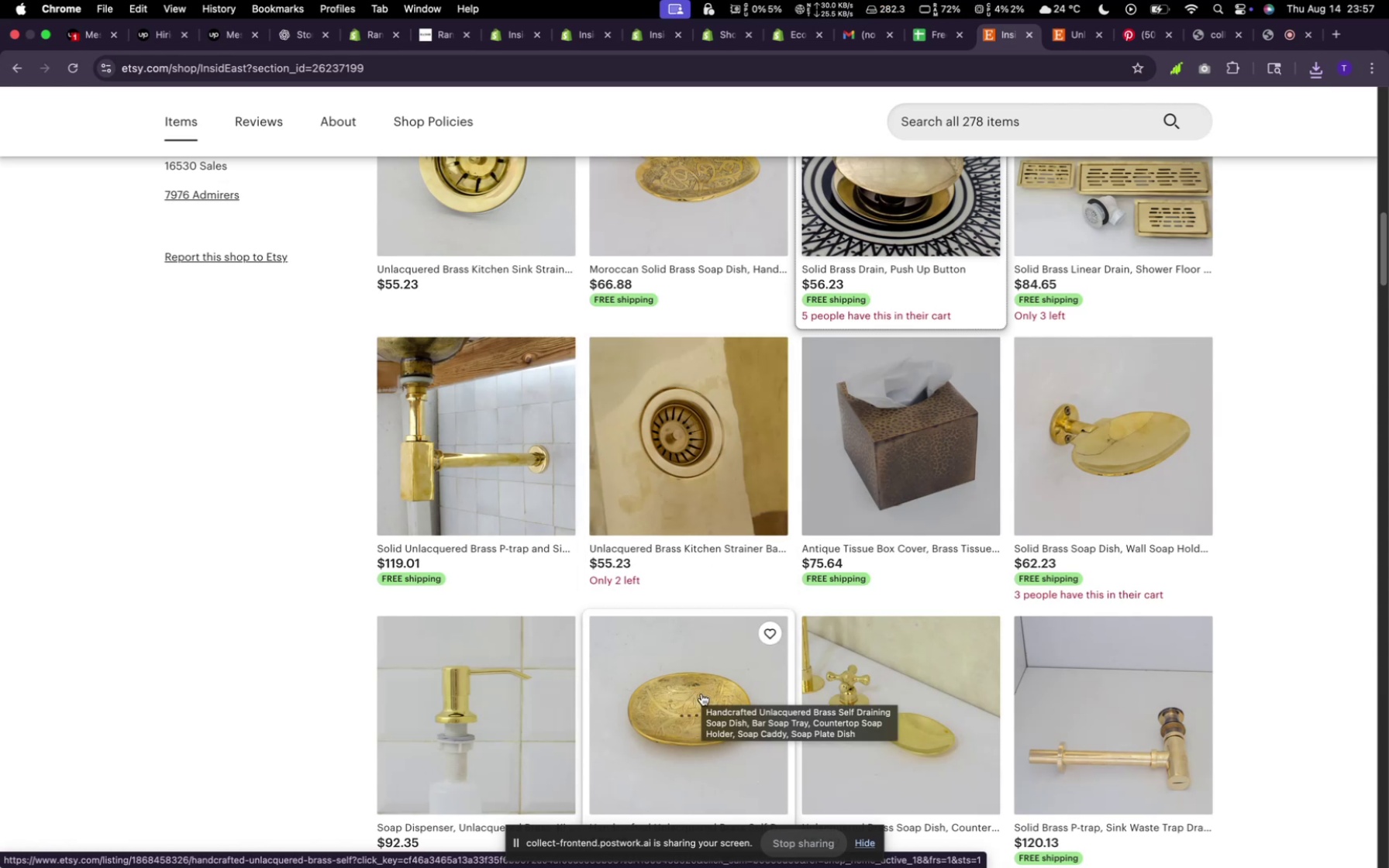 
scroll: coordinate [707, 615], scroll_direction: down, amount: 27.0
 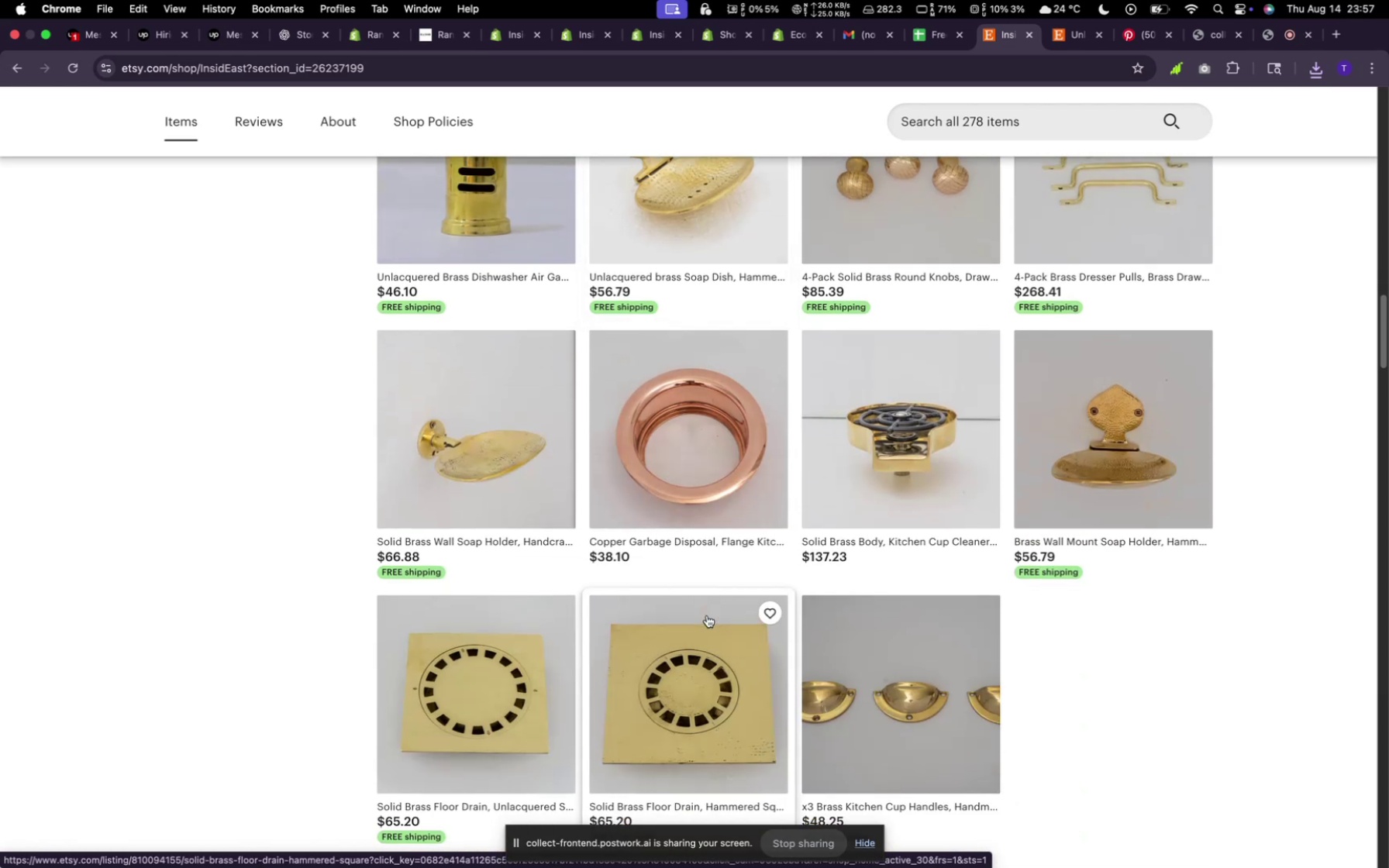 
scroll: coordinate [707, 615], scroll_direction: up, amount: 17.0
 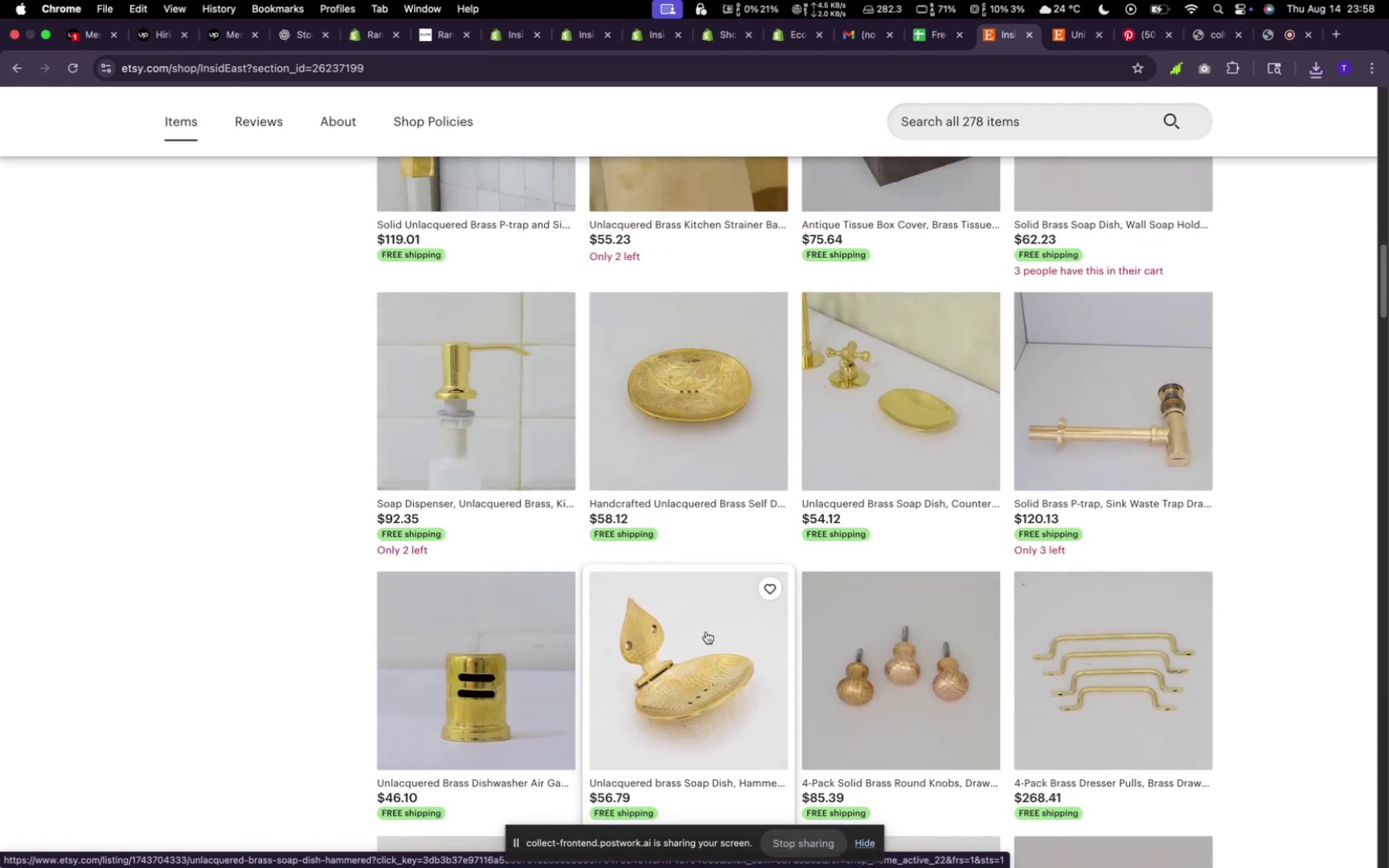 
right_click([705, 647])
 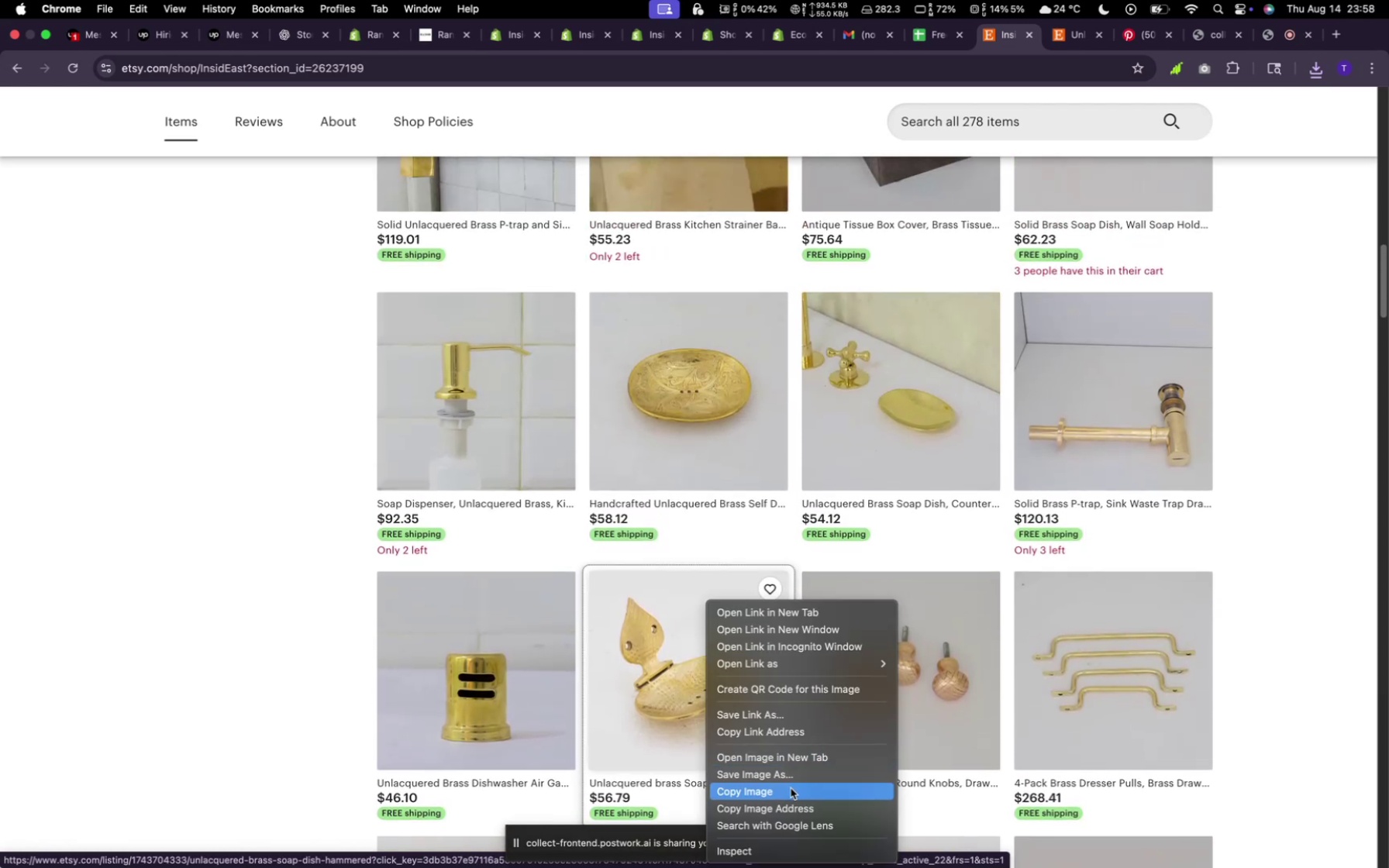 
left_click([788, 777])
 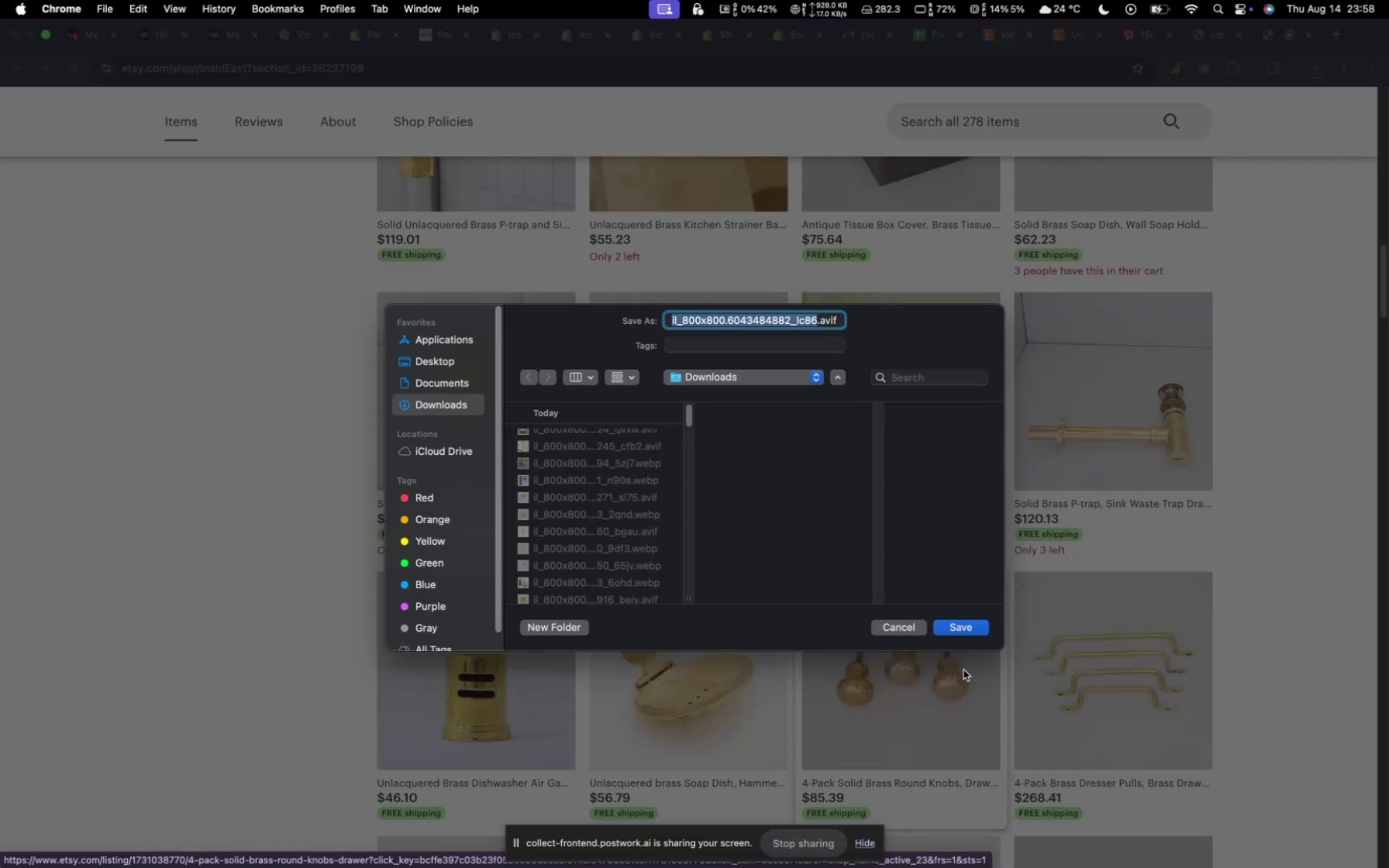 
left_click([967, 629])
 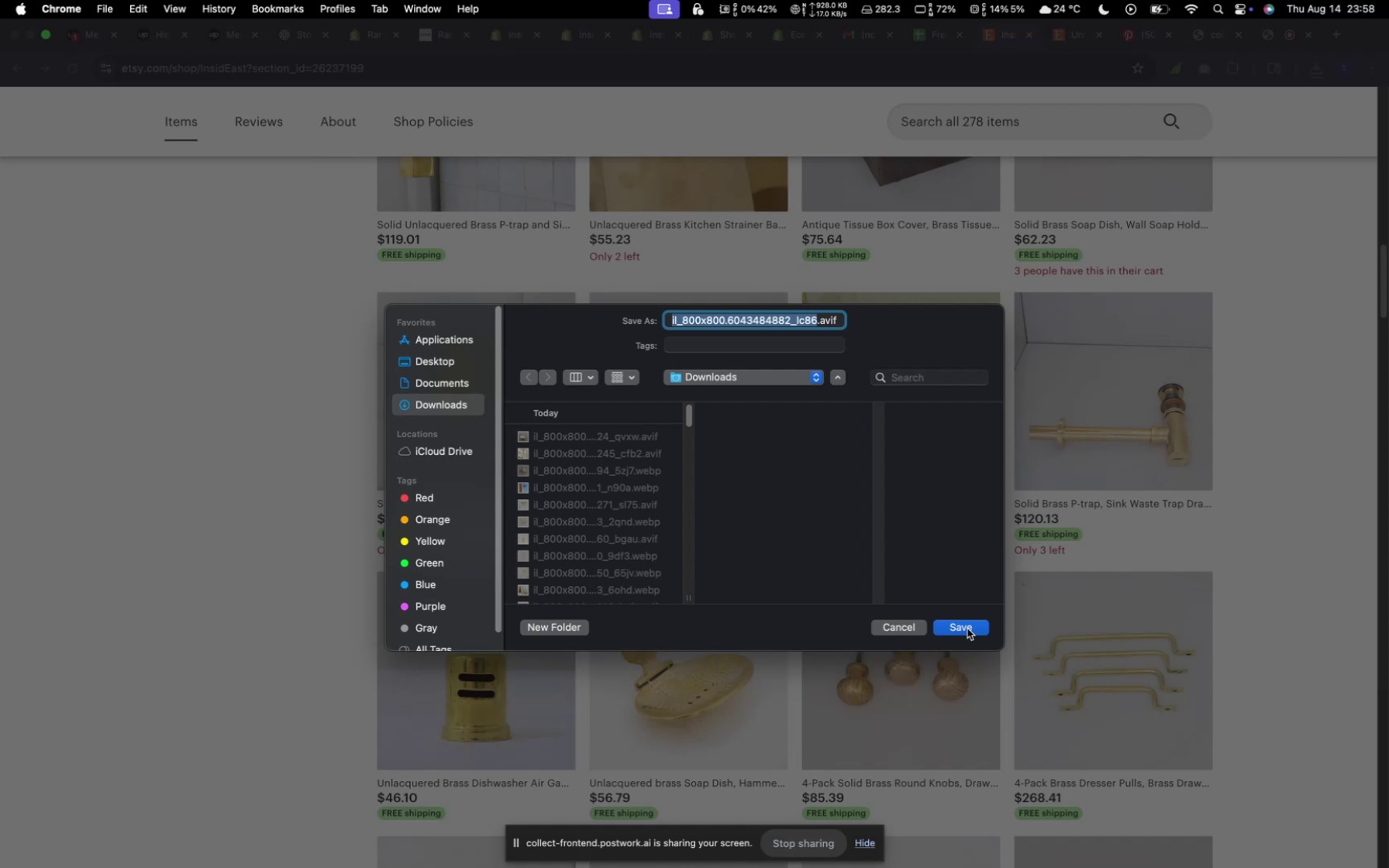 
scroll: coordinate [800, 527], scroll_direction: down, amount: 19.0
 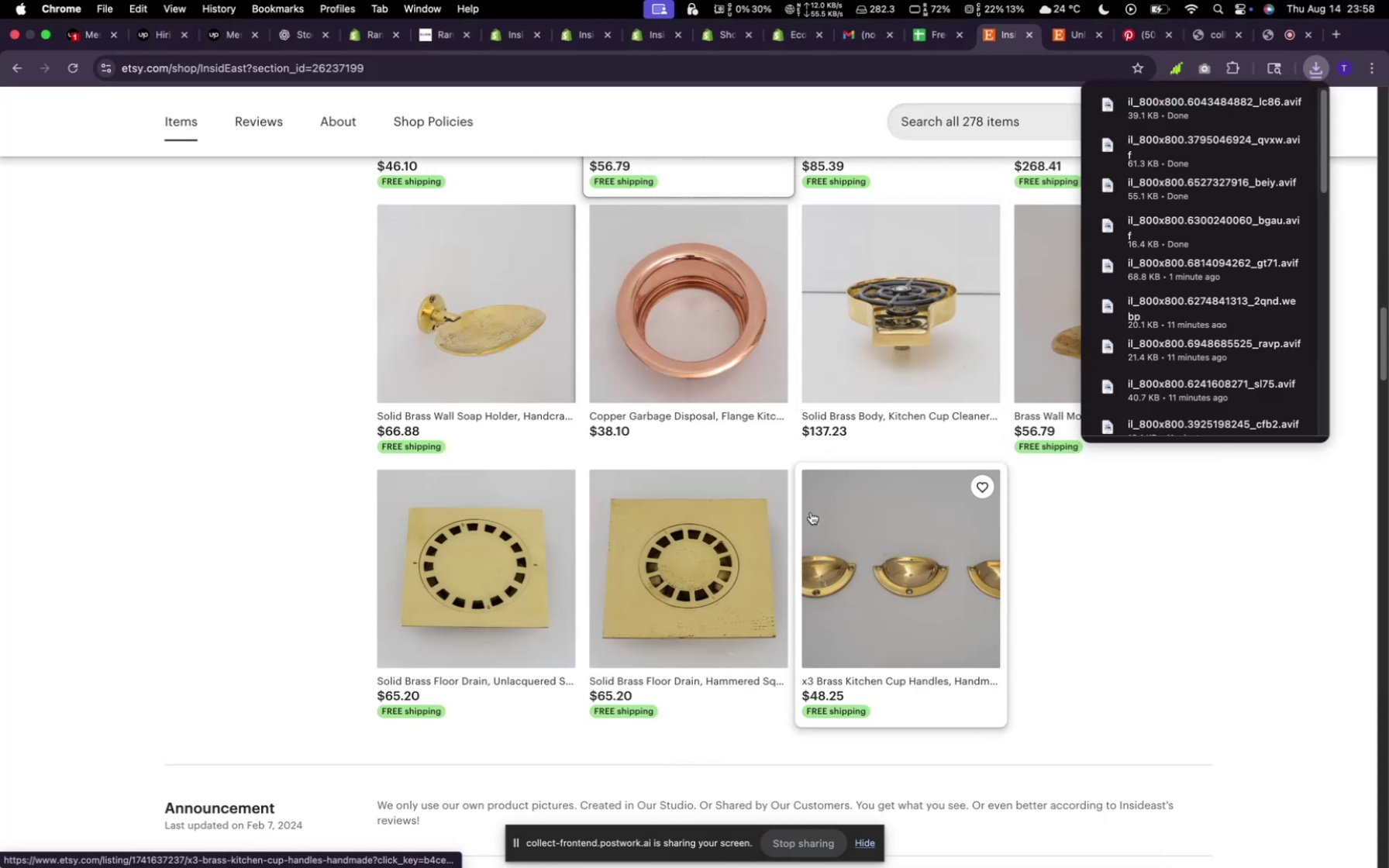 
scroll: coordinate [820, 524], scroll_direction: up, amount: 27.0
 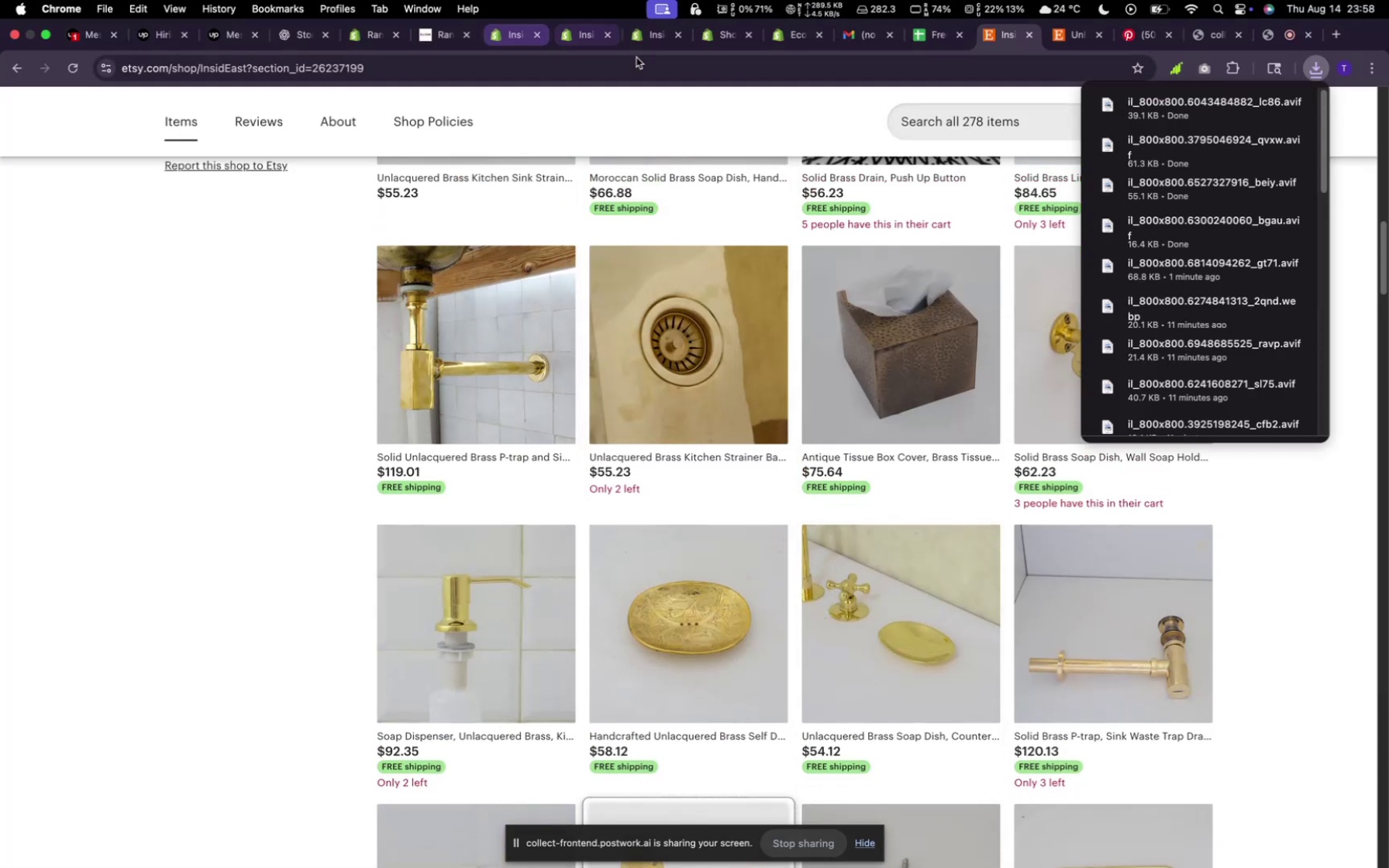 
left_click([648, 44])
 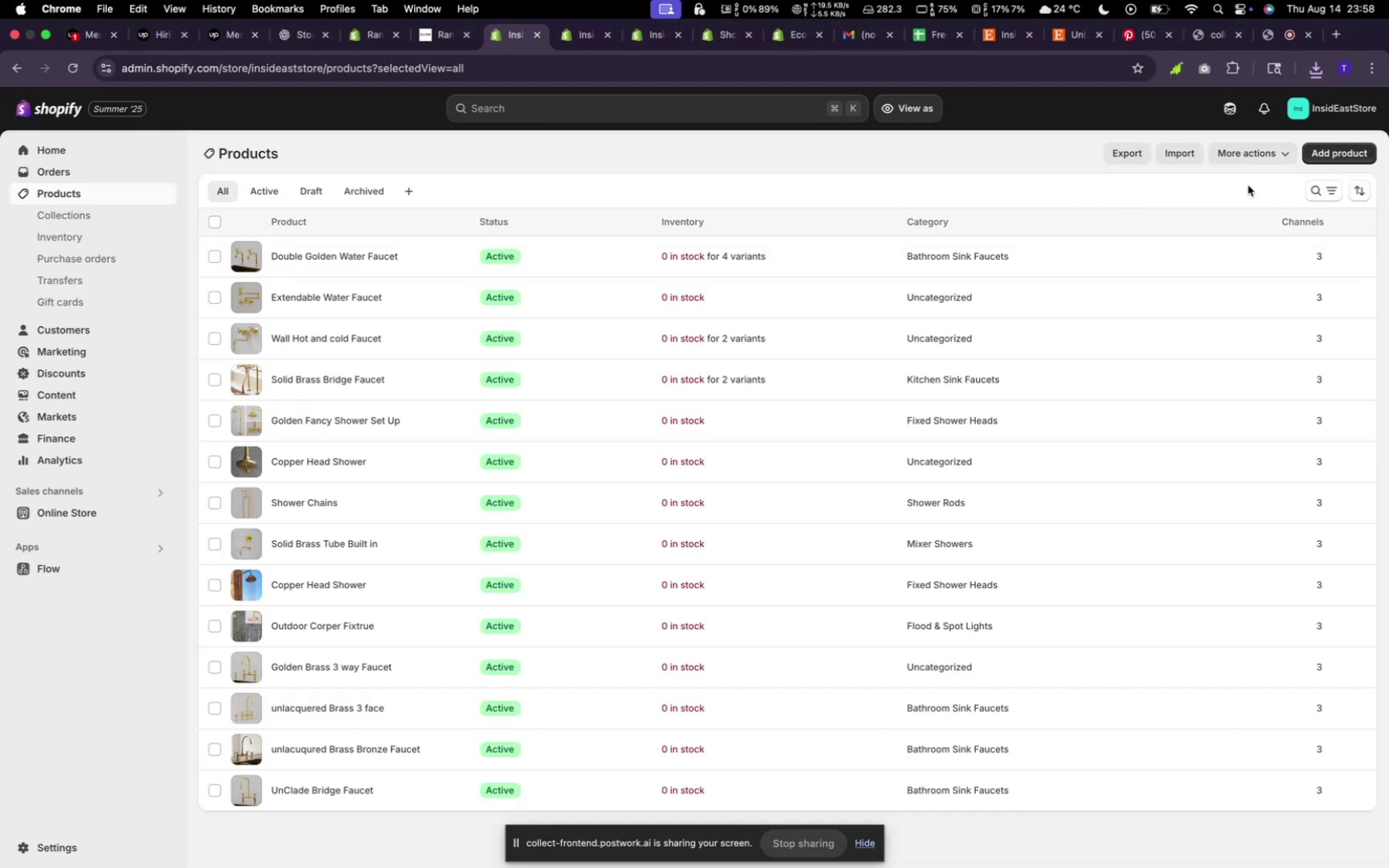 
wait(5.03)
 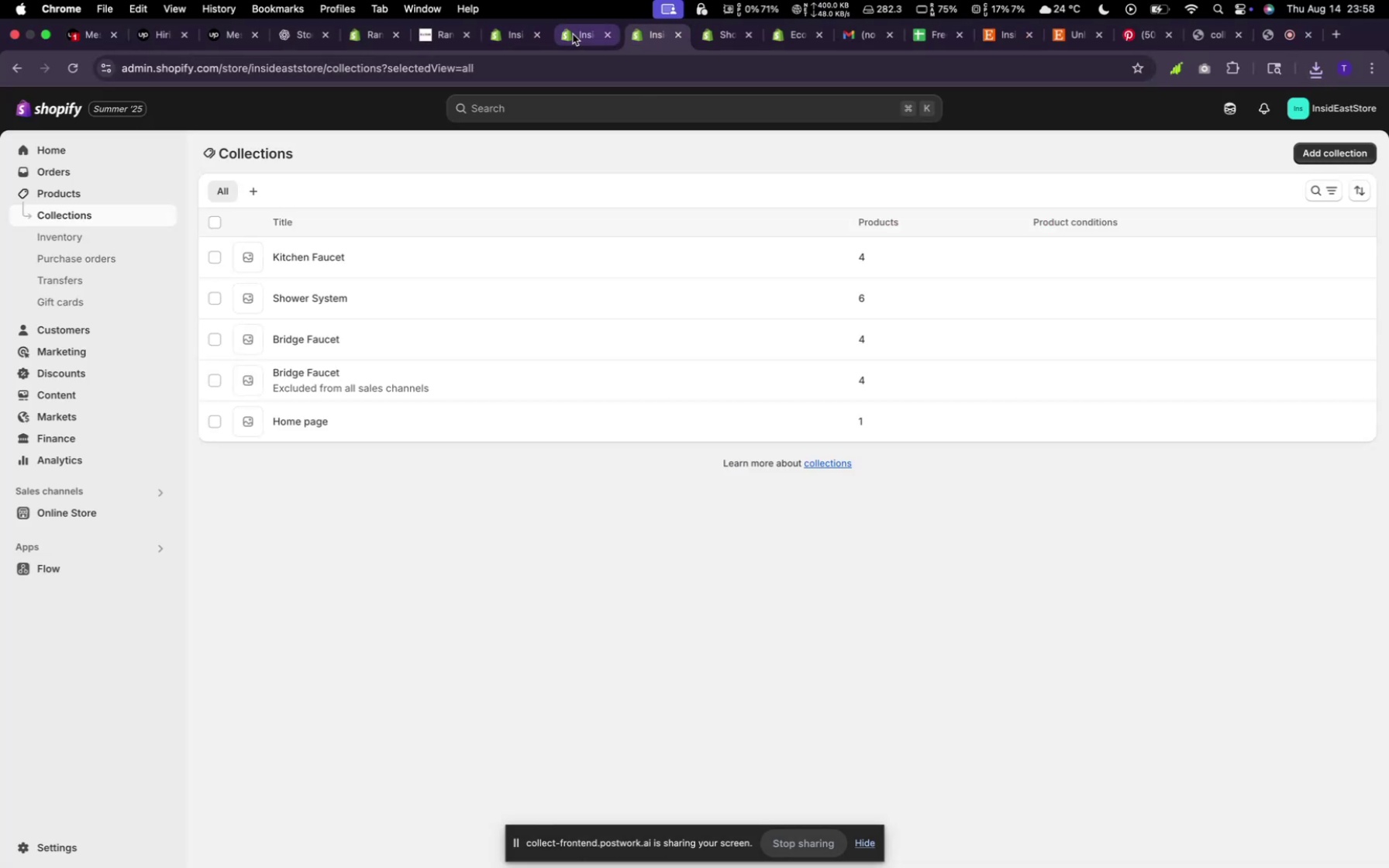 
left_click([1325, 153])
 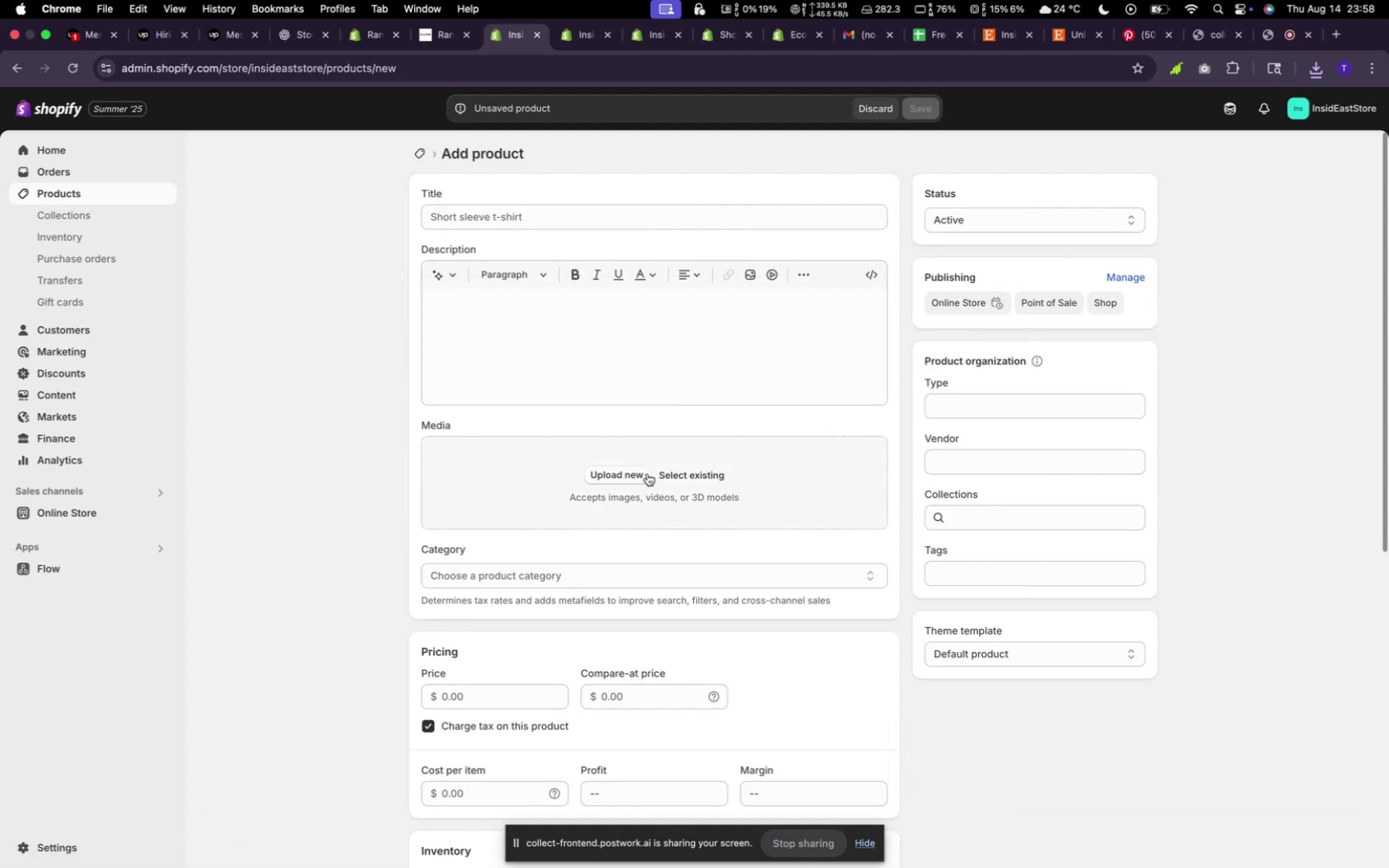 
left_click([621, 475])
 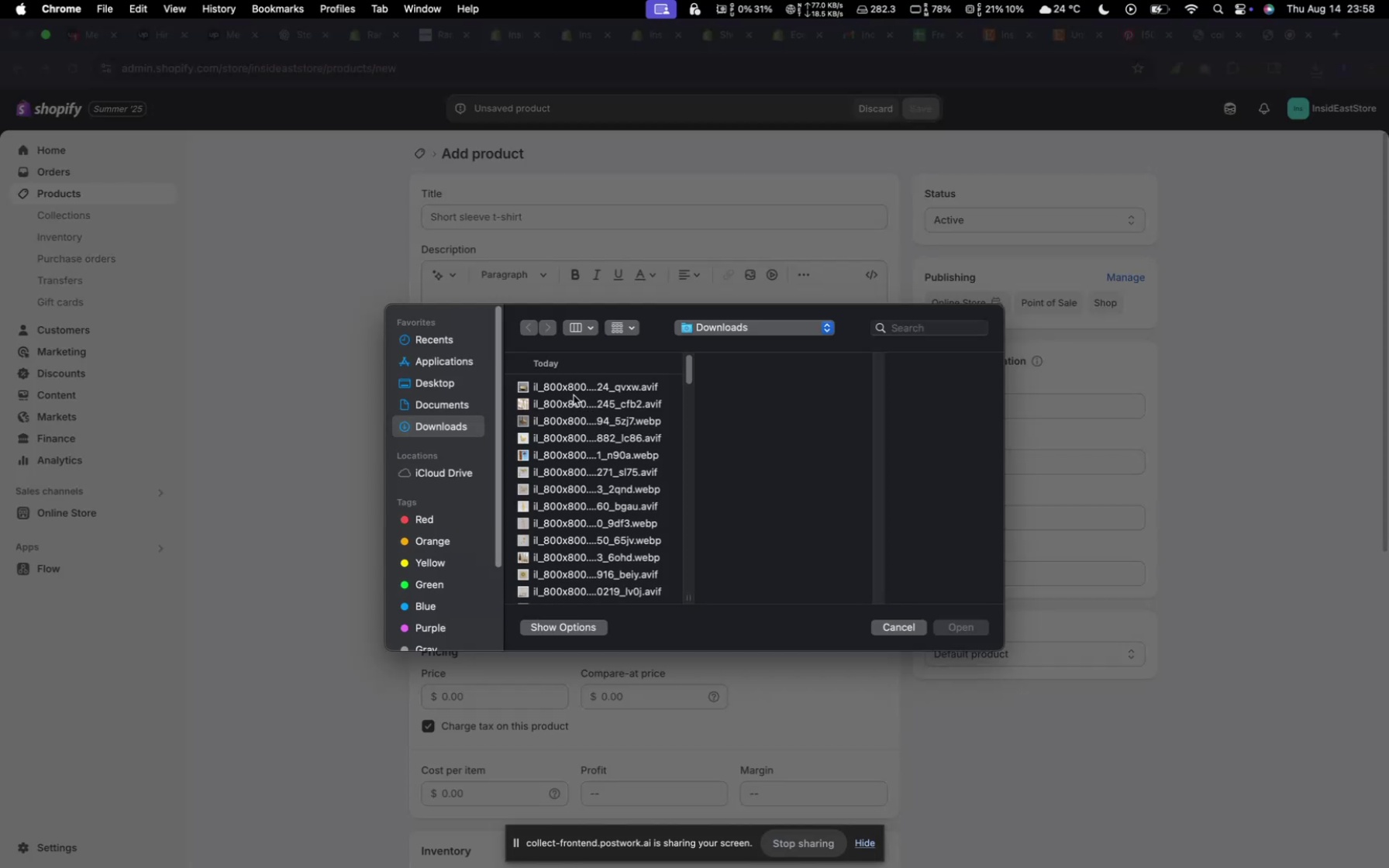 
wait(6.45)
 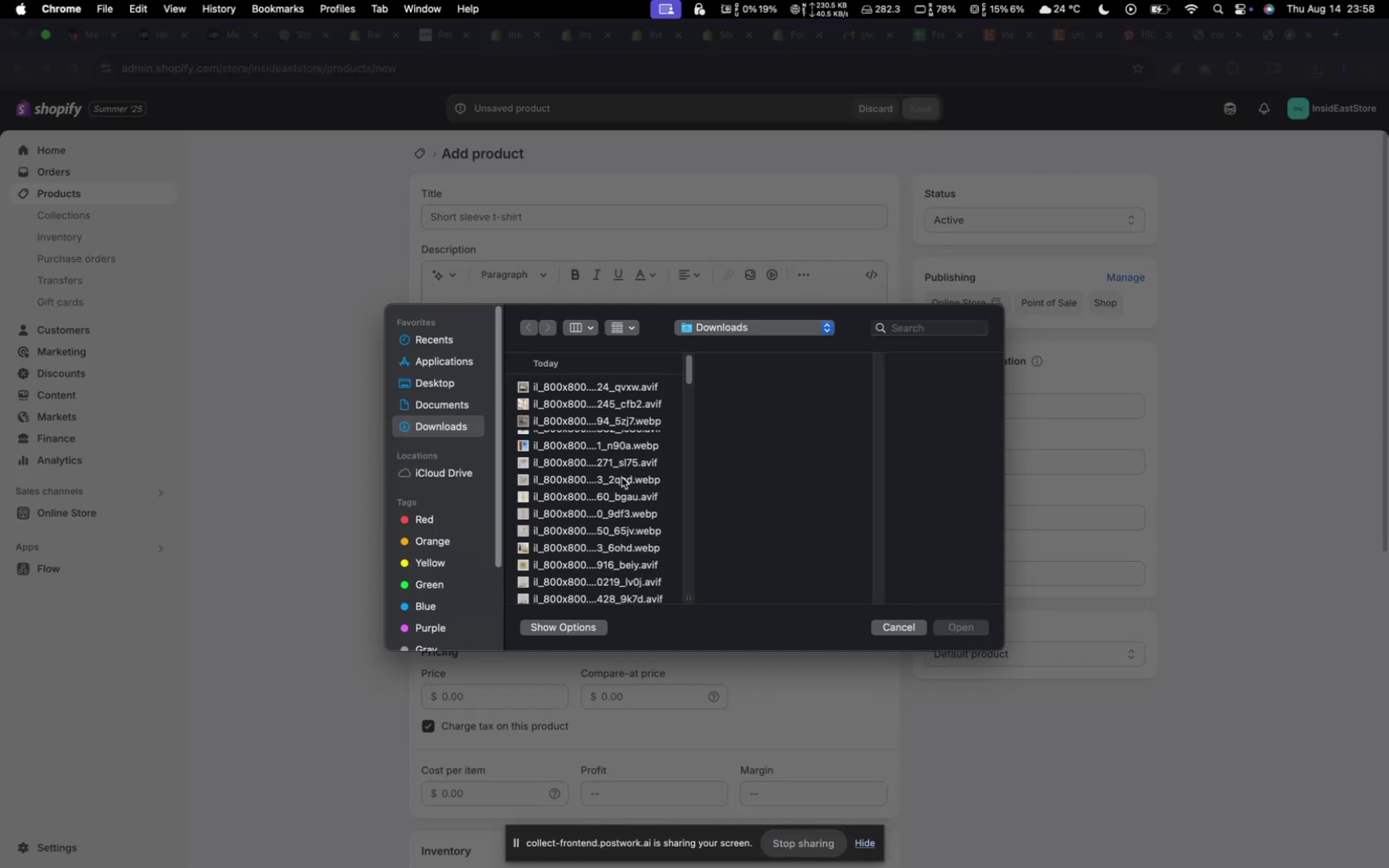 
key(Meta+CommandLeft)
 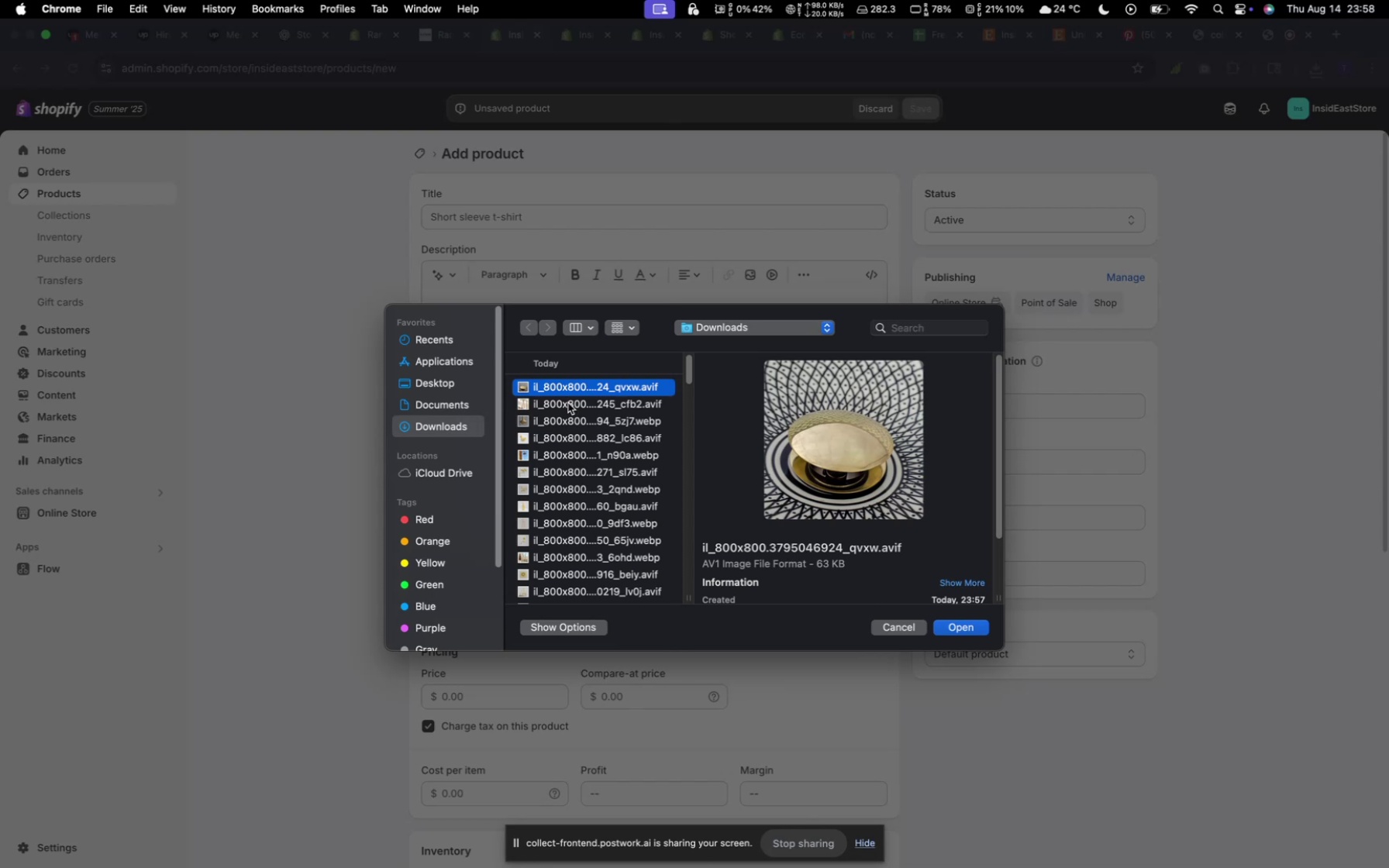 
hold_key(key=CommandLeft, duration=1.03)
left_click([570, 399])
 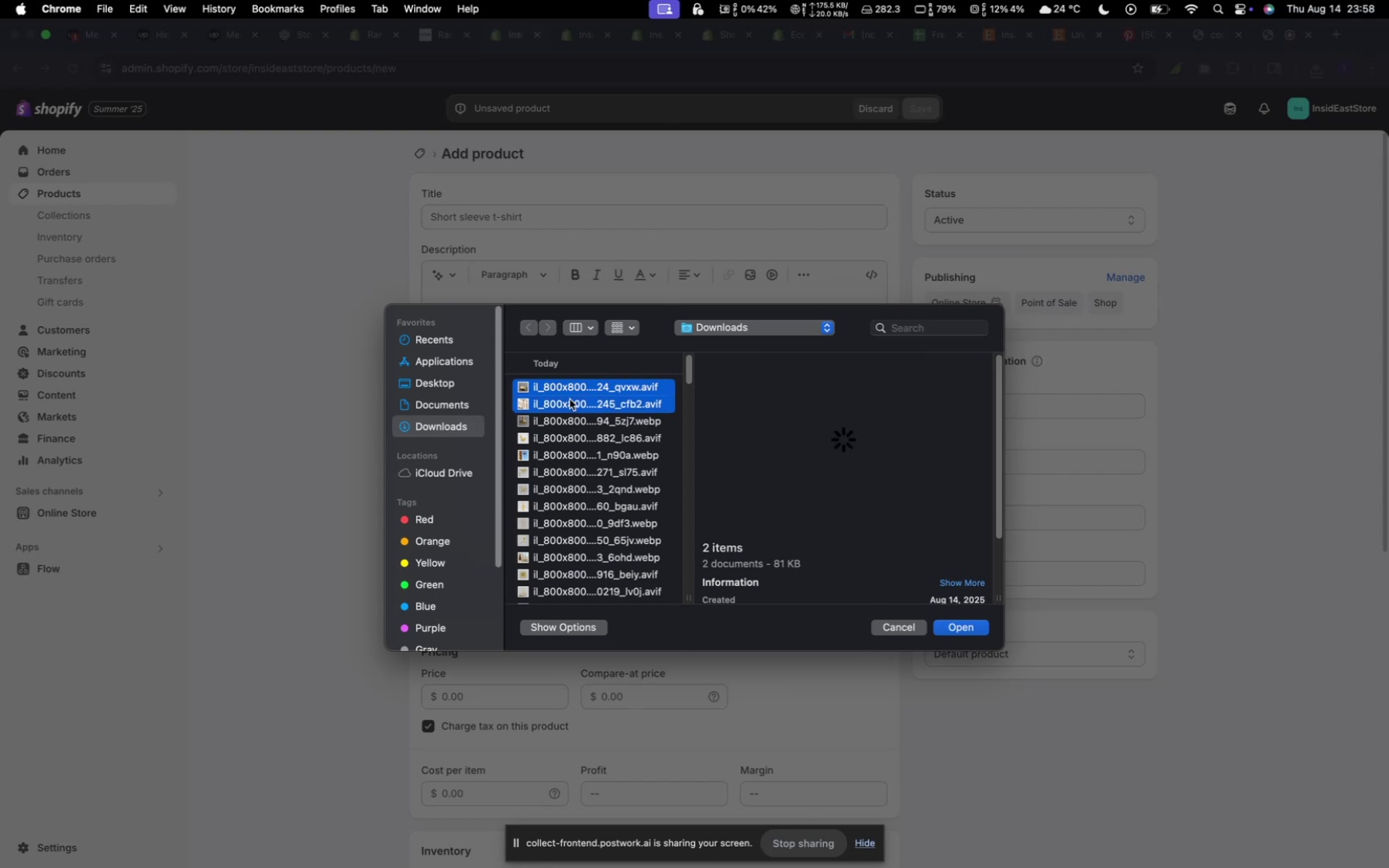 
left_click([574, 403])
 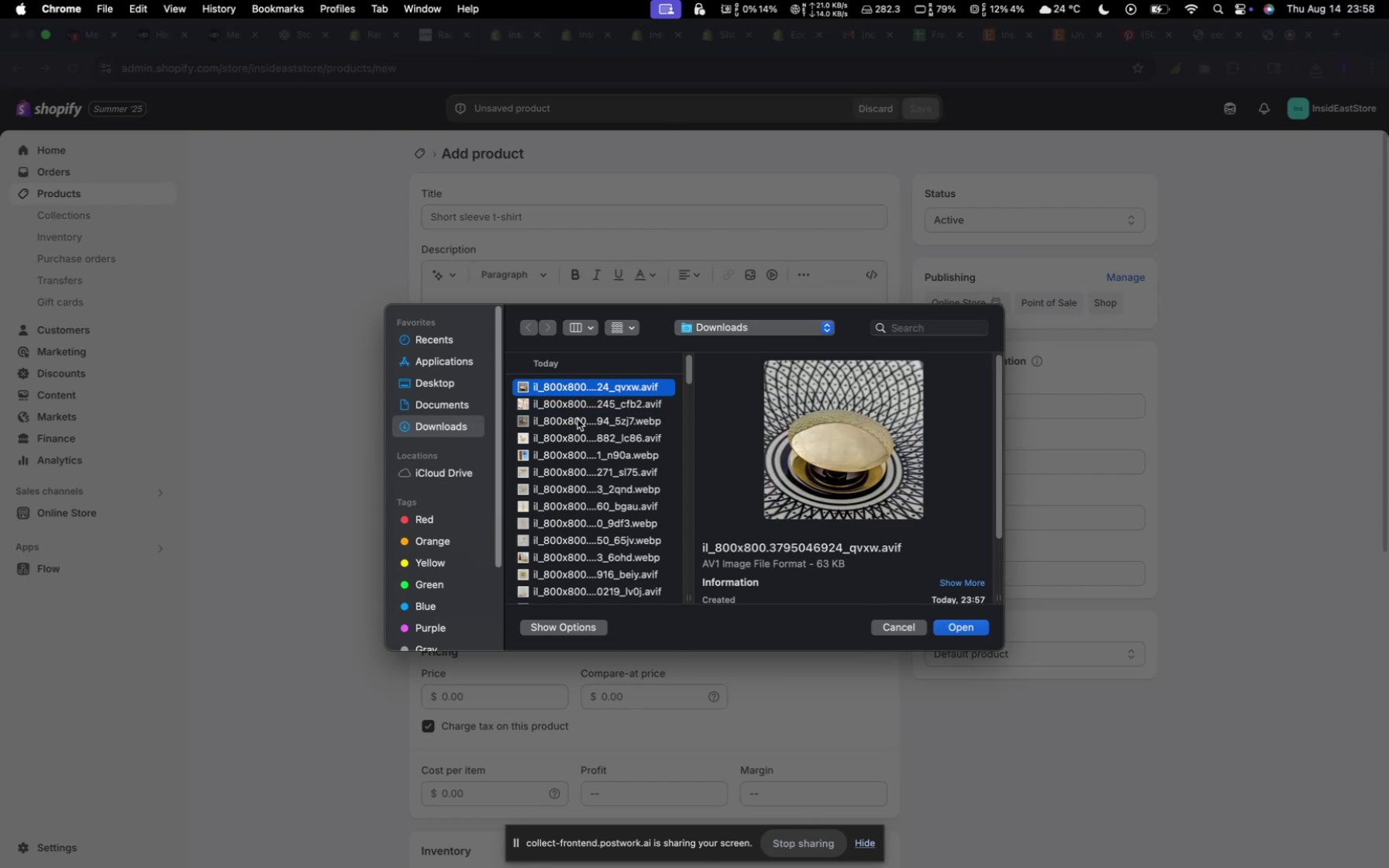 
left_click([577, 419])
 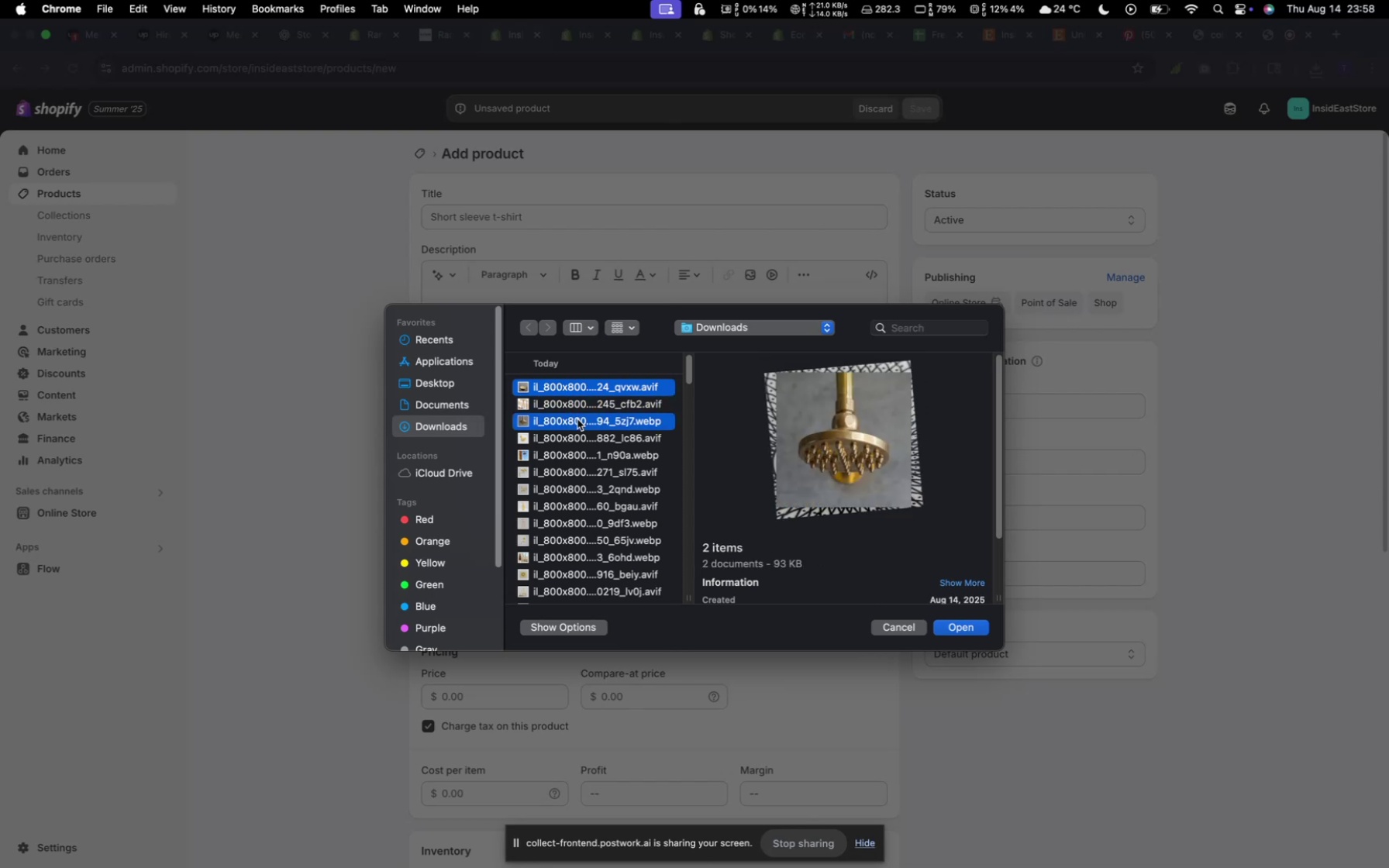 
left_click([577, 419])
 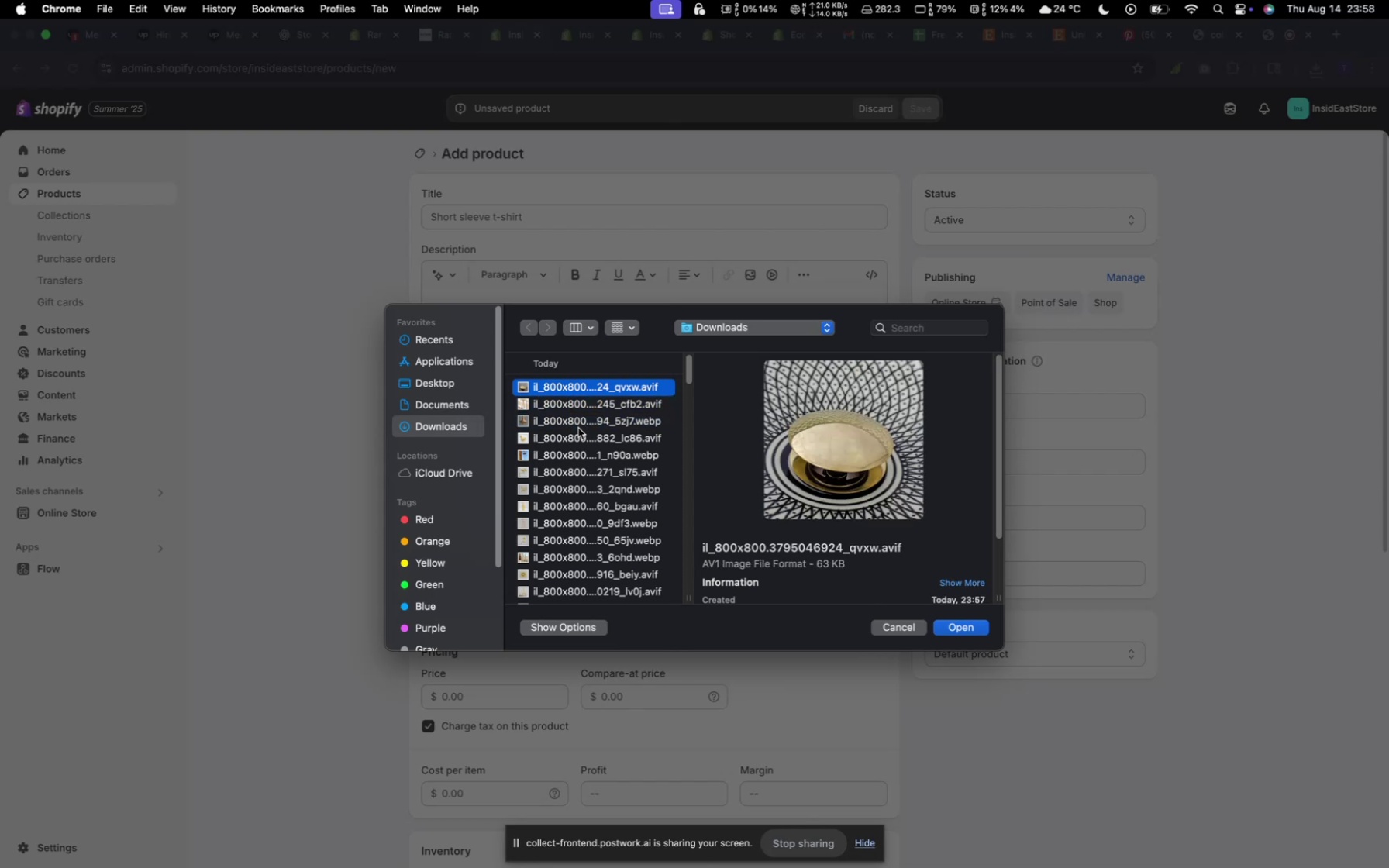 
left_click([579, 432])
 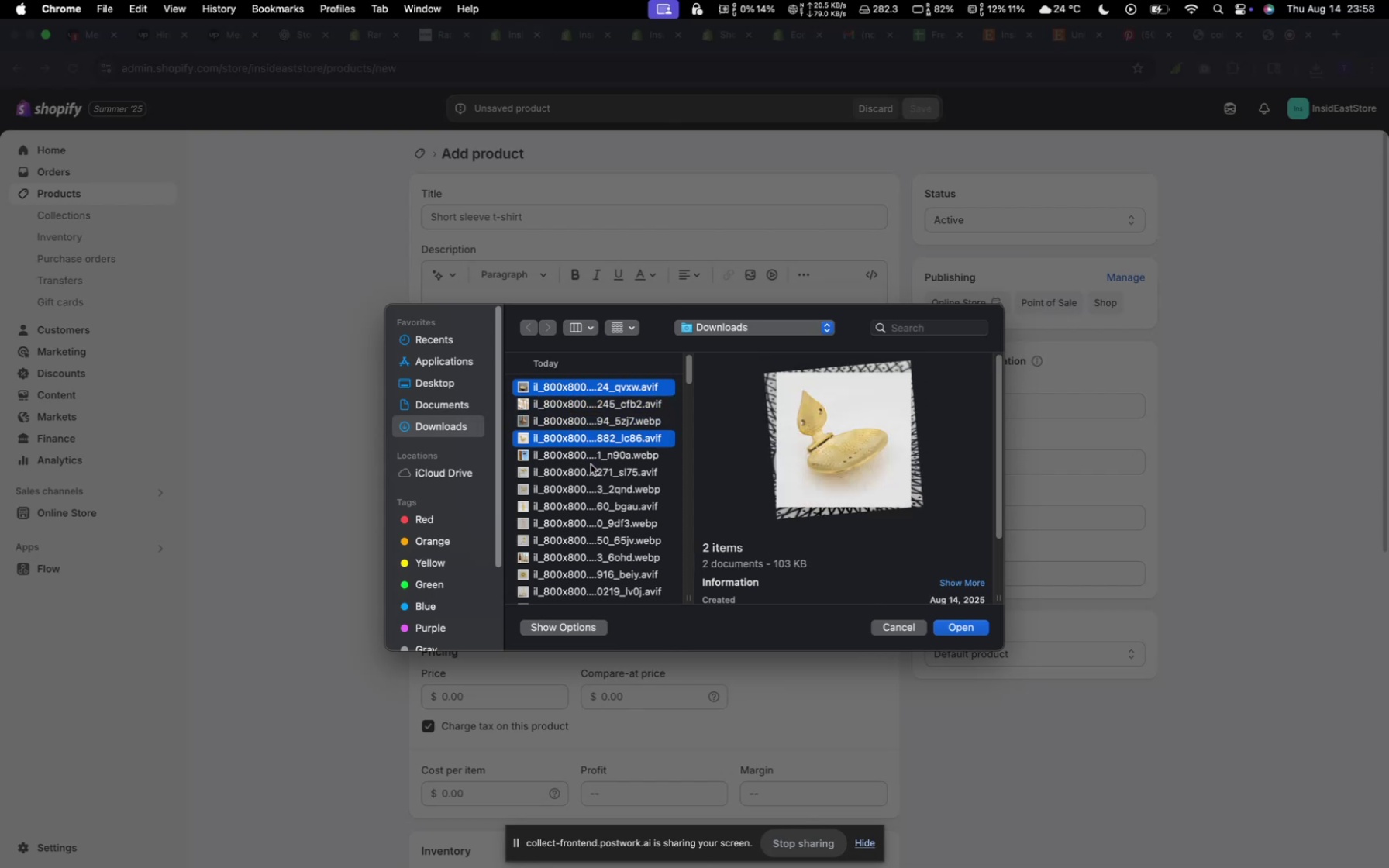 
left_click([585, 456])
 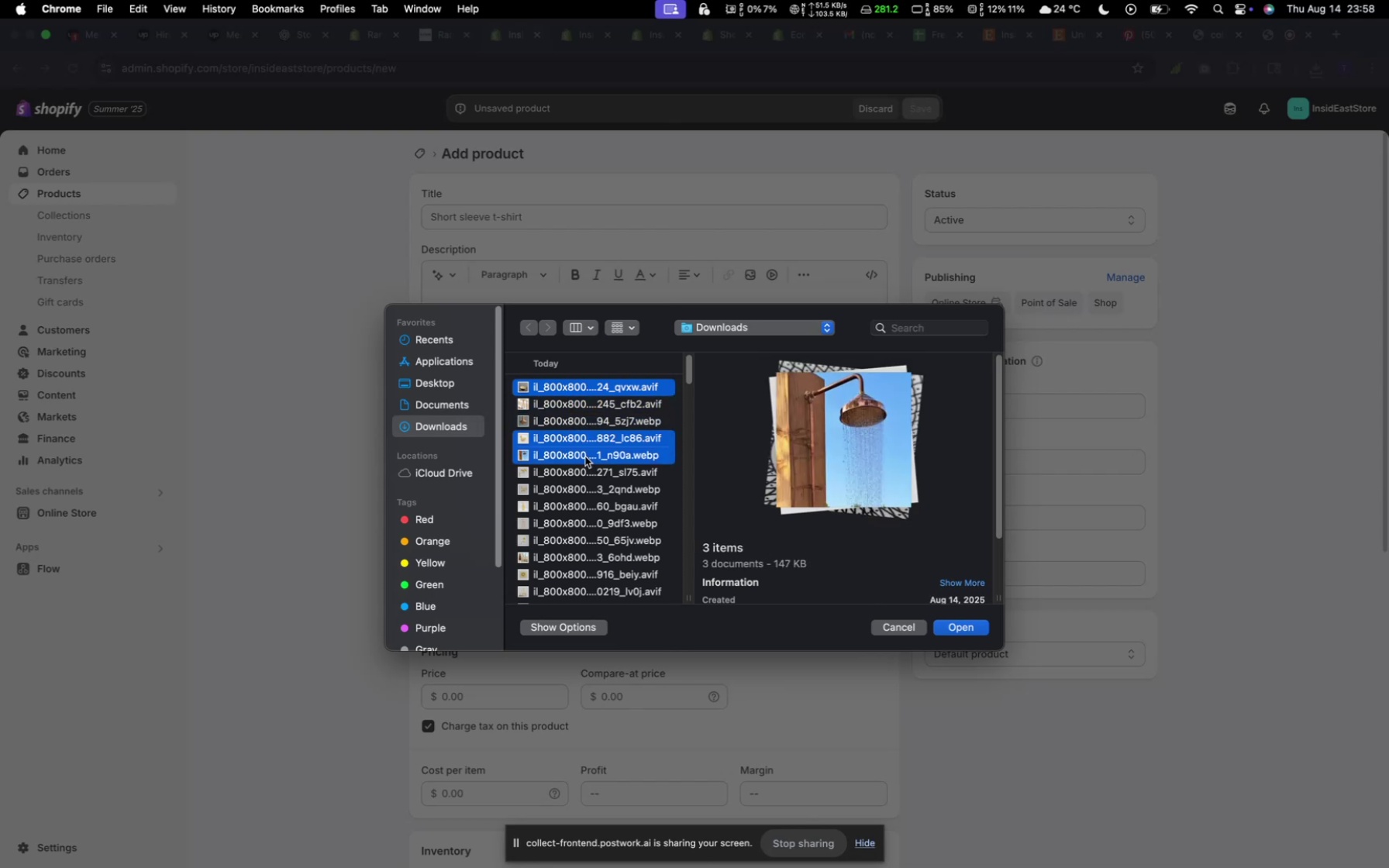 
left_click([585, 456])
 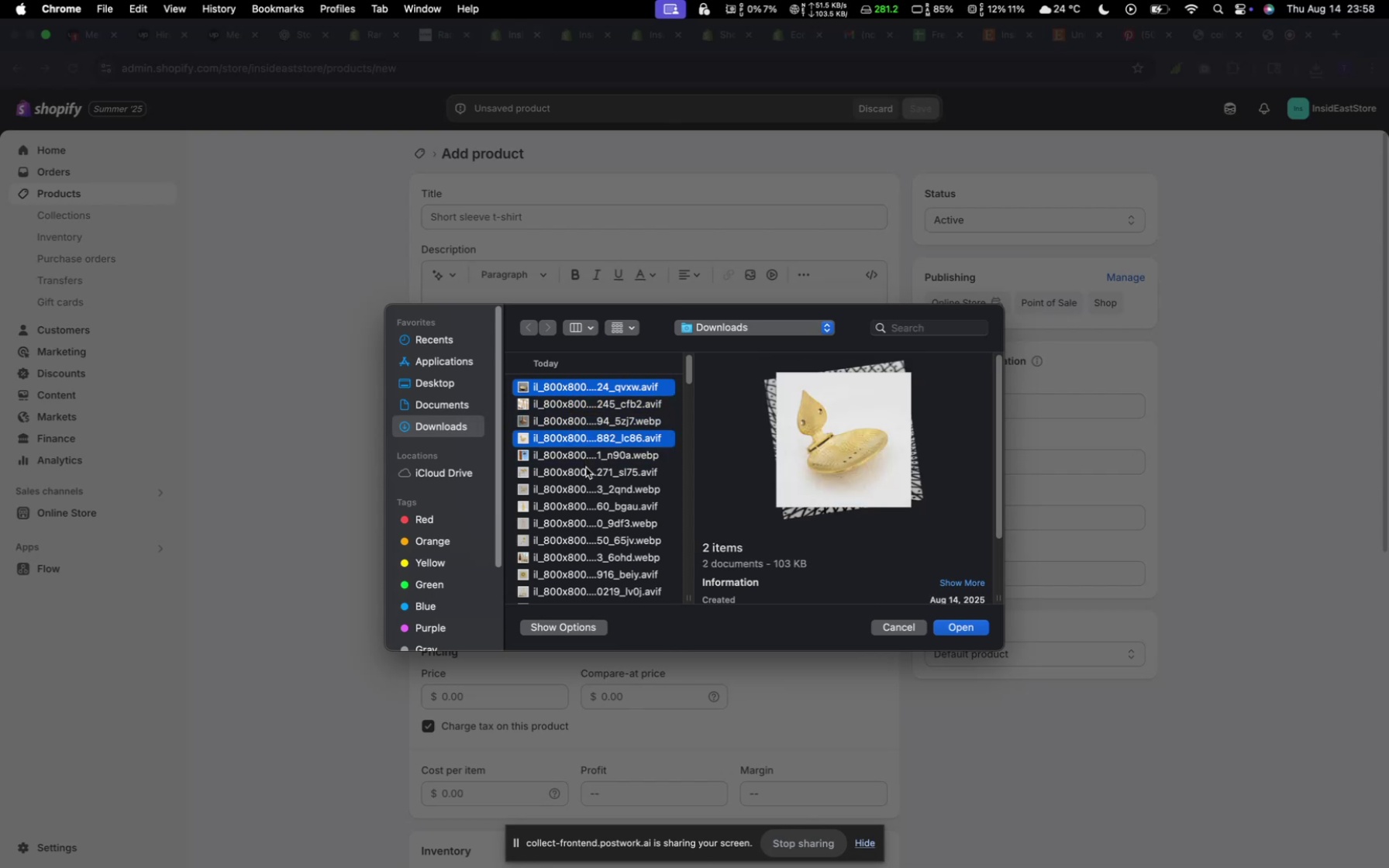 
left_click([586, 470])
 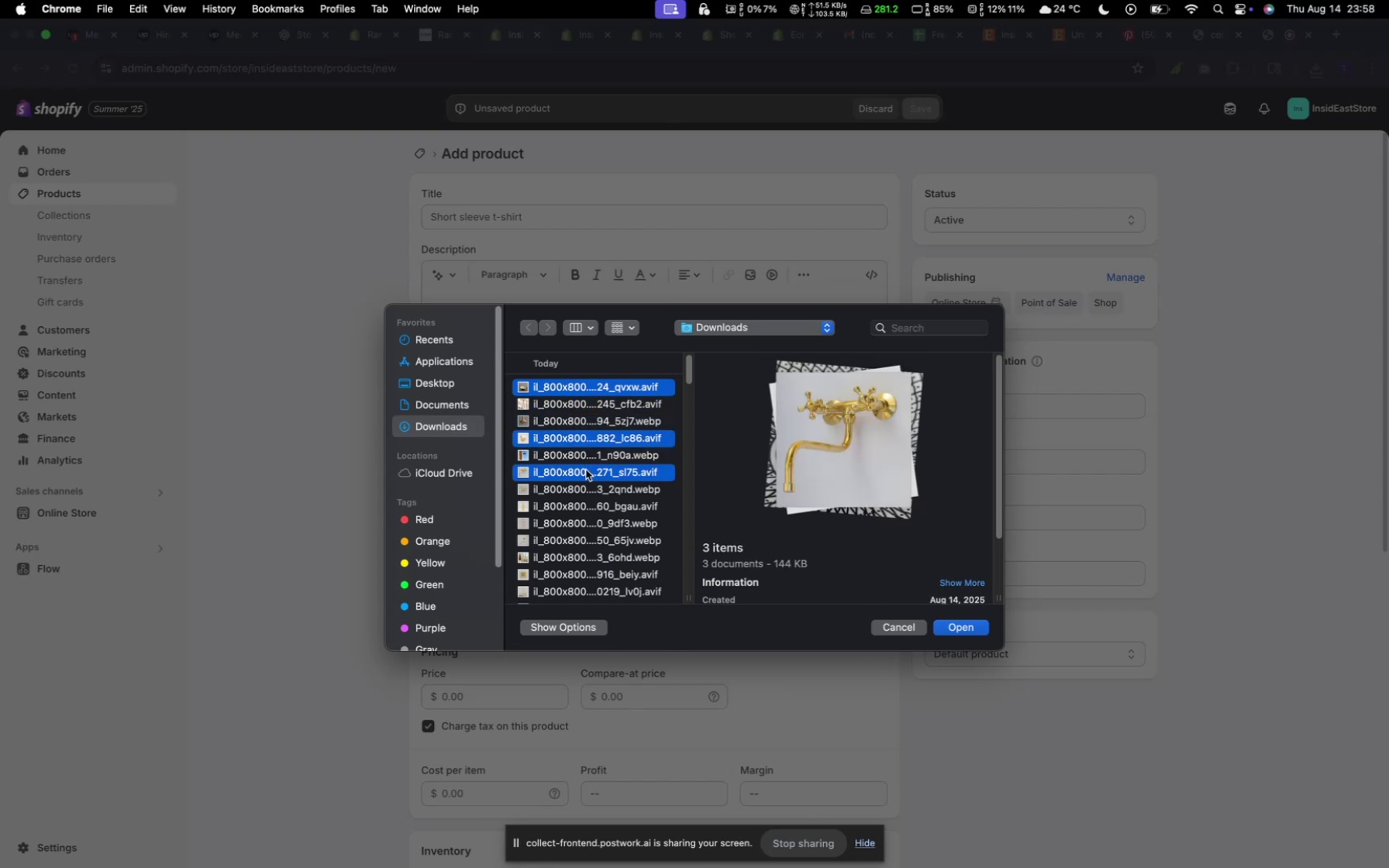 
left_click([586, 470])
 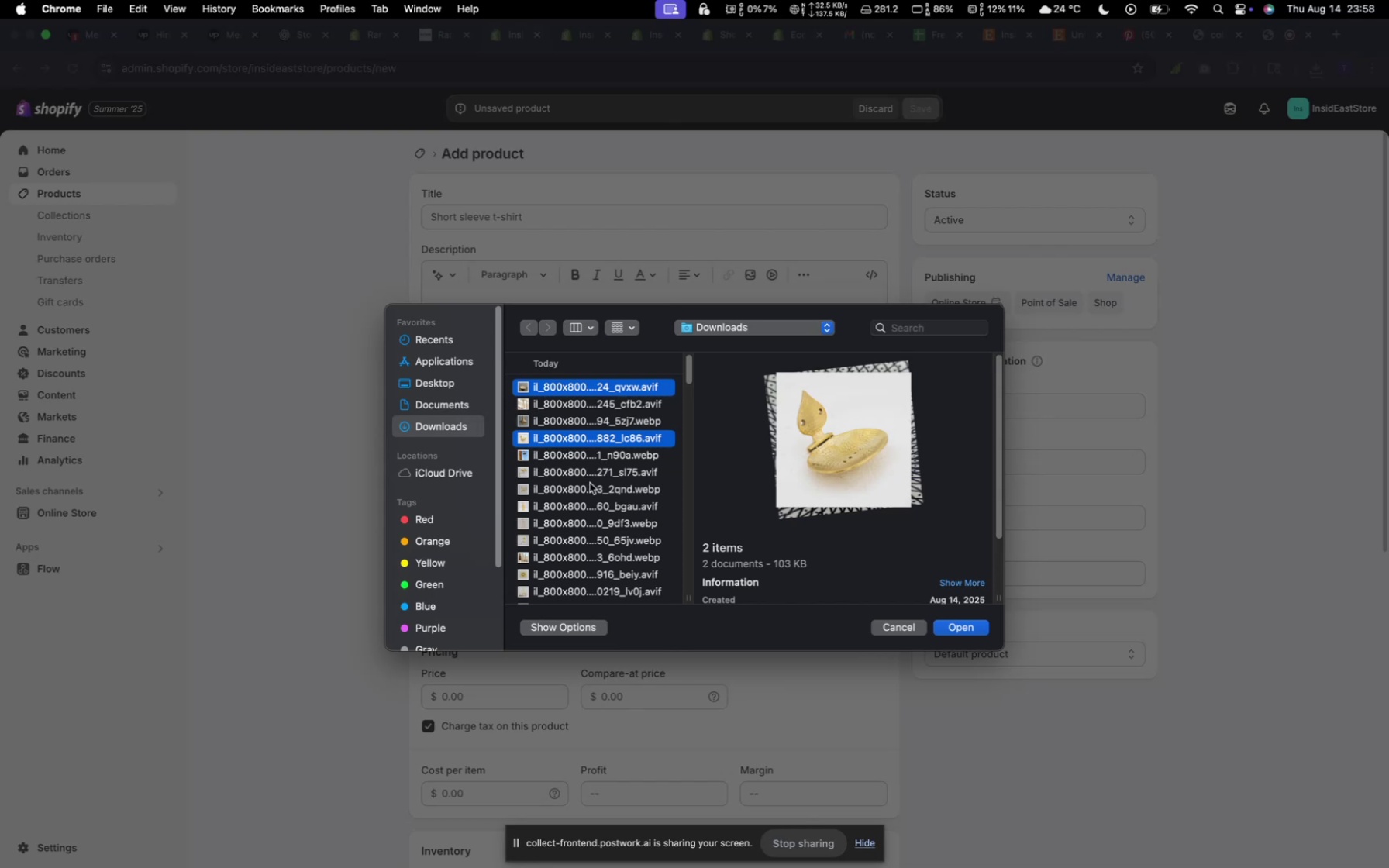 
left_click([590, 483])
 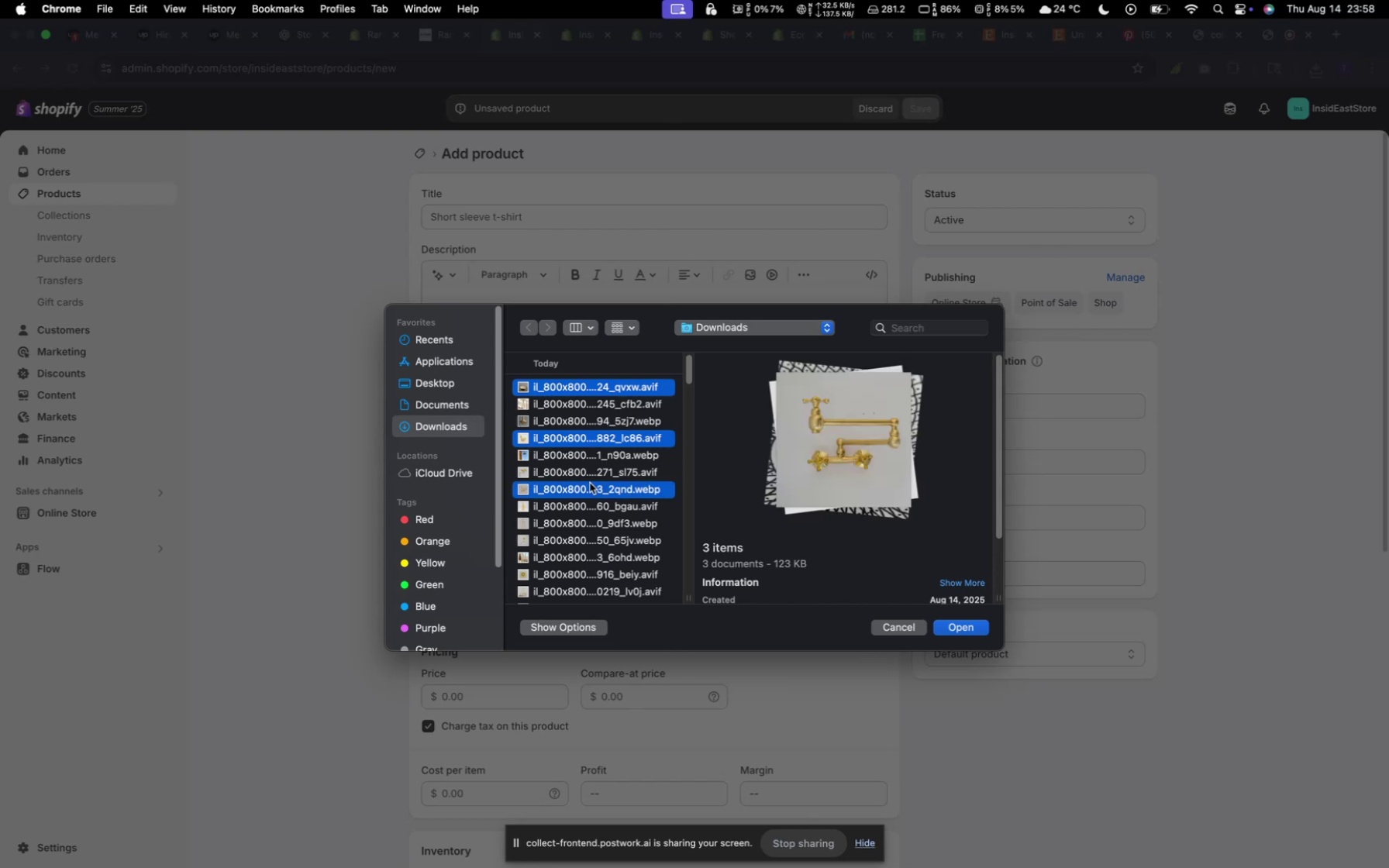 
left_click([590, 483])
 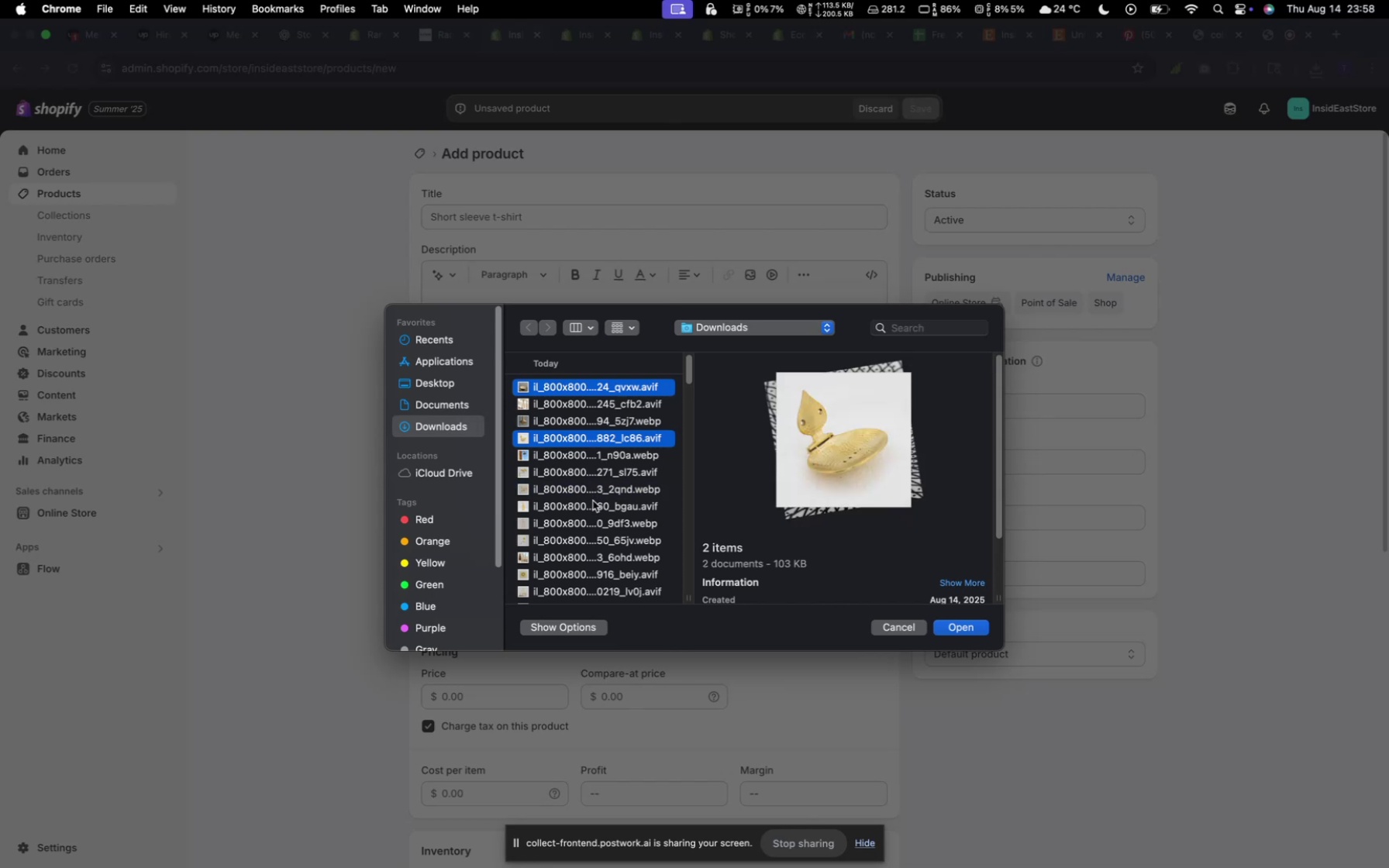 
left_click([595, 510])
 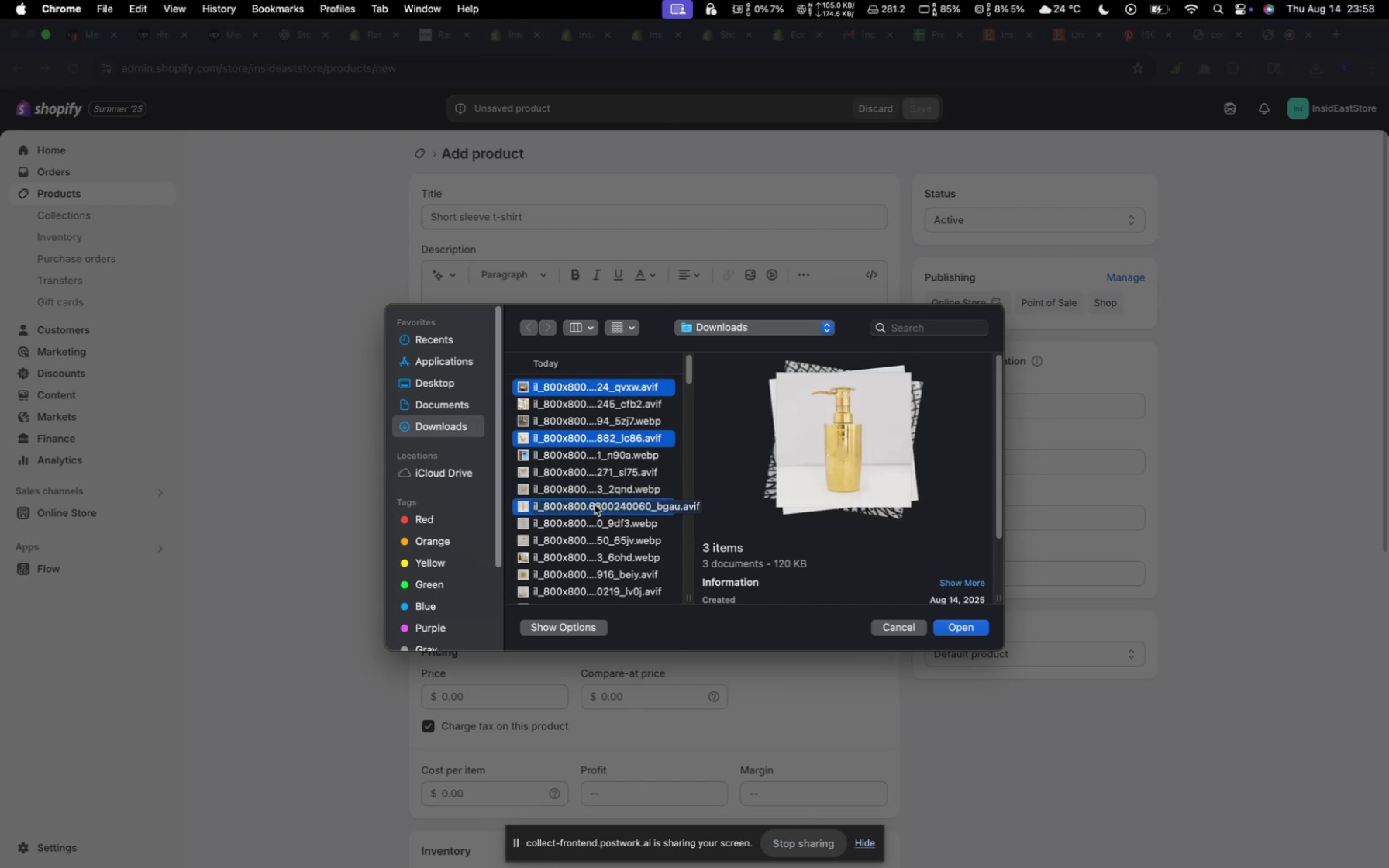 
left_click([593, 518])
 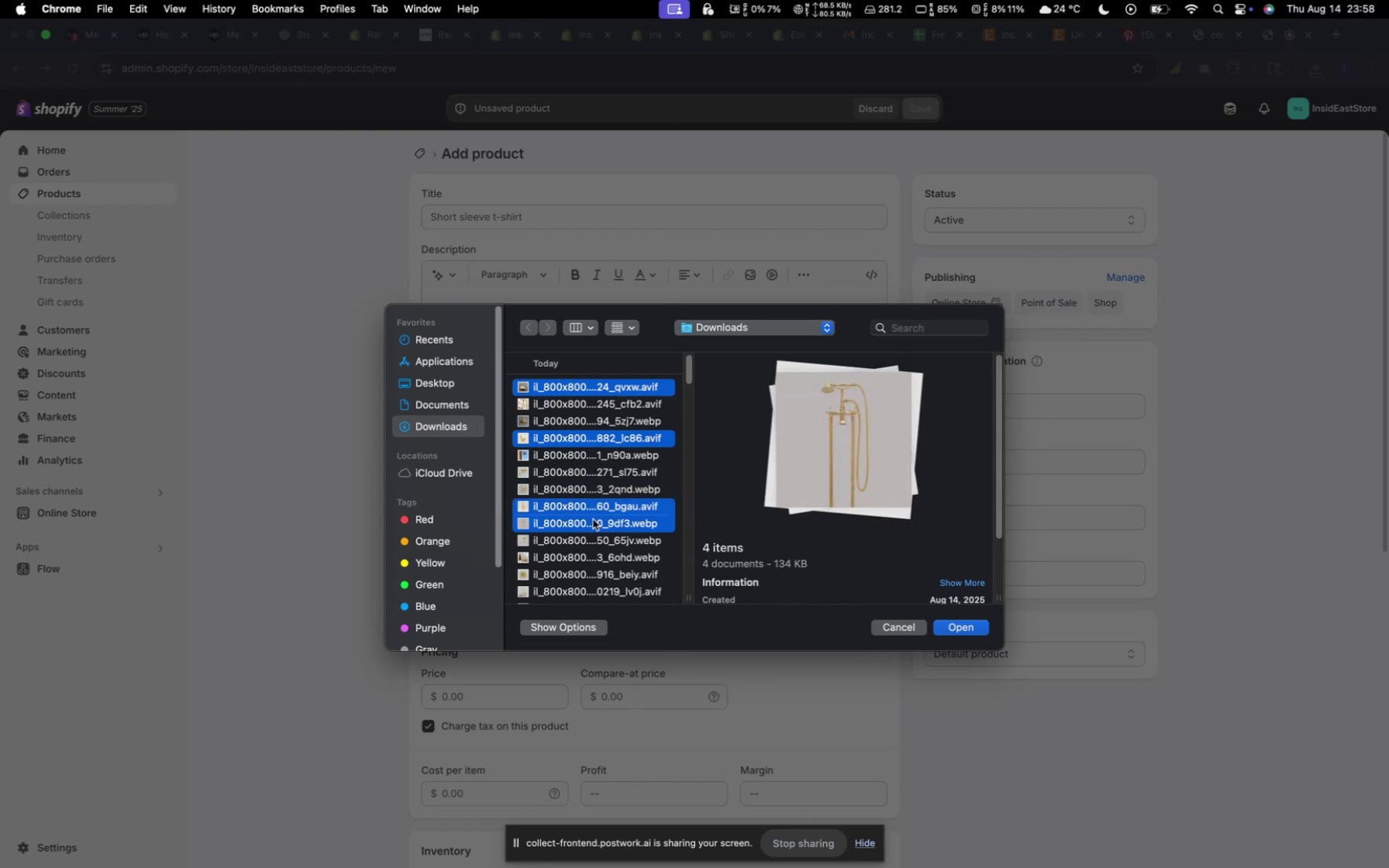 
left_click([593, 519])
 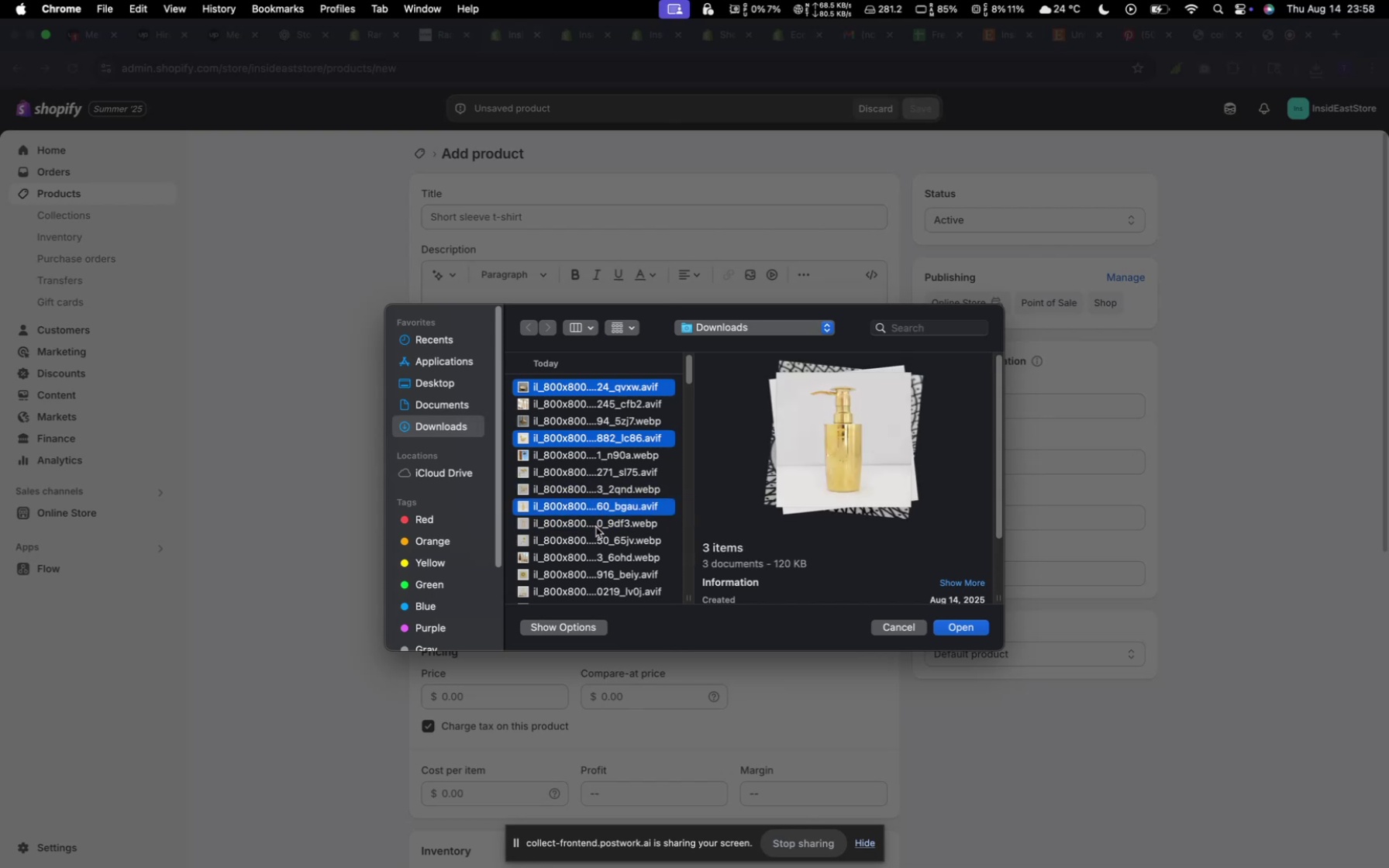 
left_click([595, 535])
 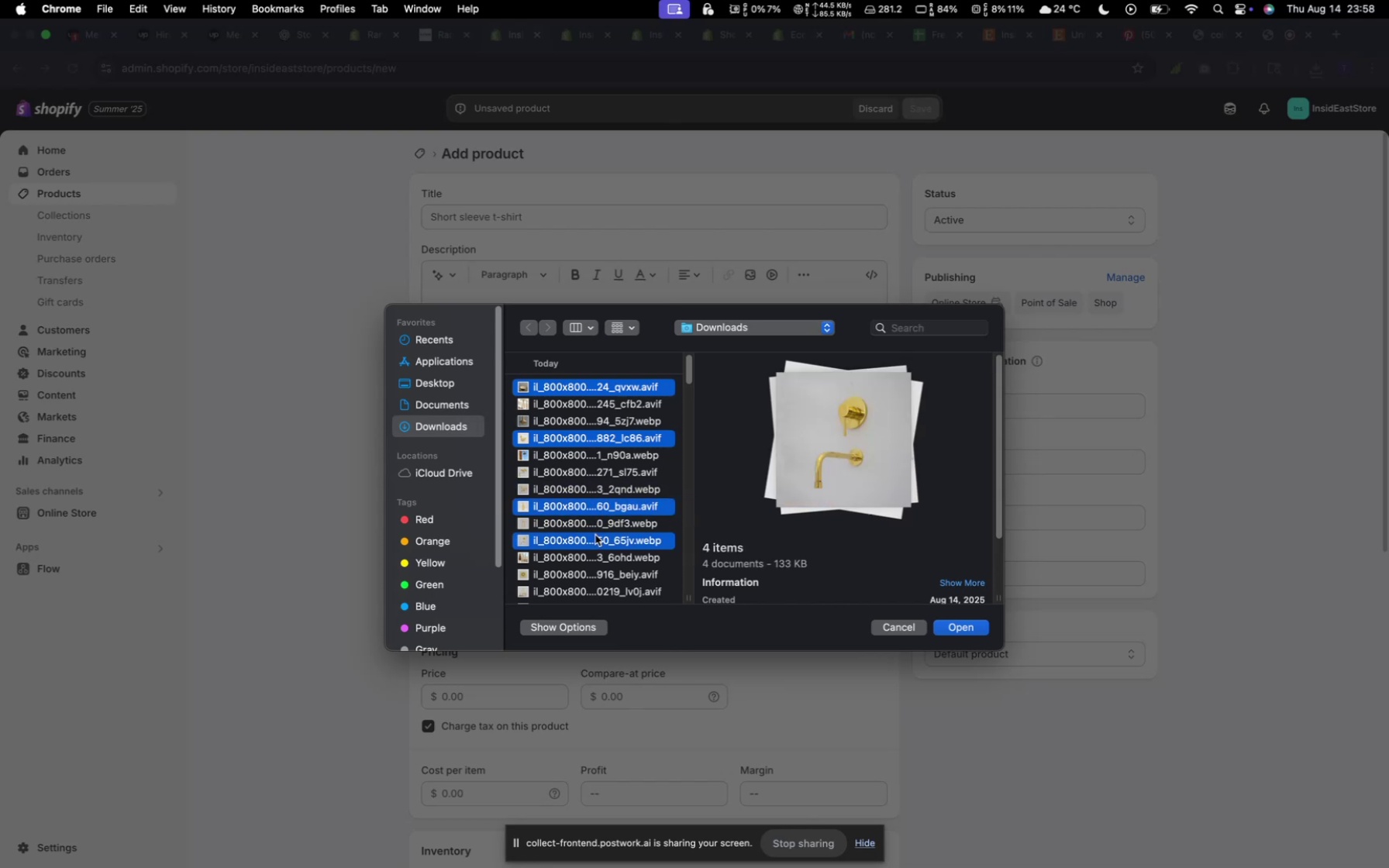 
left_click([595, 535])
 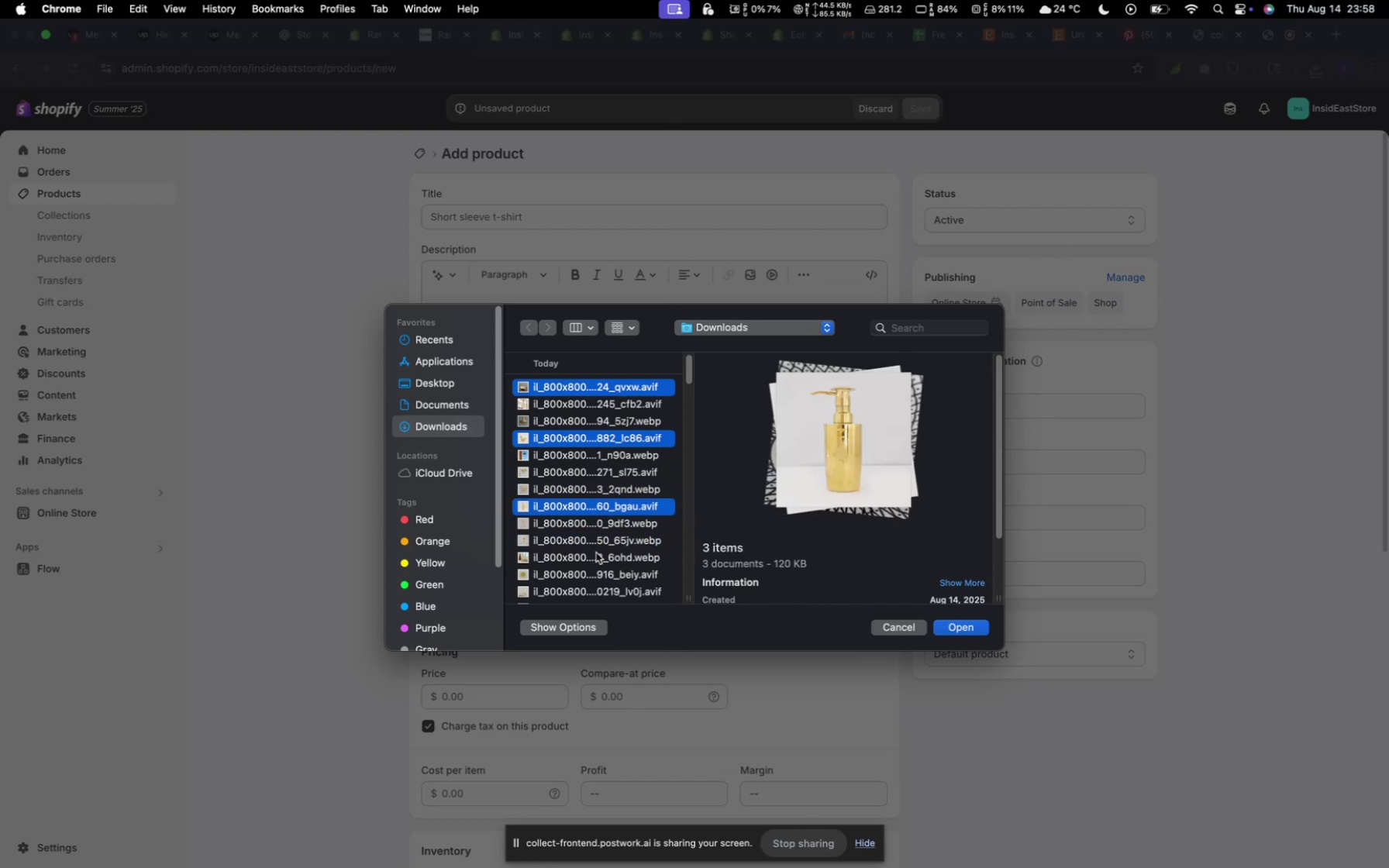 
left_click([596, 553])
 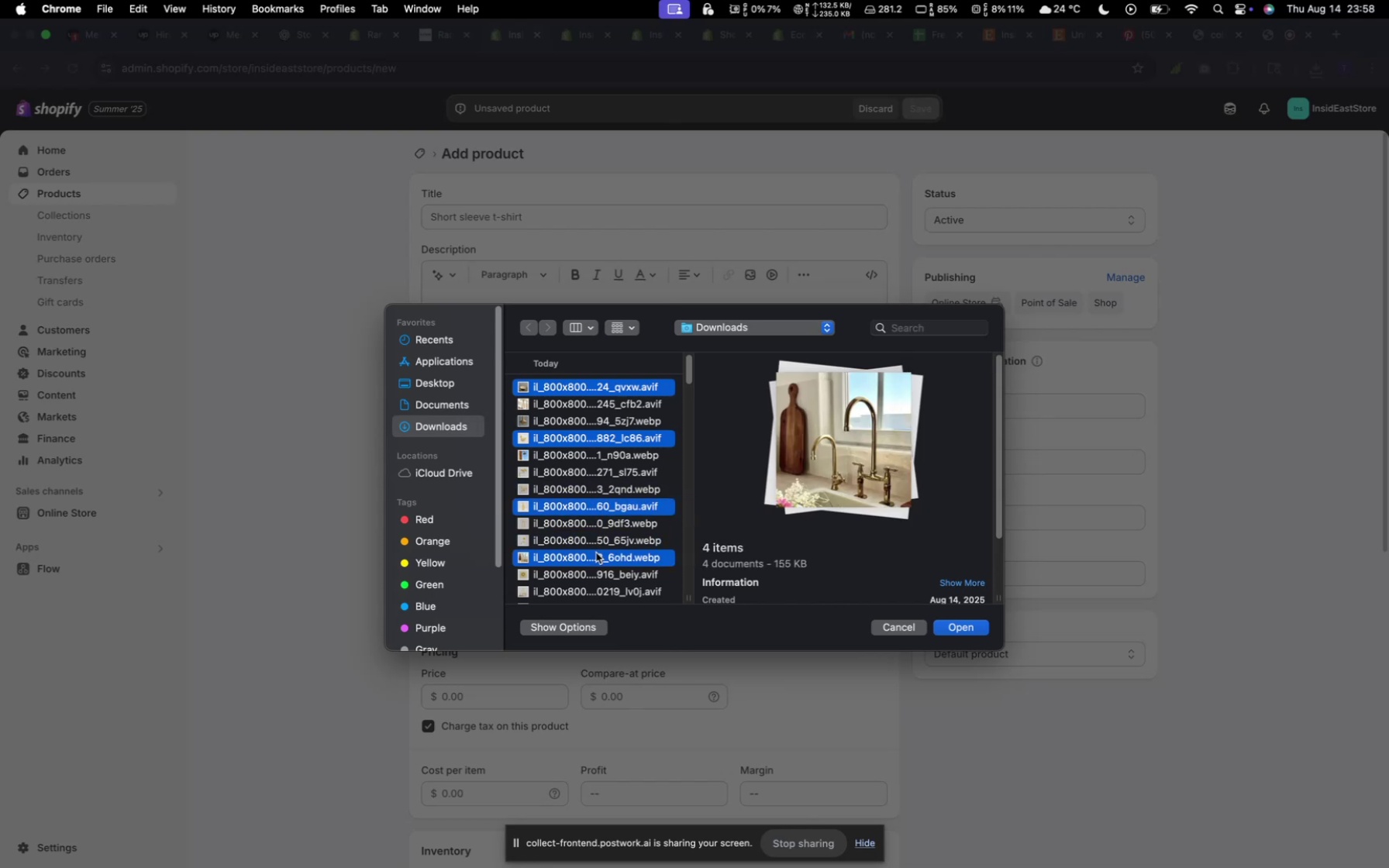 
left_click([596, 553])
 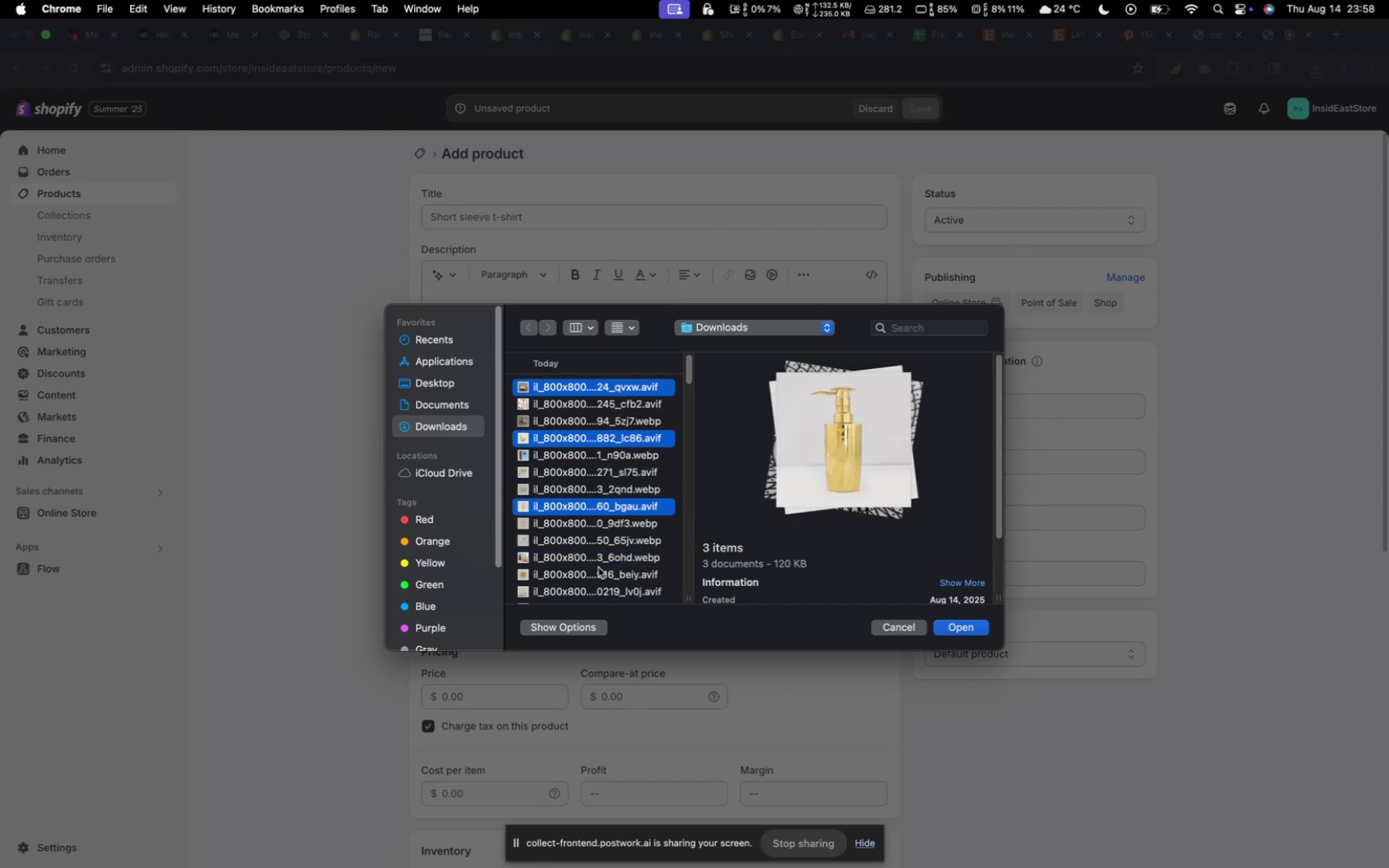 
left_click([598, 567])
 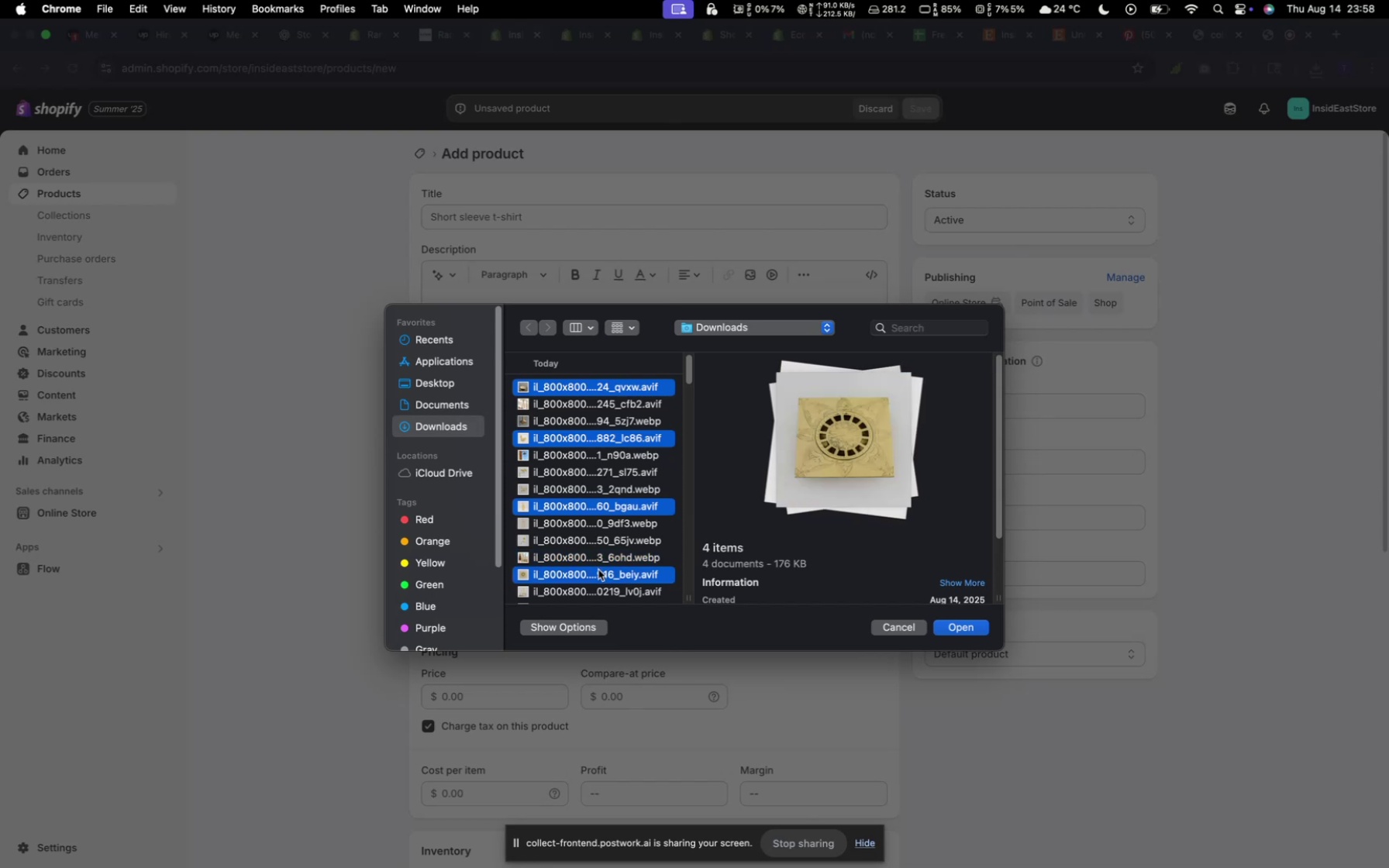 
left_click([601, 590])
 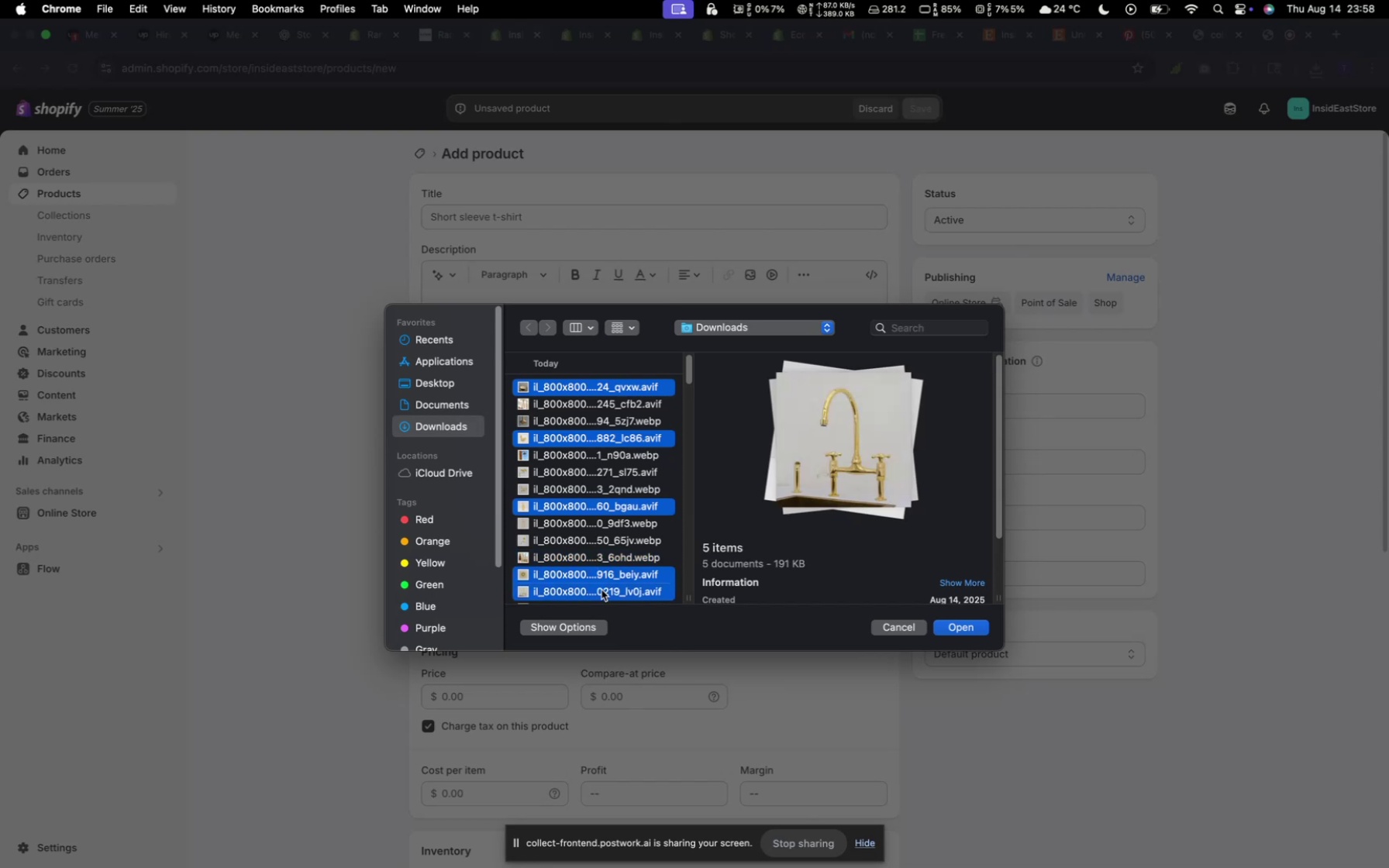 
left_click([601, 590])
 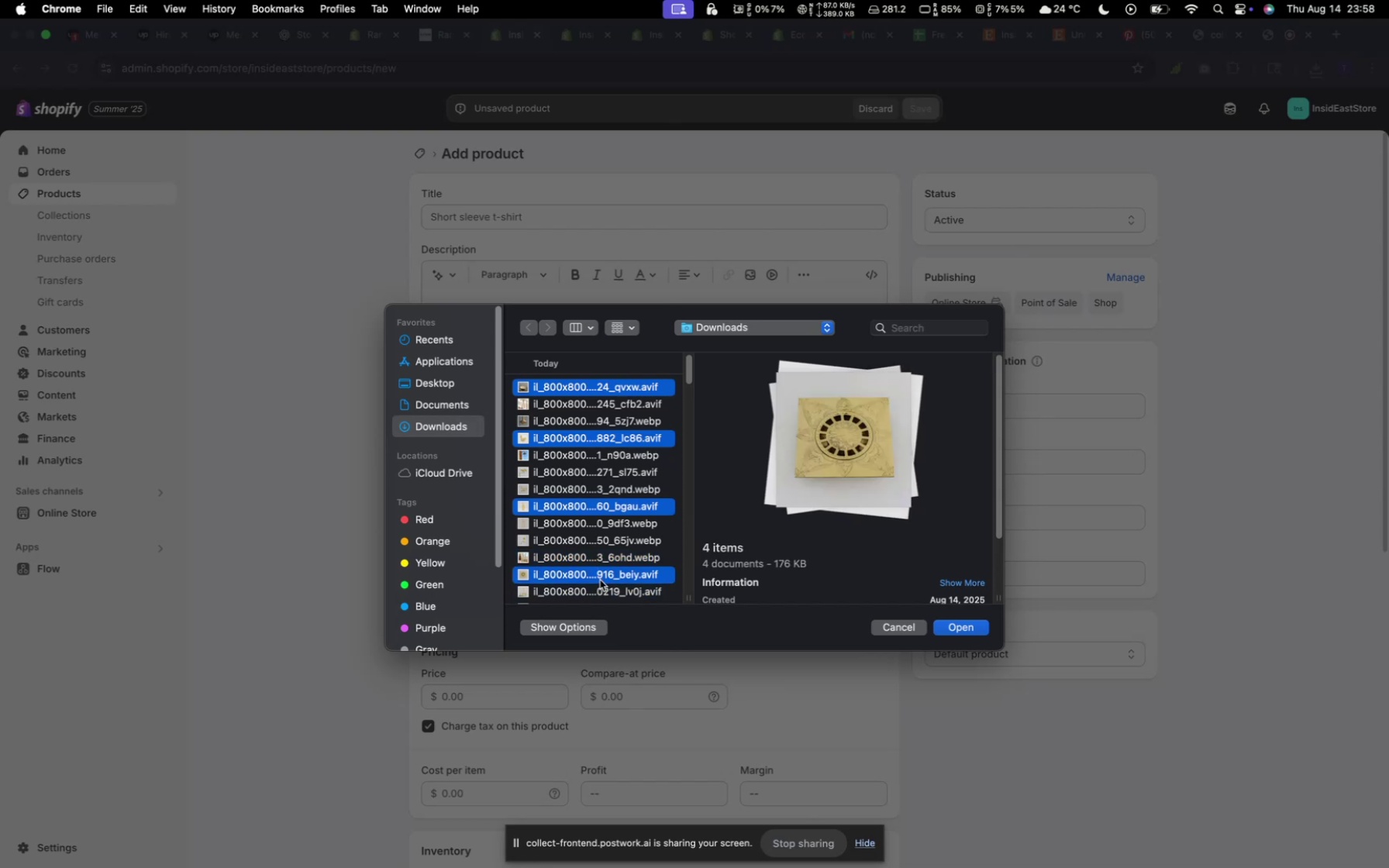 
scroll: coordinate [595, 529], scroll_direction: down, amount: 12.0
 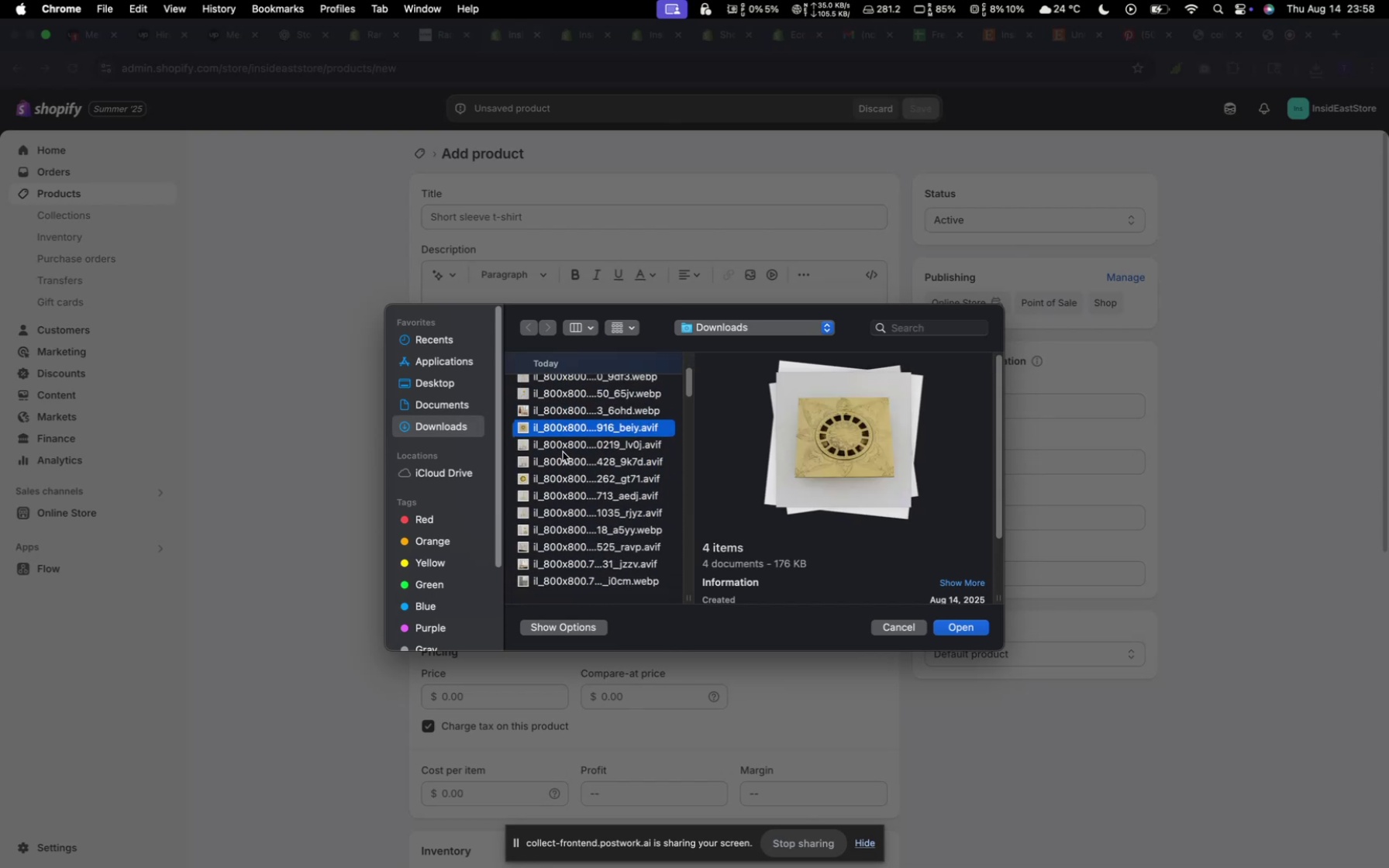 
left_click([558, 443])
 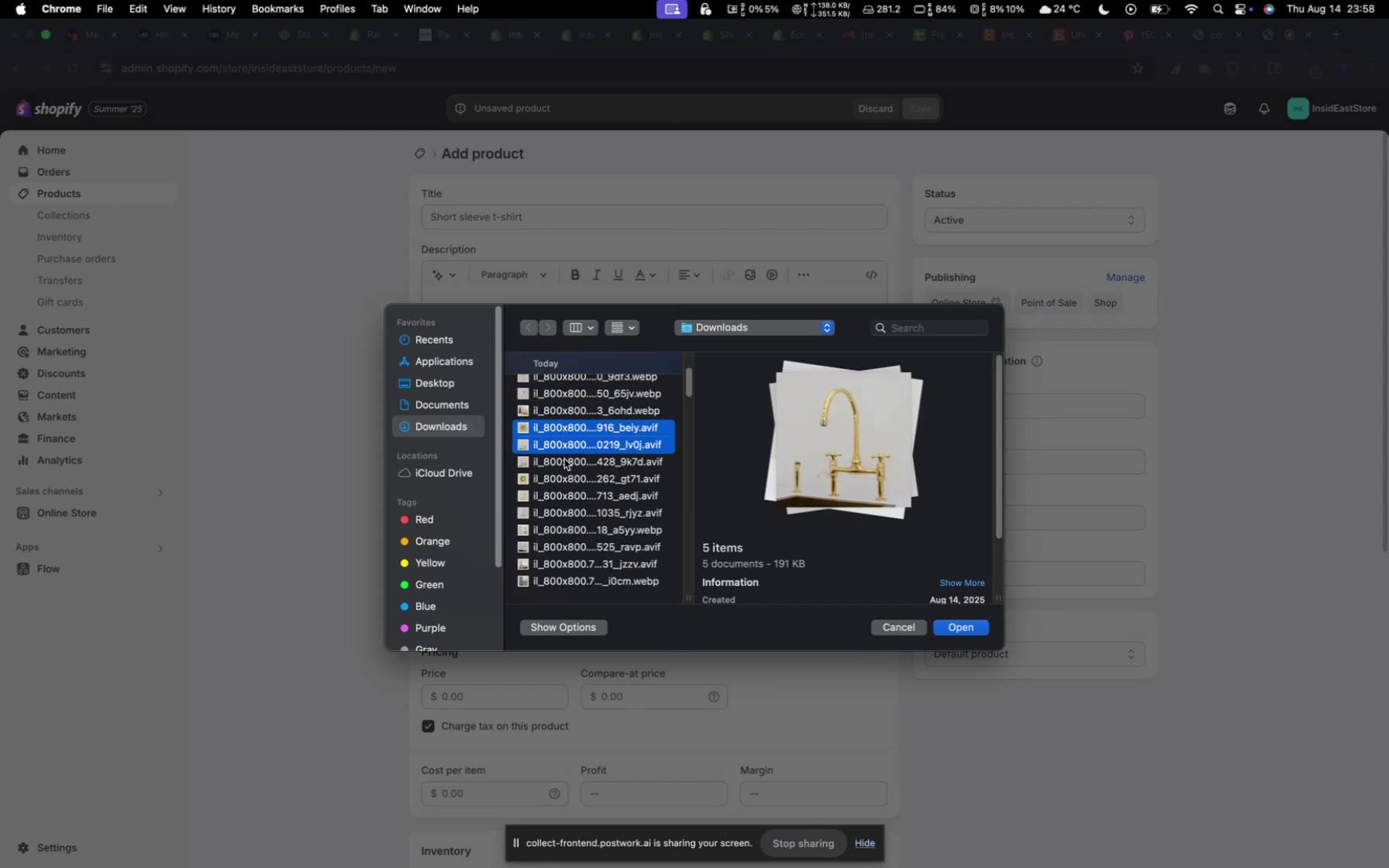 
left_click([557, 436])
 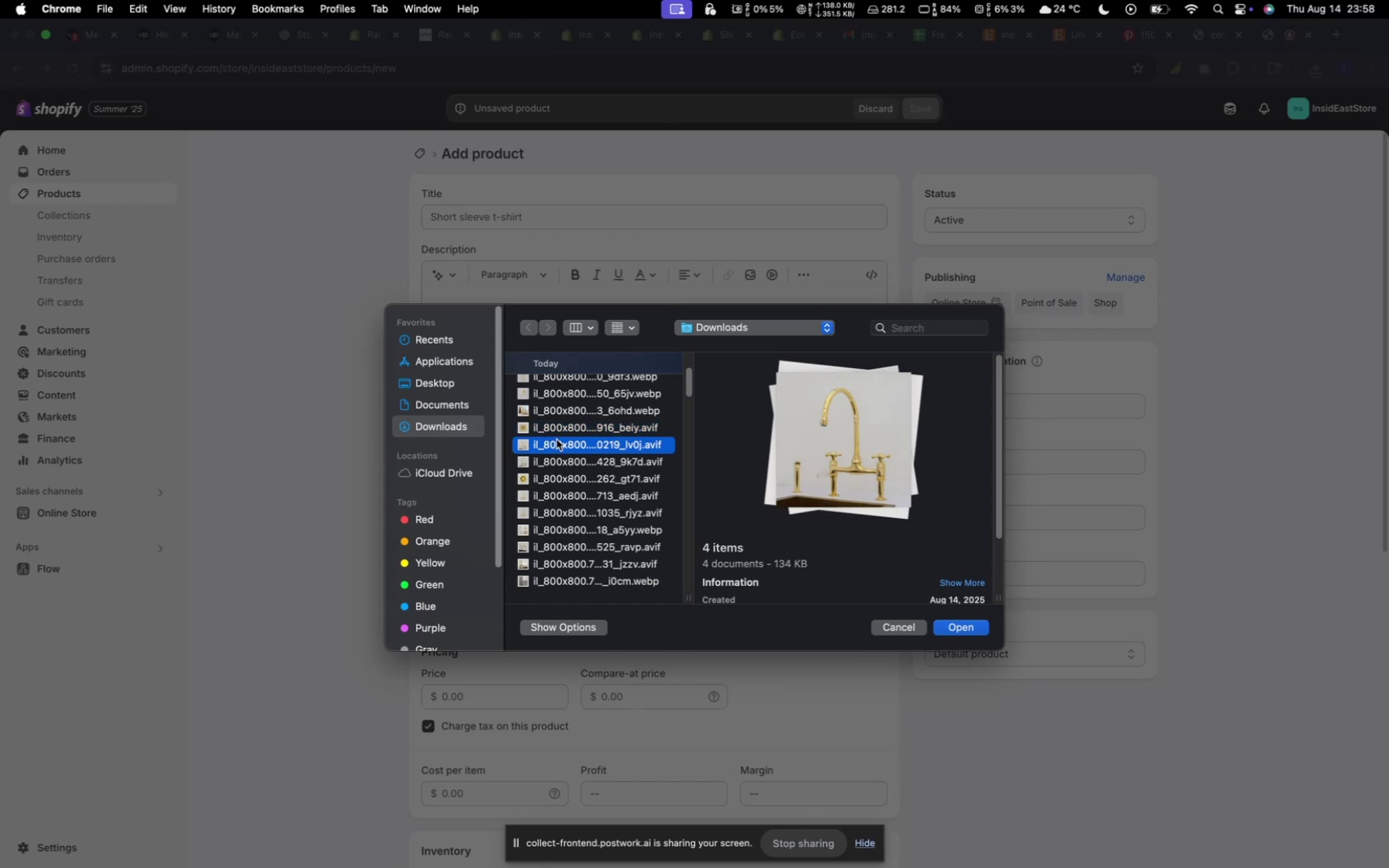 
left_click([555, 429])
 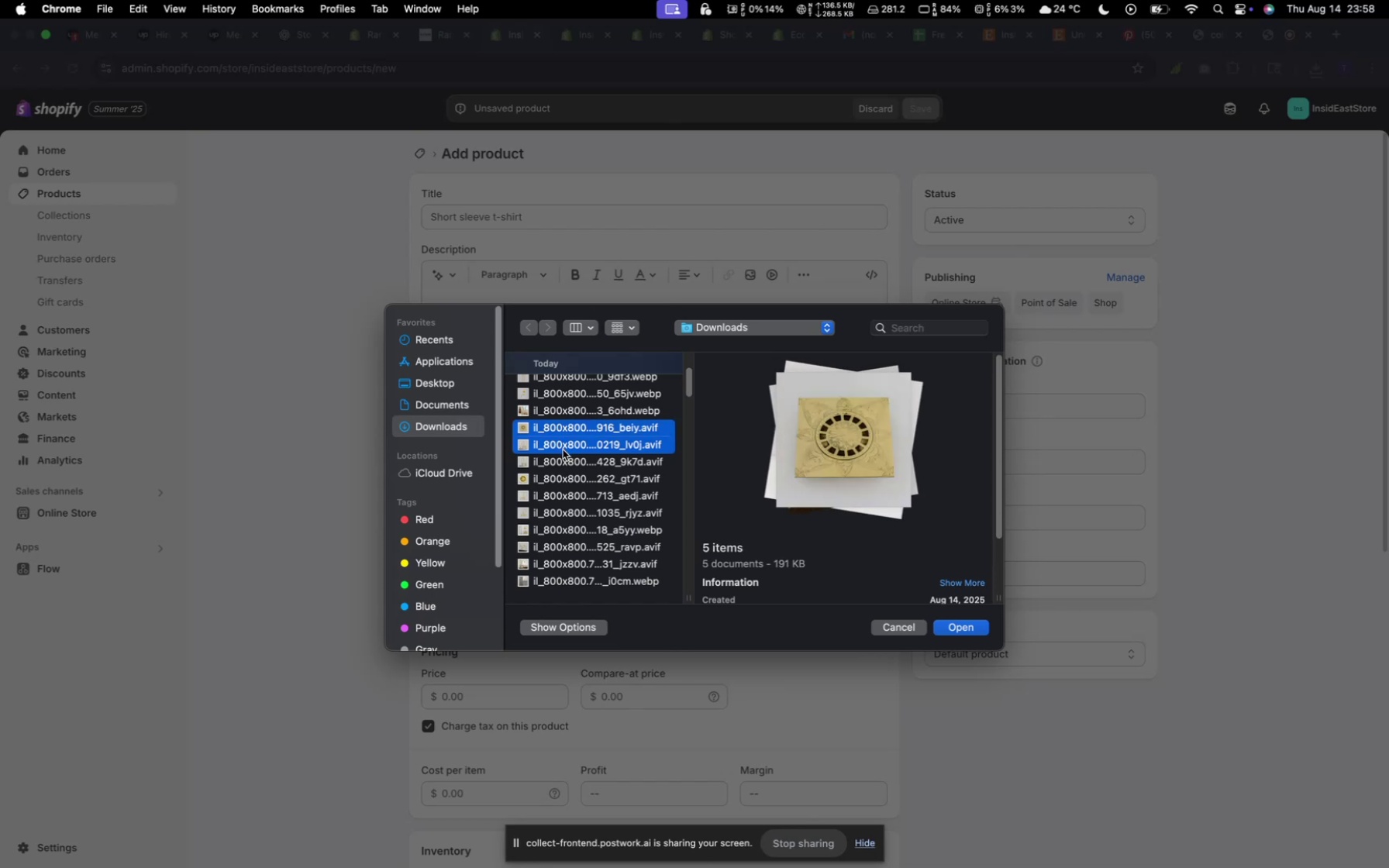 
left_click([564, 450])
 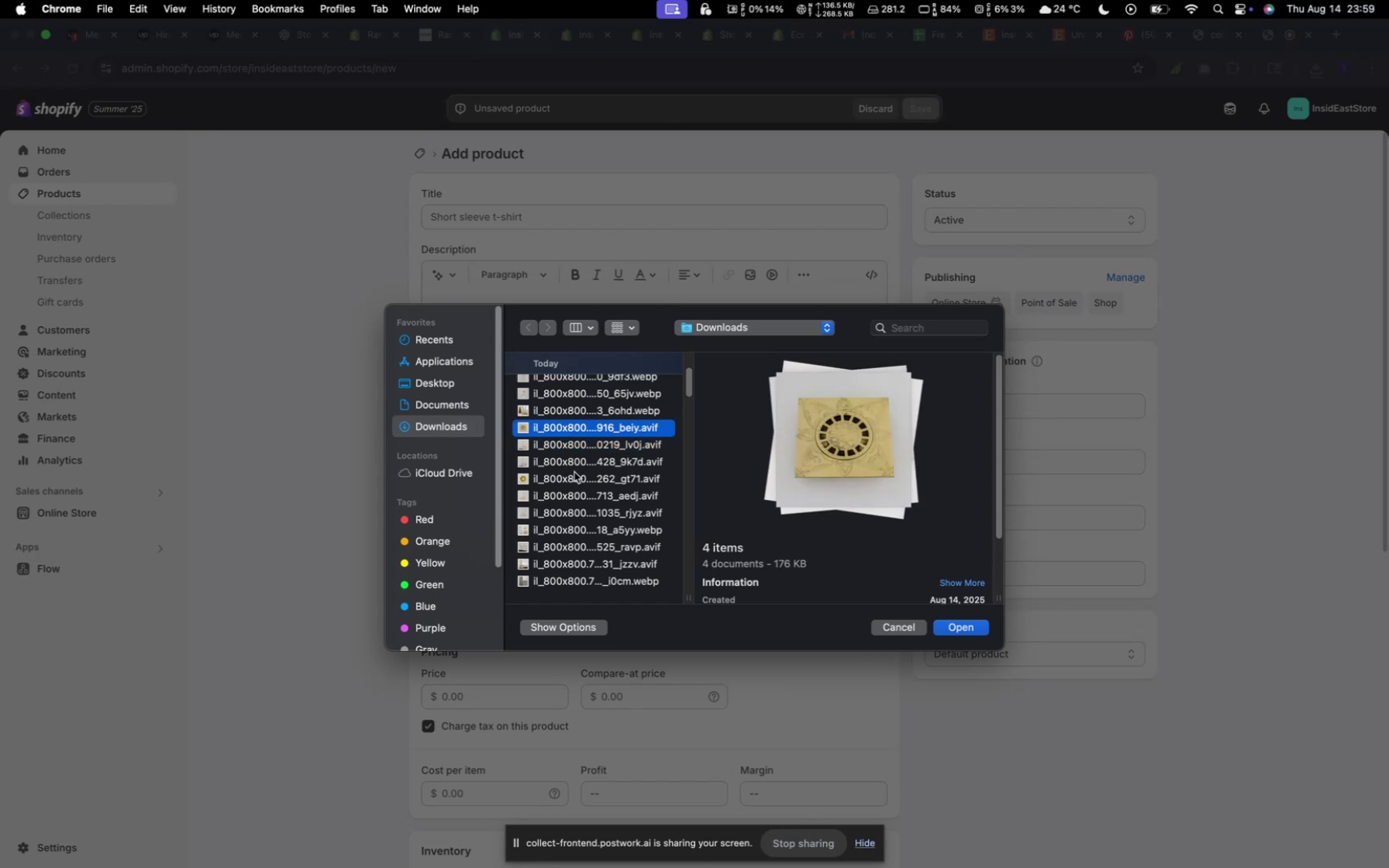 
left_click([571, 463])
 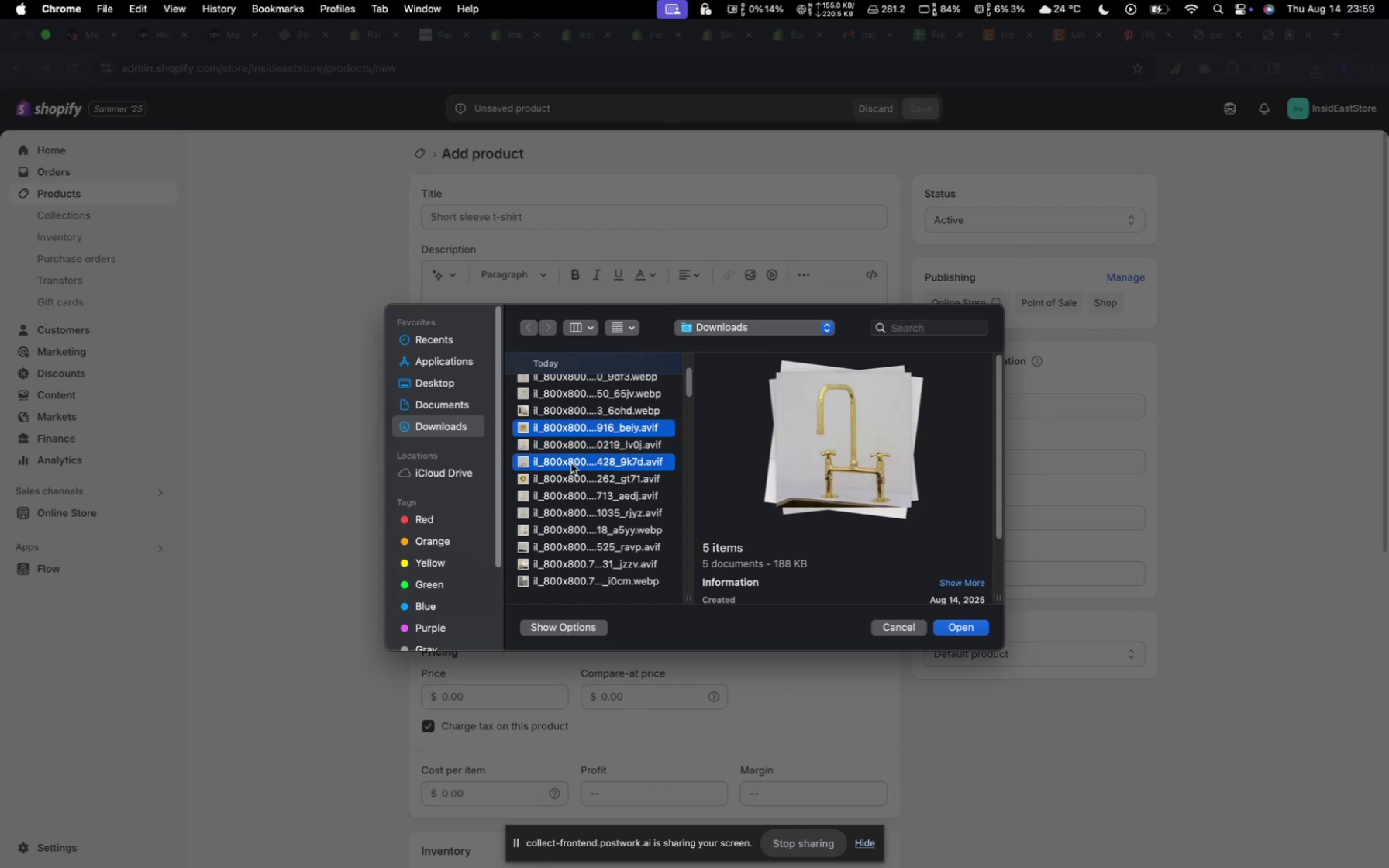 
left_click([571, 463])
 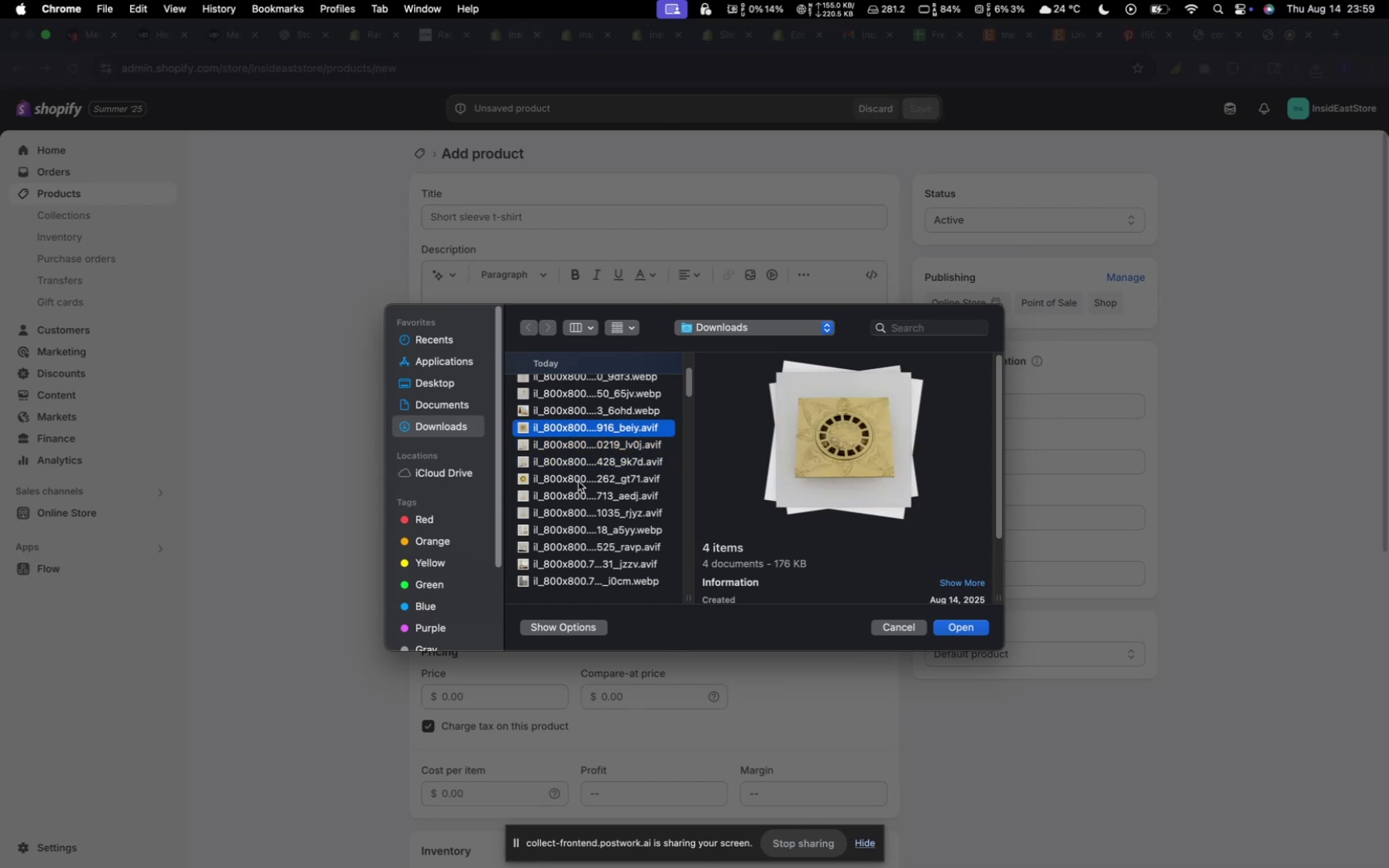 
left_click([578, 481])
 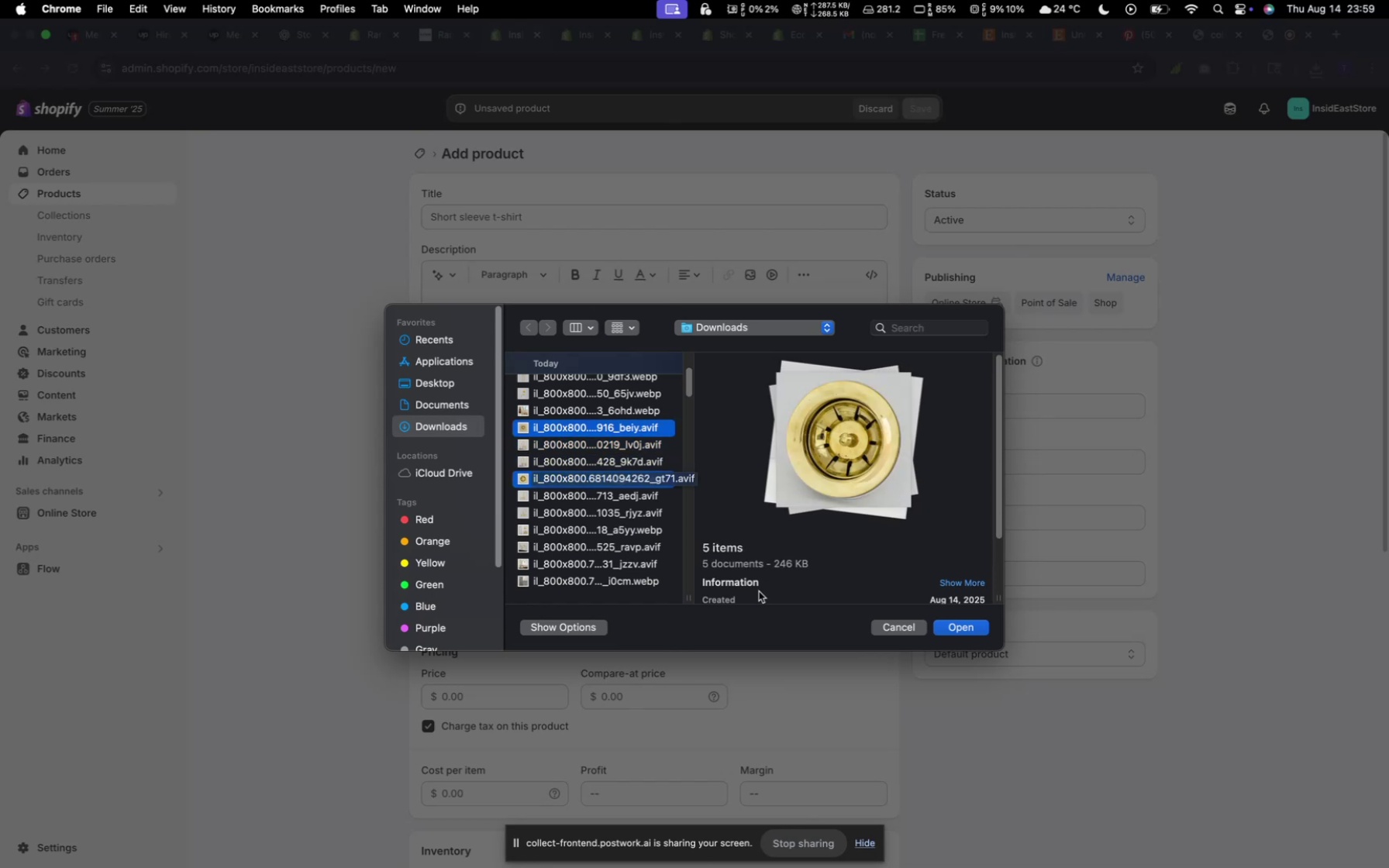 
left_click([965, 629])
 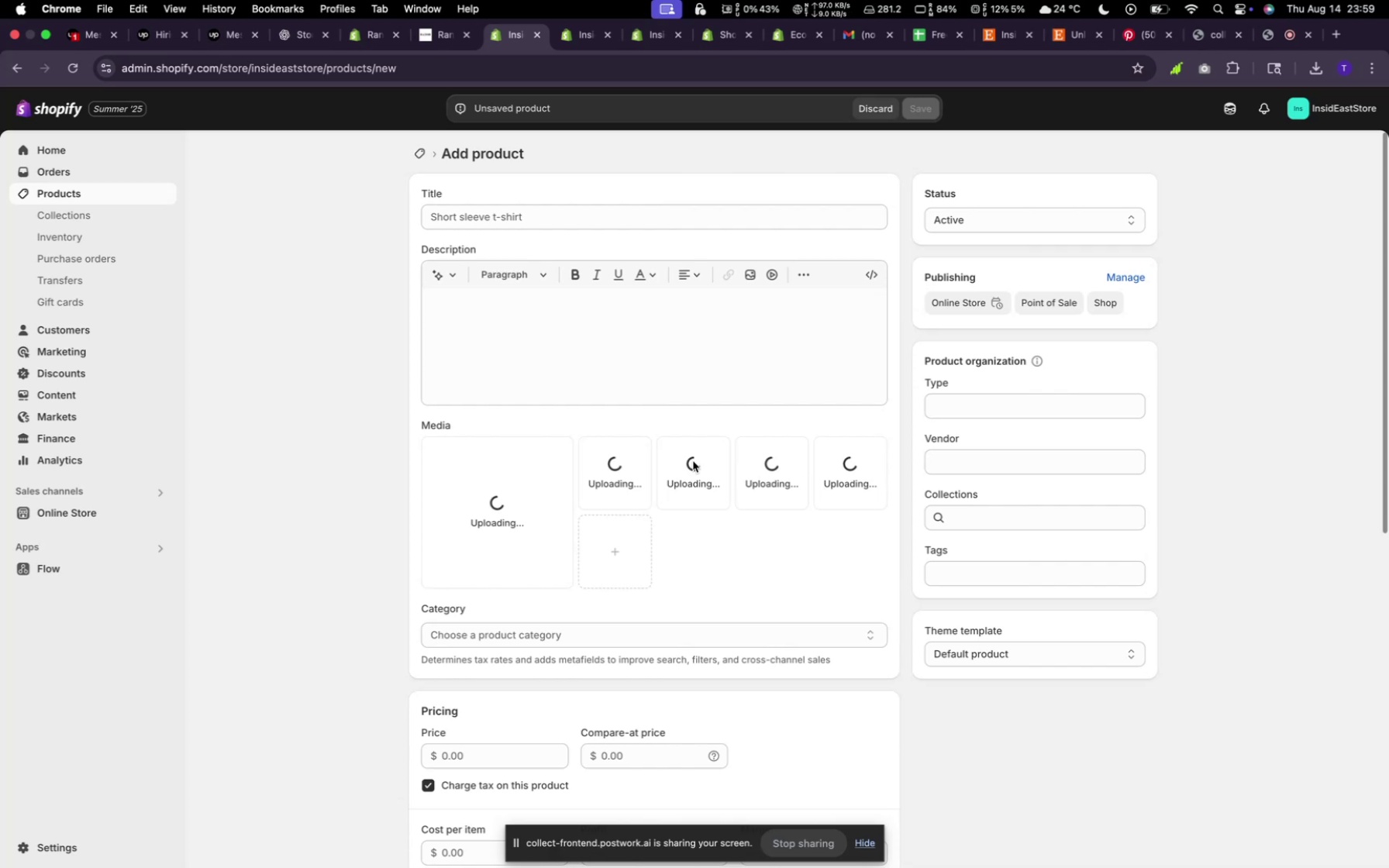 
wait(9.38)
 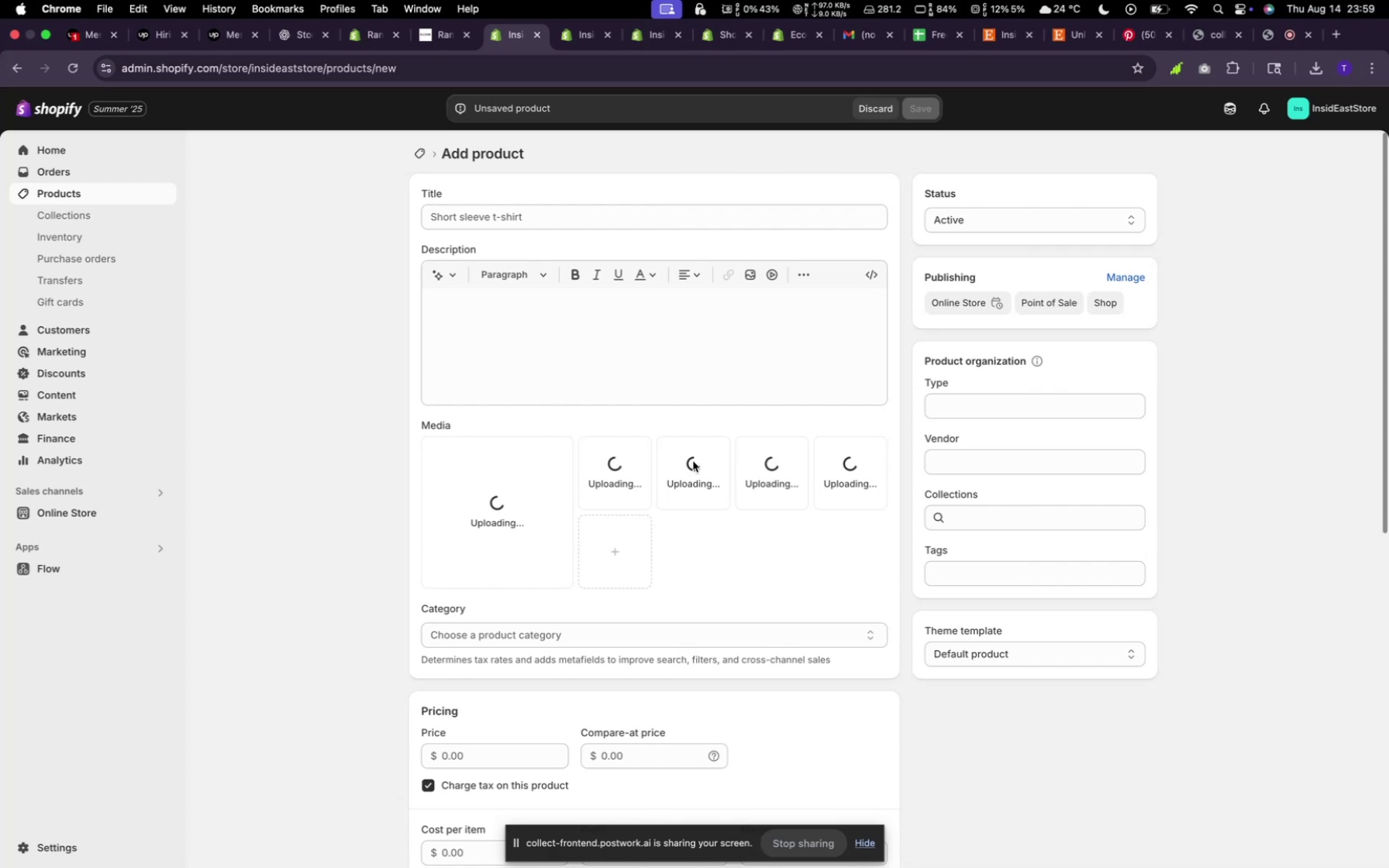 
left_click([592, 448])
 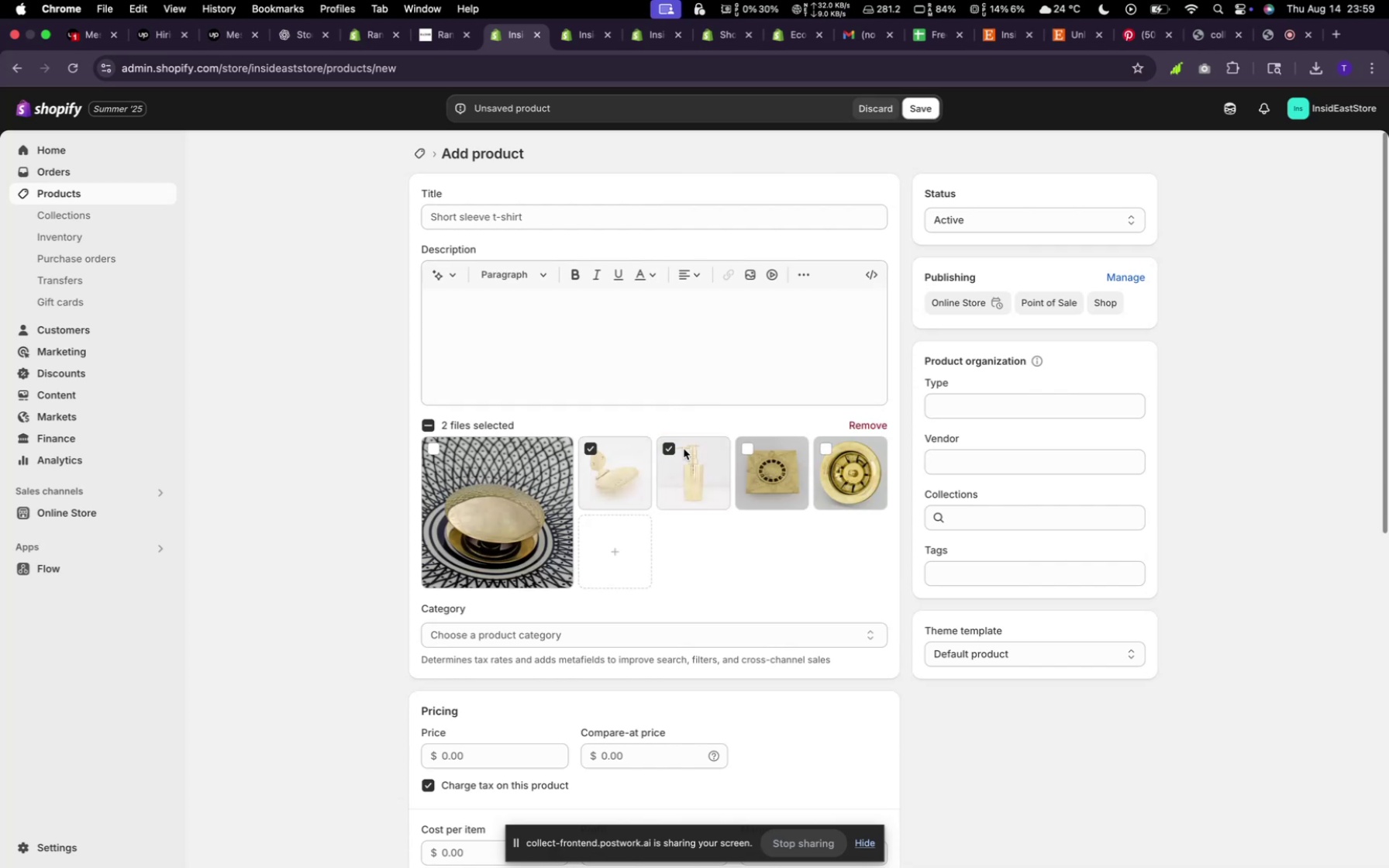 
left_click([751, 452])
 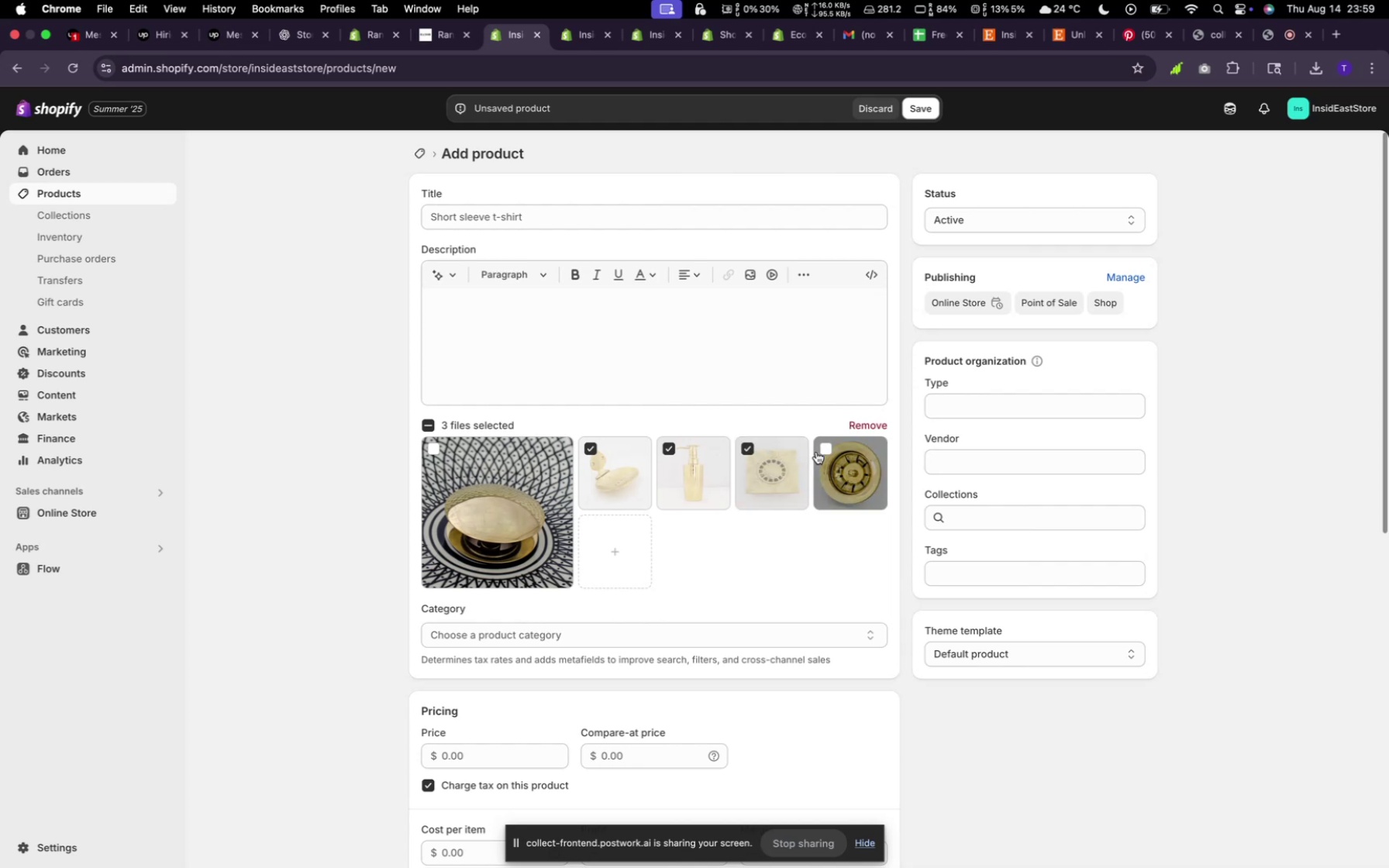 
left_click([825, 450])
 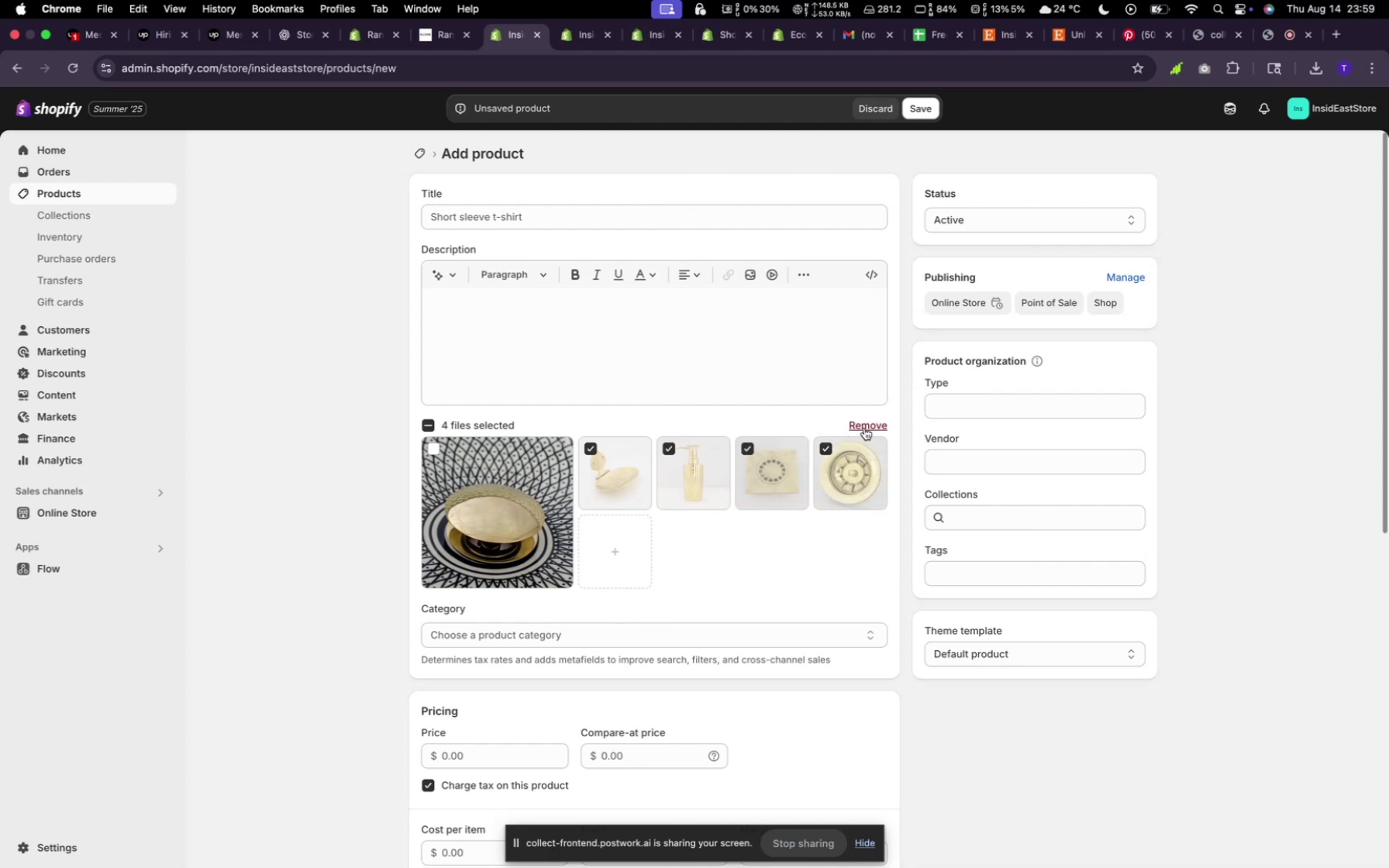 
left_click([864, 428])
 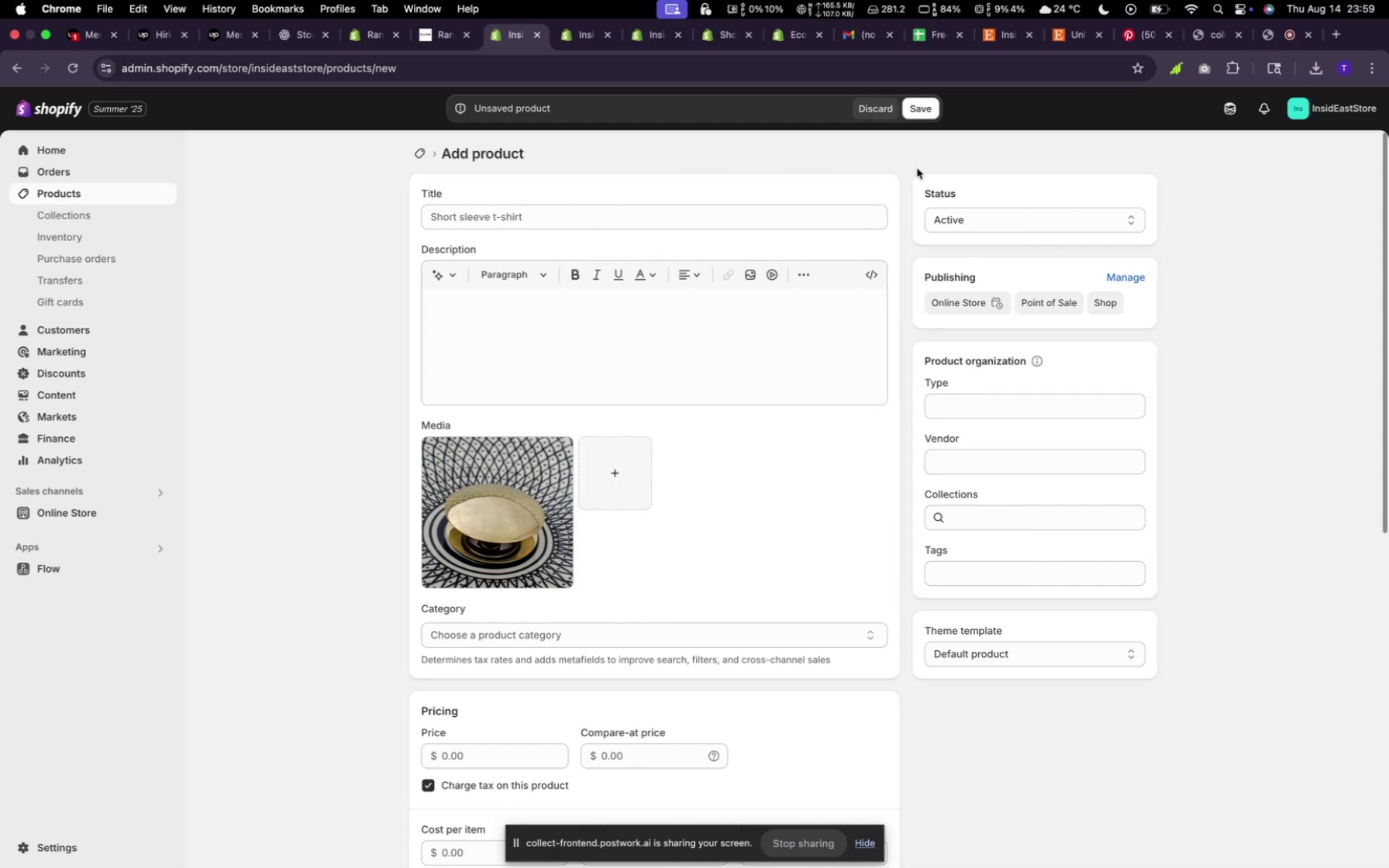 
left_click([999, 36])
 